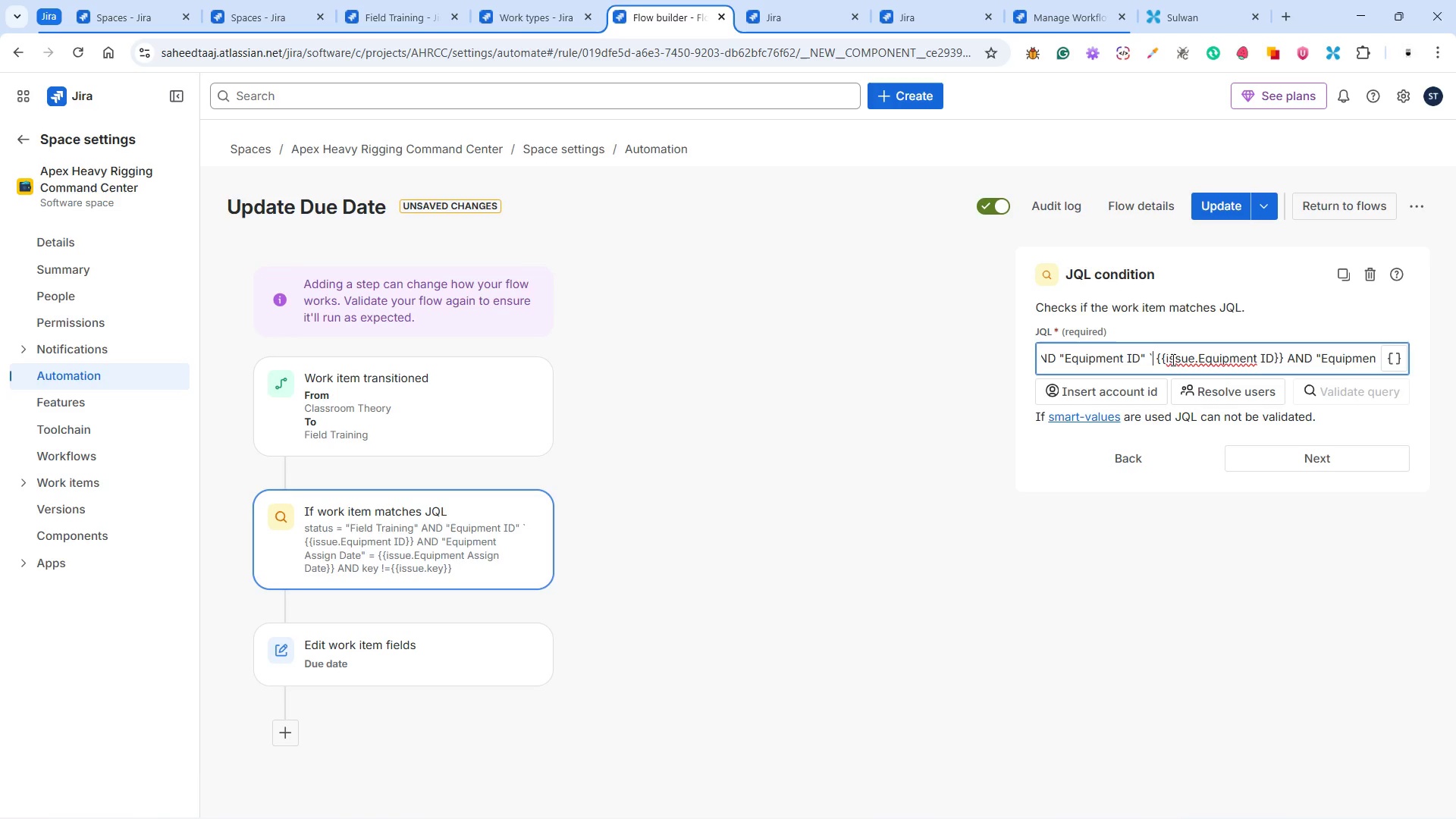 
key(Backquote)
 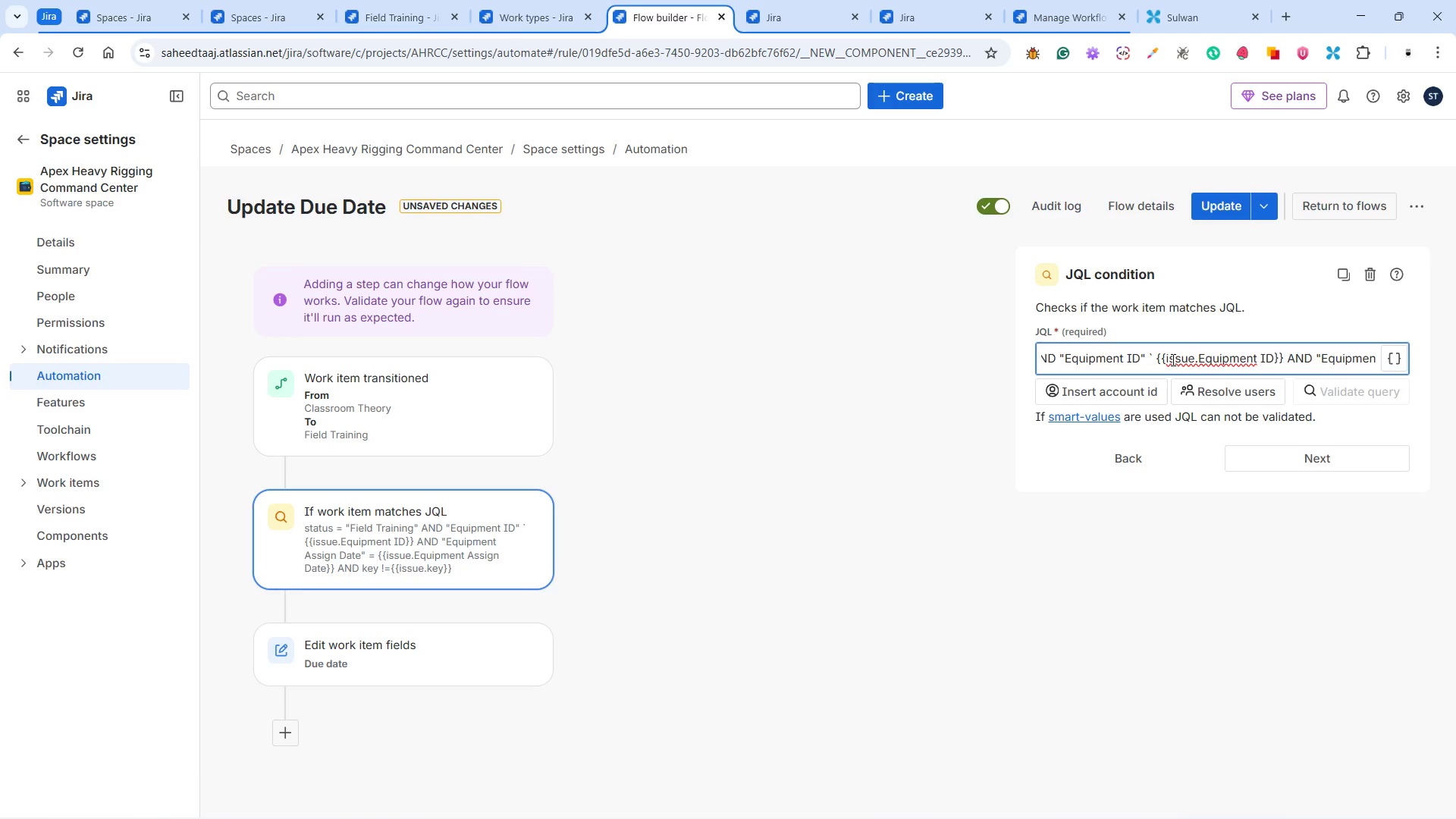 
key(Backspace)
 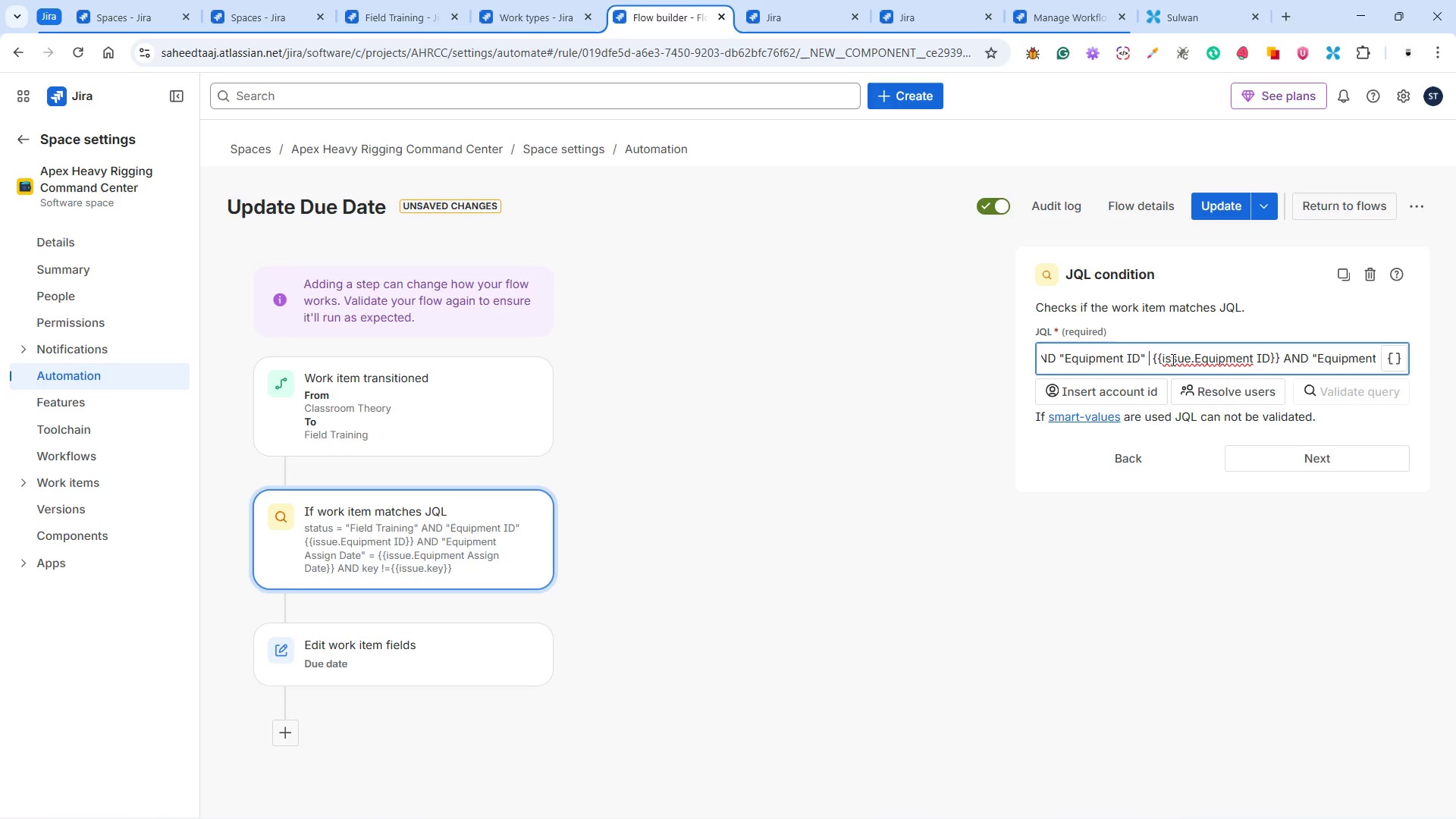 
key(Shift+Backquote)
 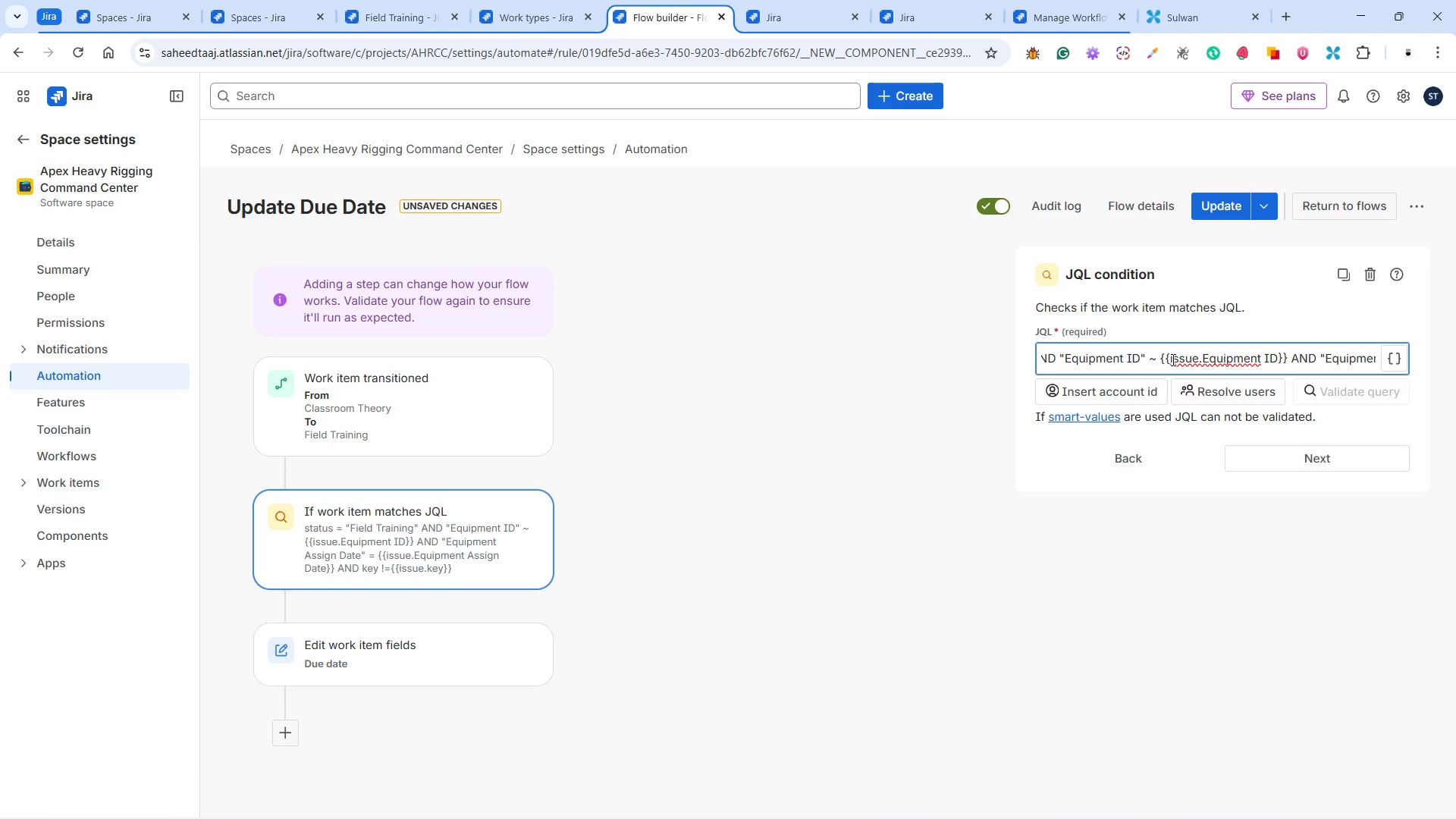 
wait(8.97)
 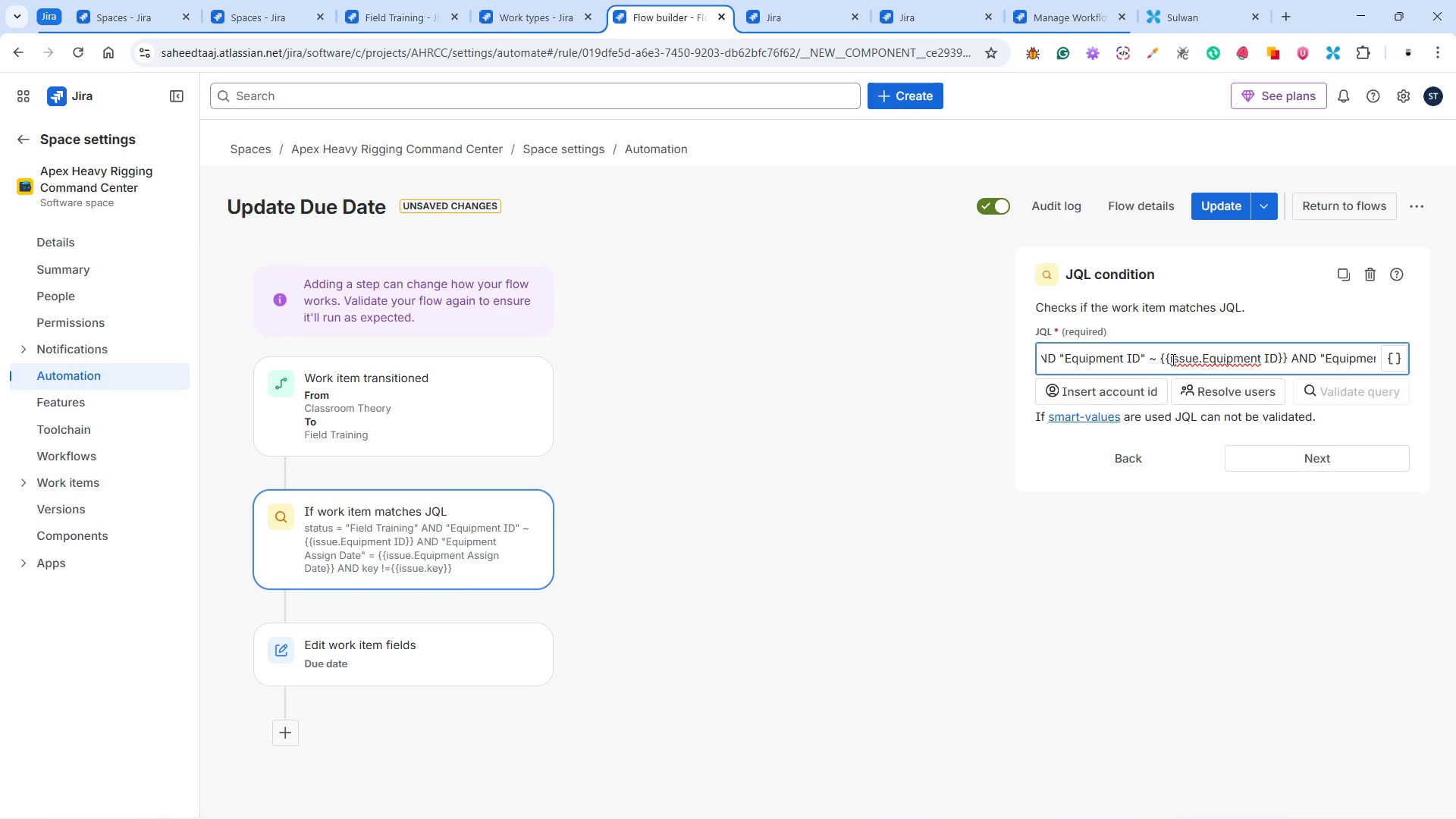 
key(ArrowRight)
 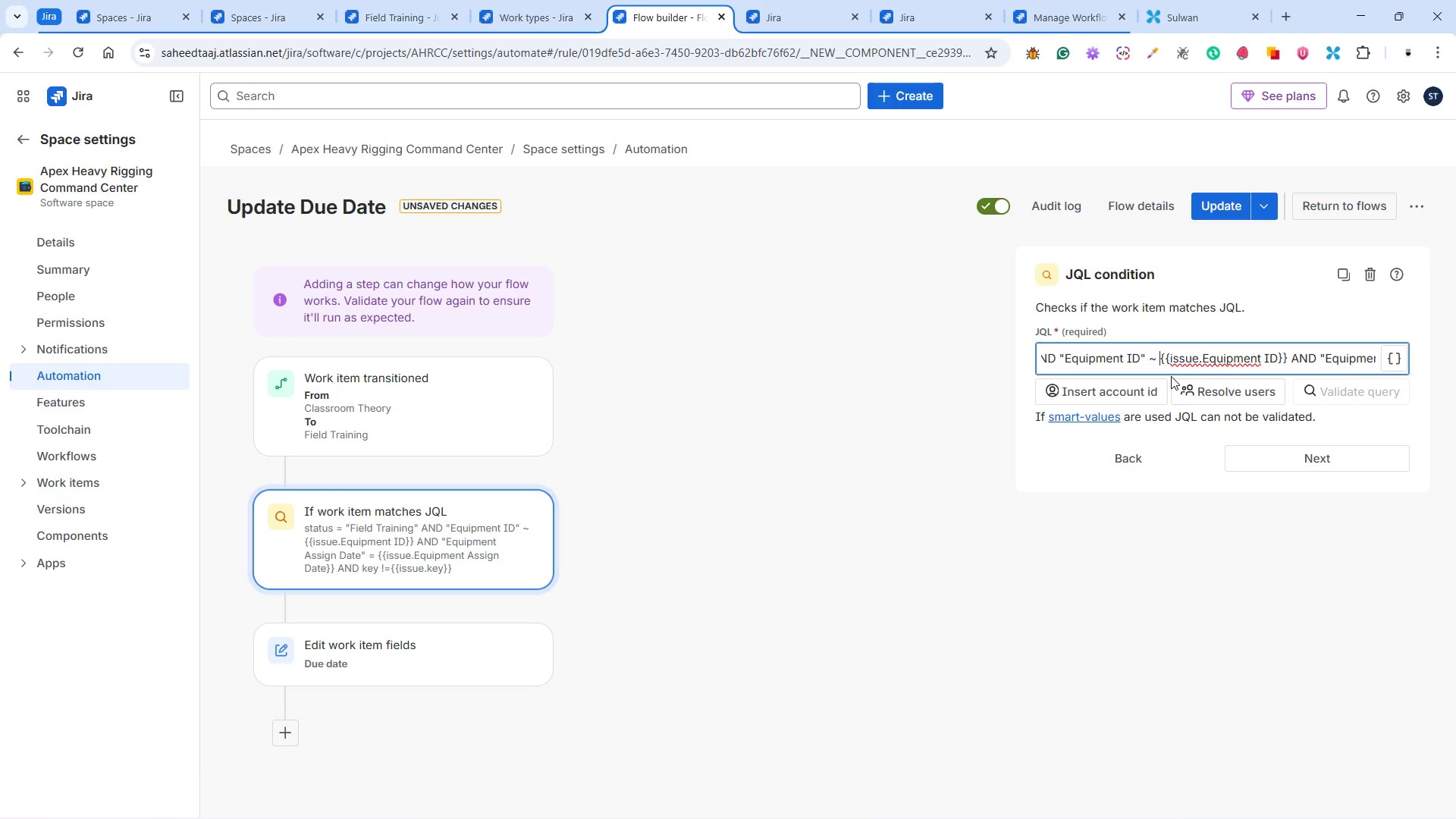 
key(Shift+Quote)
 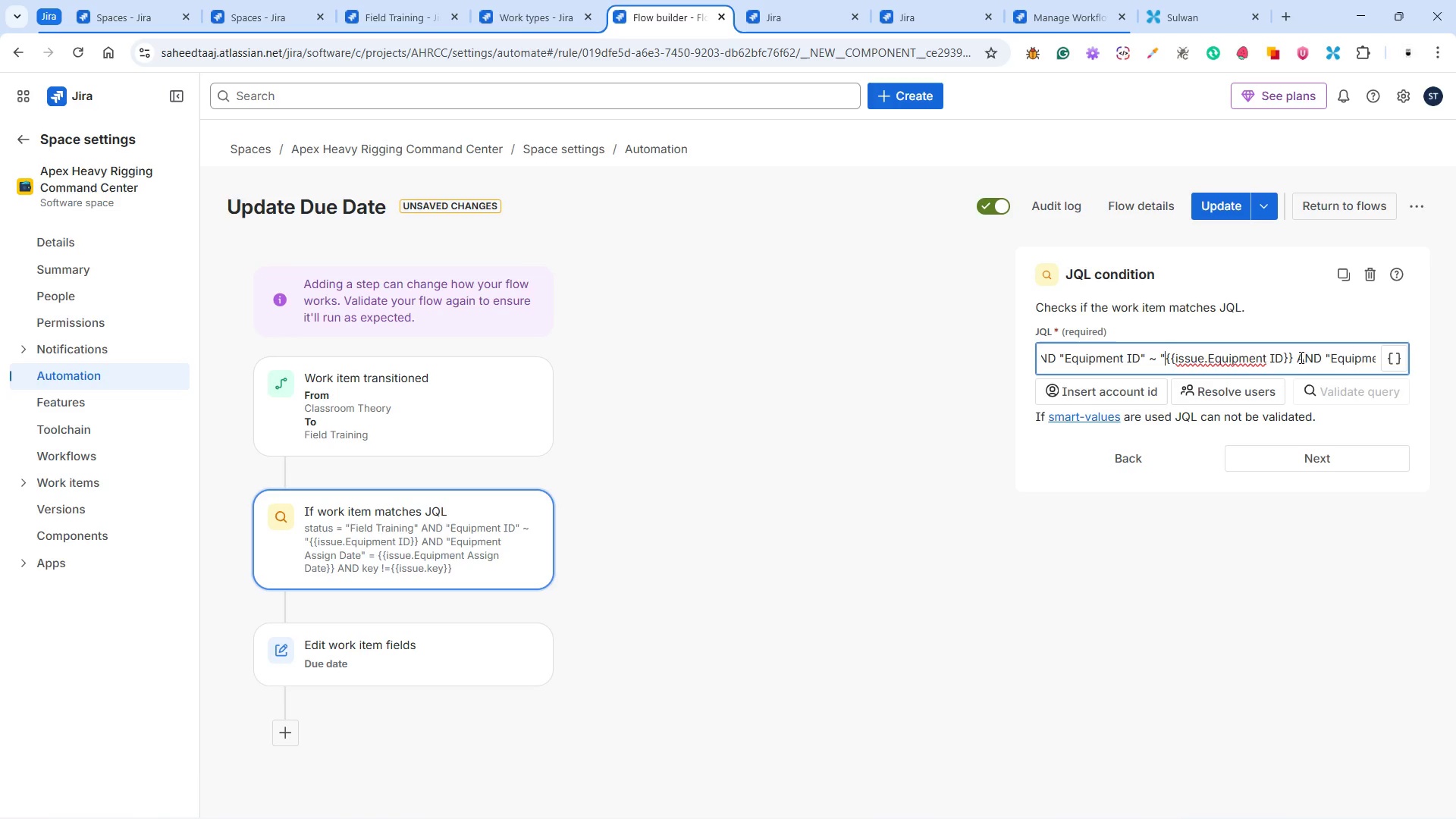 
left_click([1298, 362])
 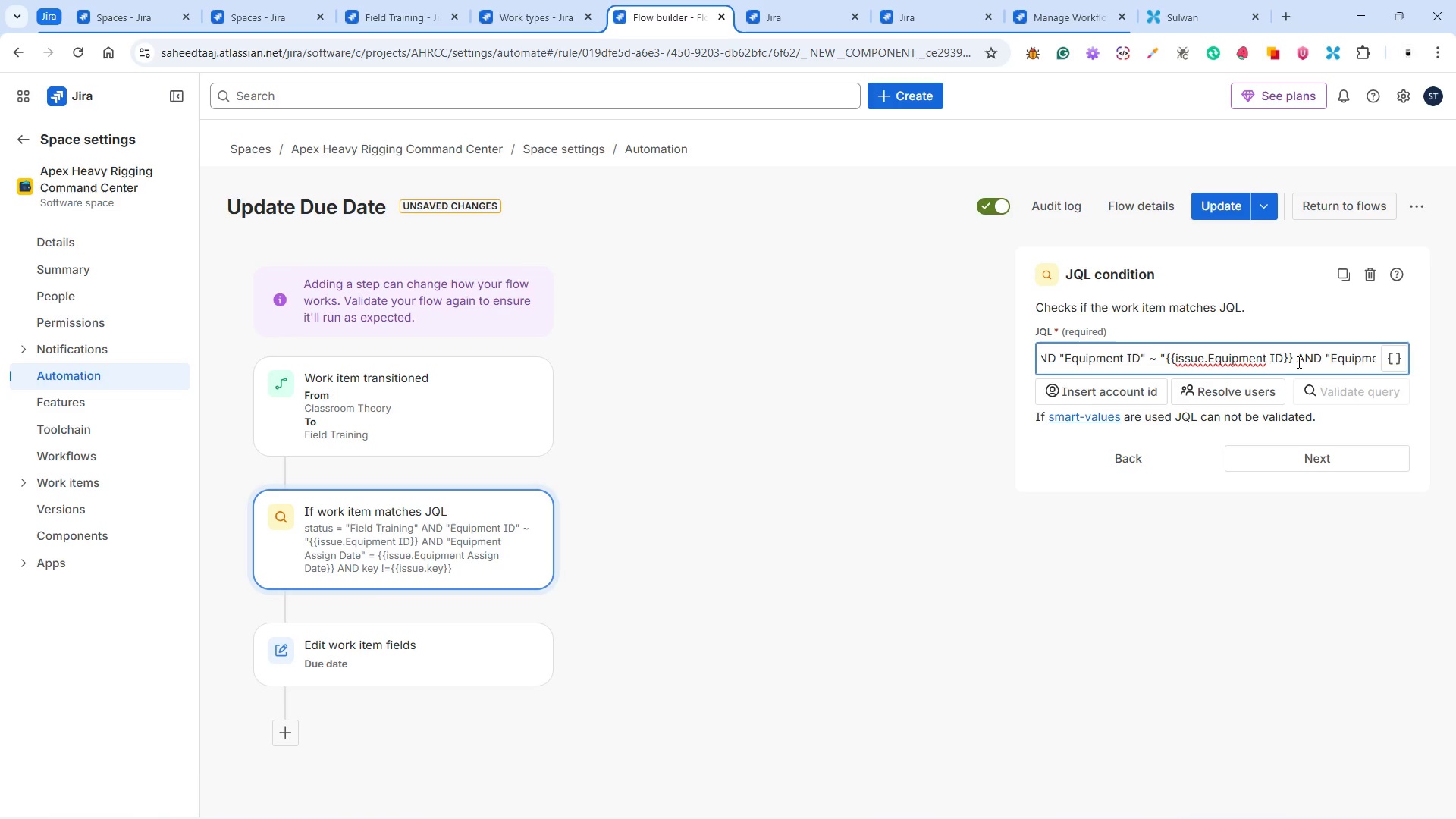 
key(ArrowLeft)
 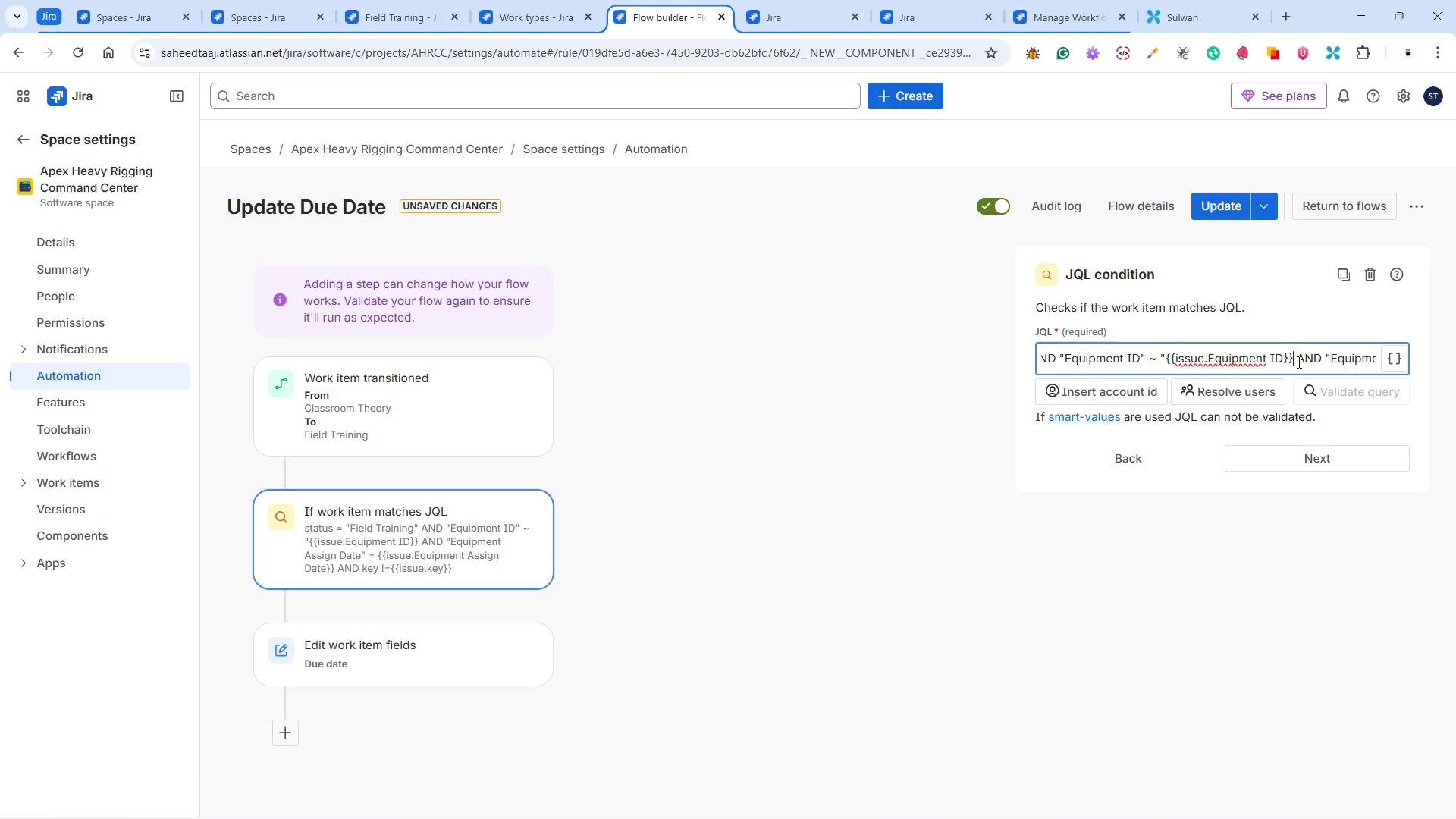 
key(Shift+Quote)
 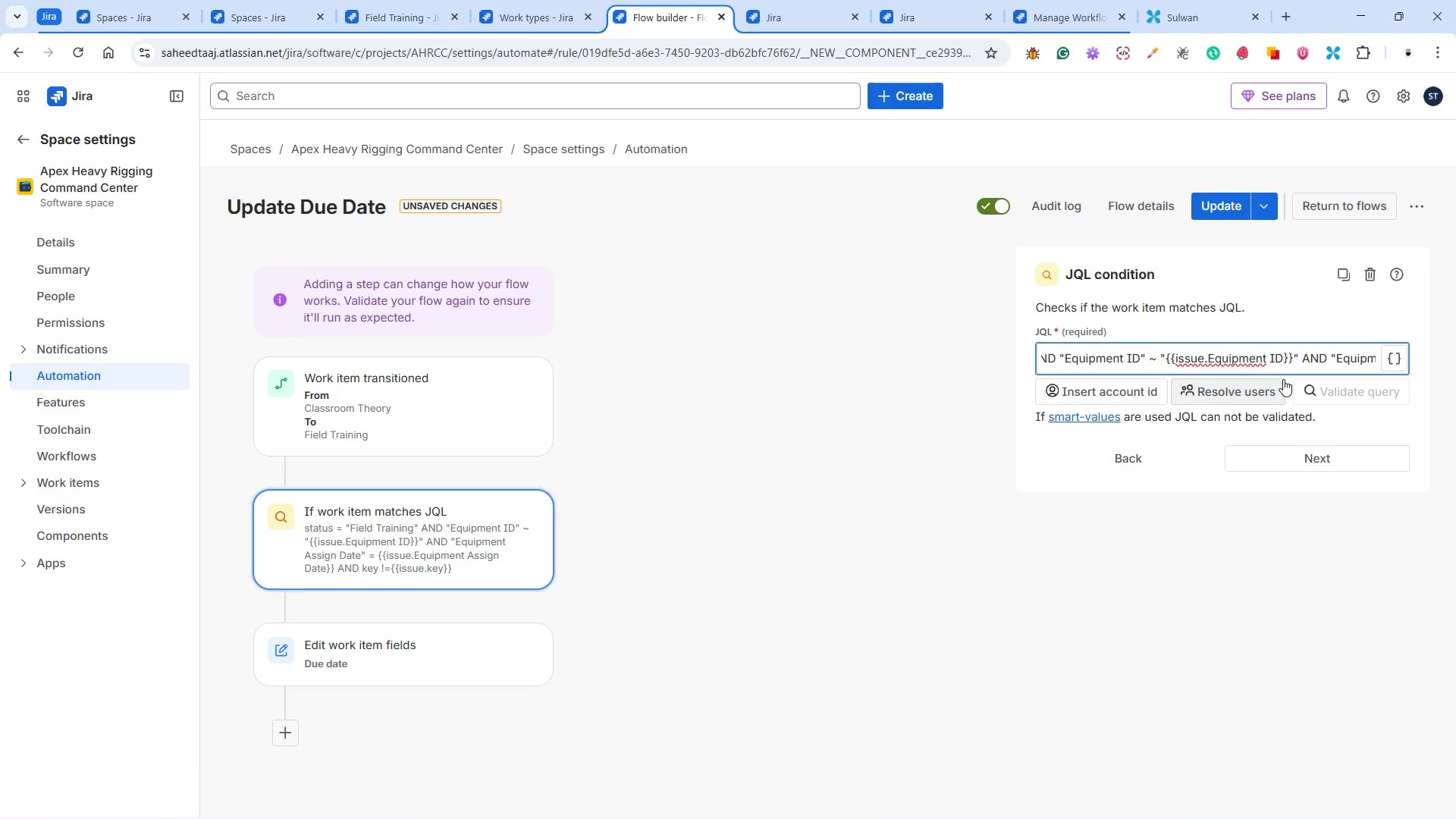 
wait(5.27)
 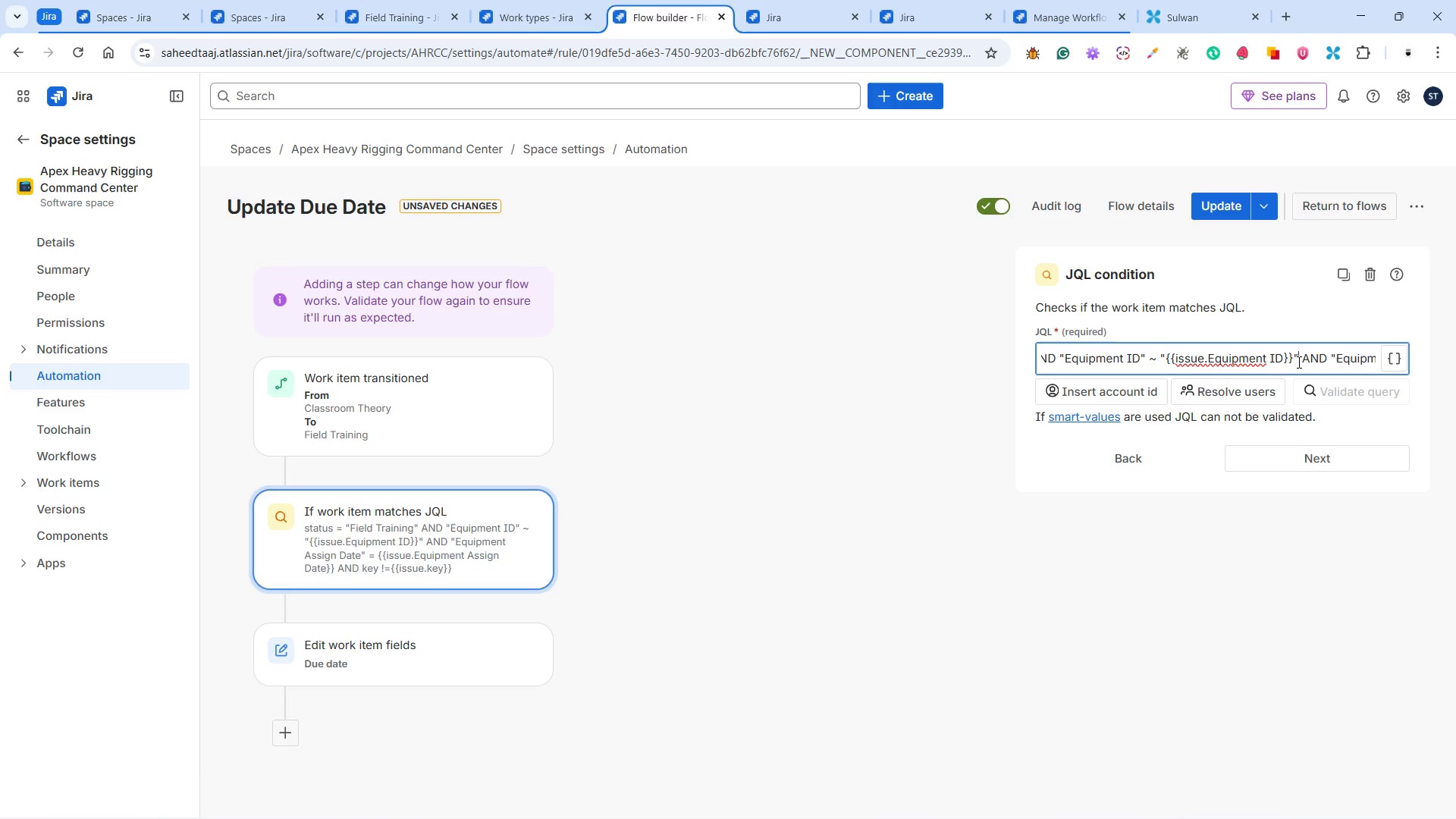 
key(PageDown)
 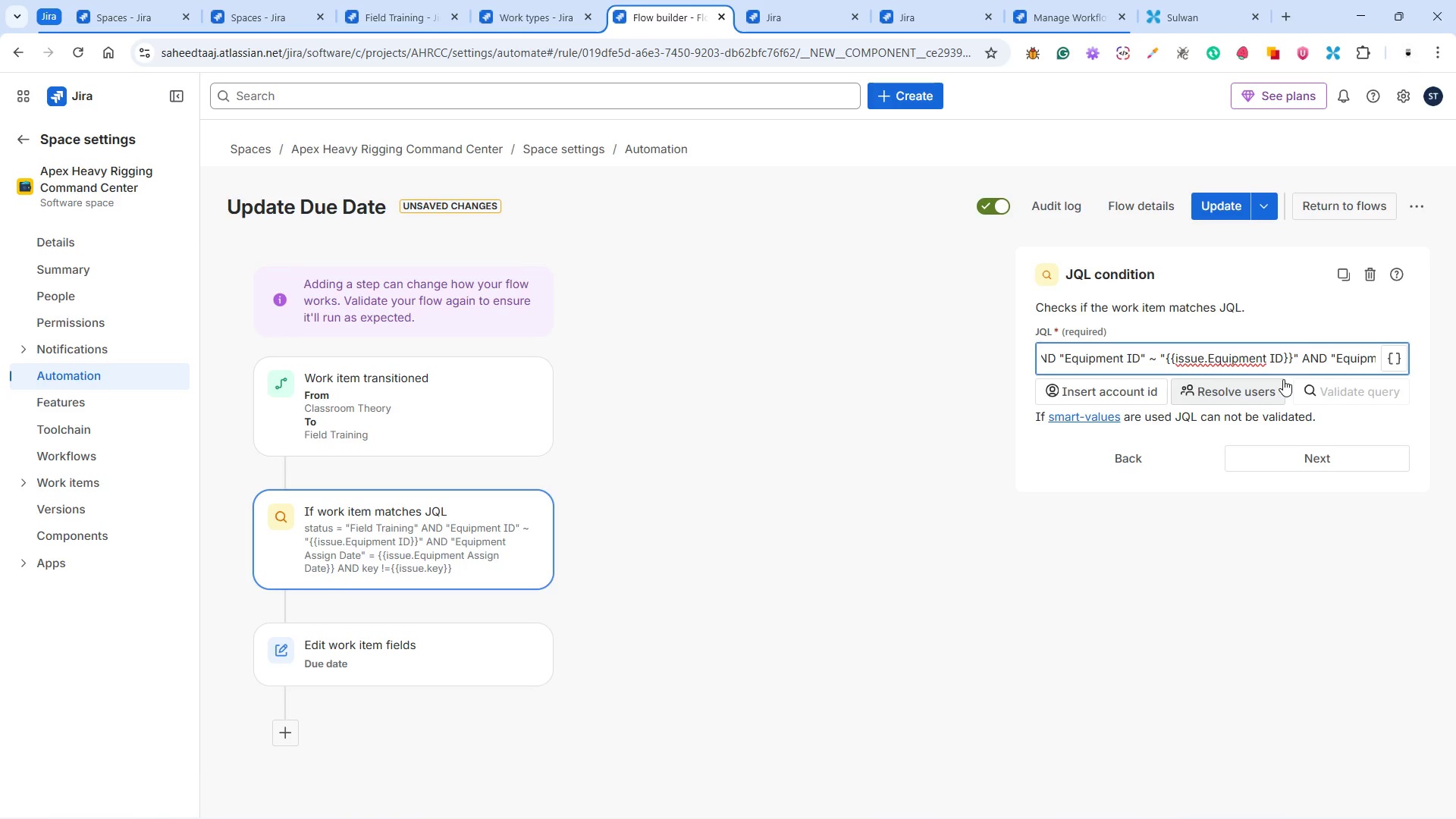 
key(ArrowRight)
 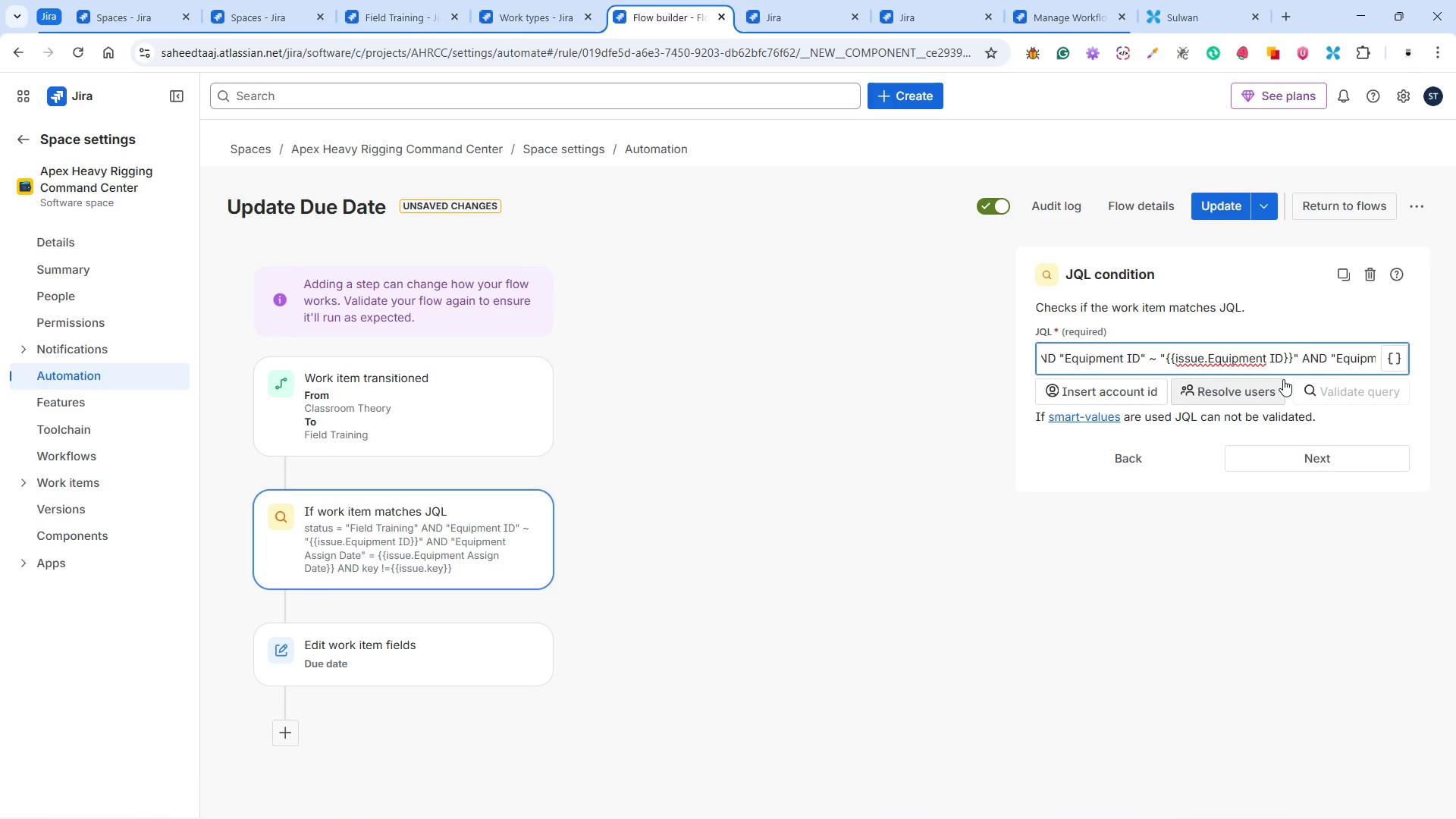 
key(ArrowRight)
 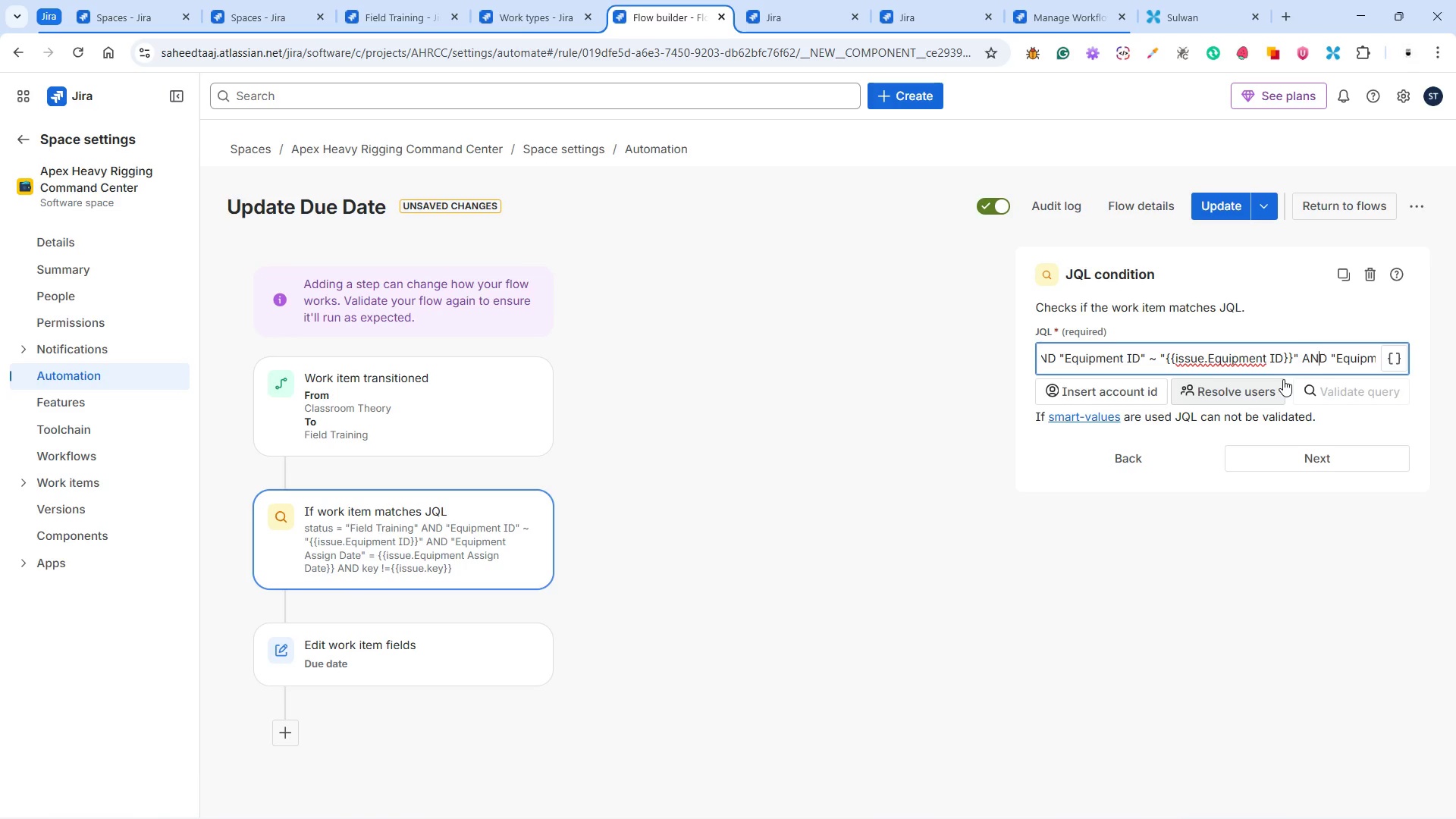 
key(ArrowRight)
 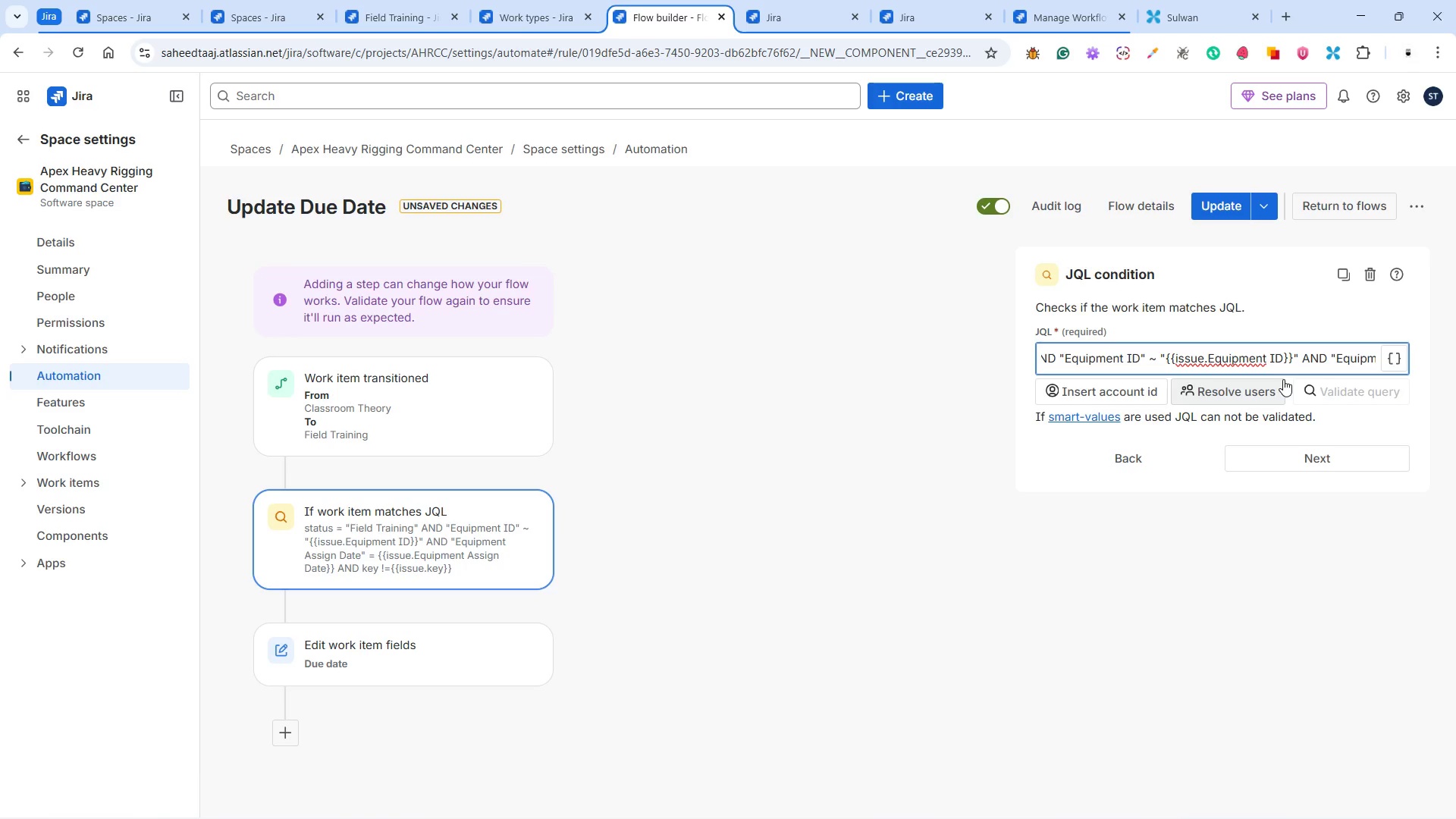 
wait(8.08)
 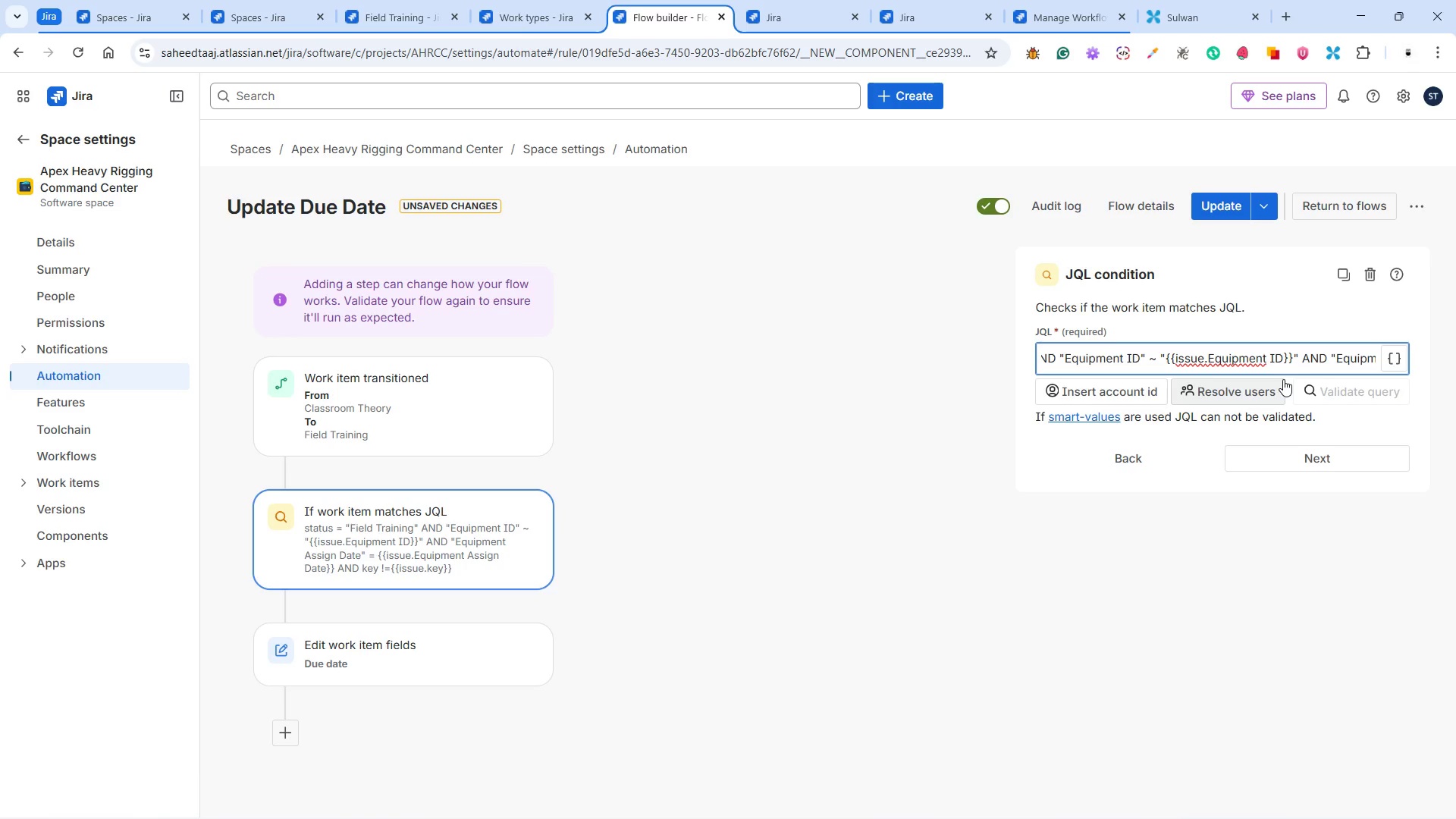 
hold_key(key=ArrowRight, duration=0.78)
 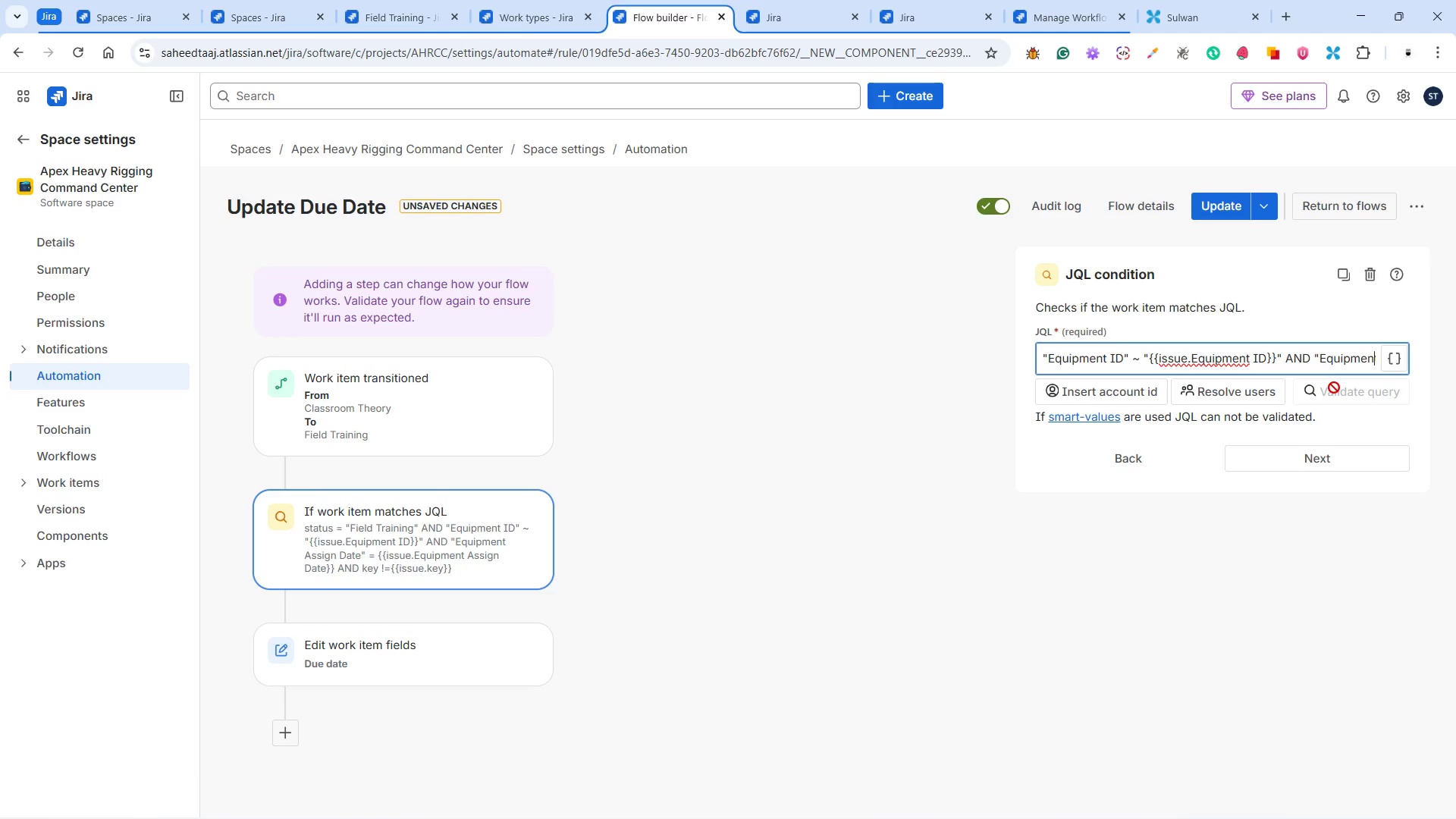 
hold_key(key=ArrowRight, duration=0.75)
 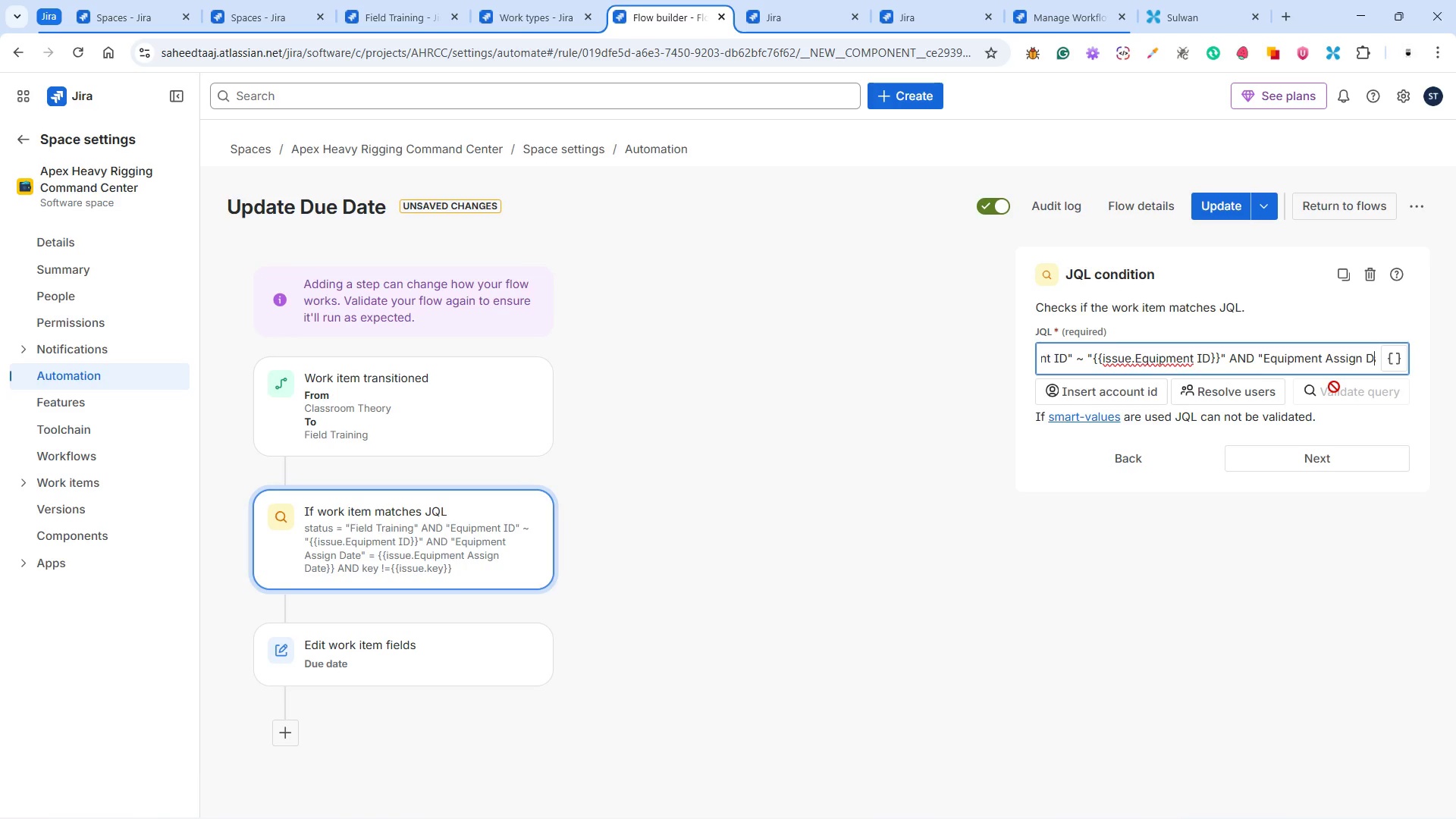 
key(ArrowRight)
 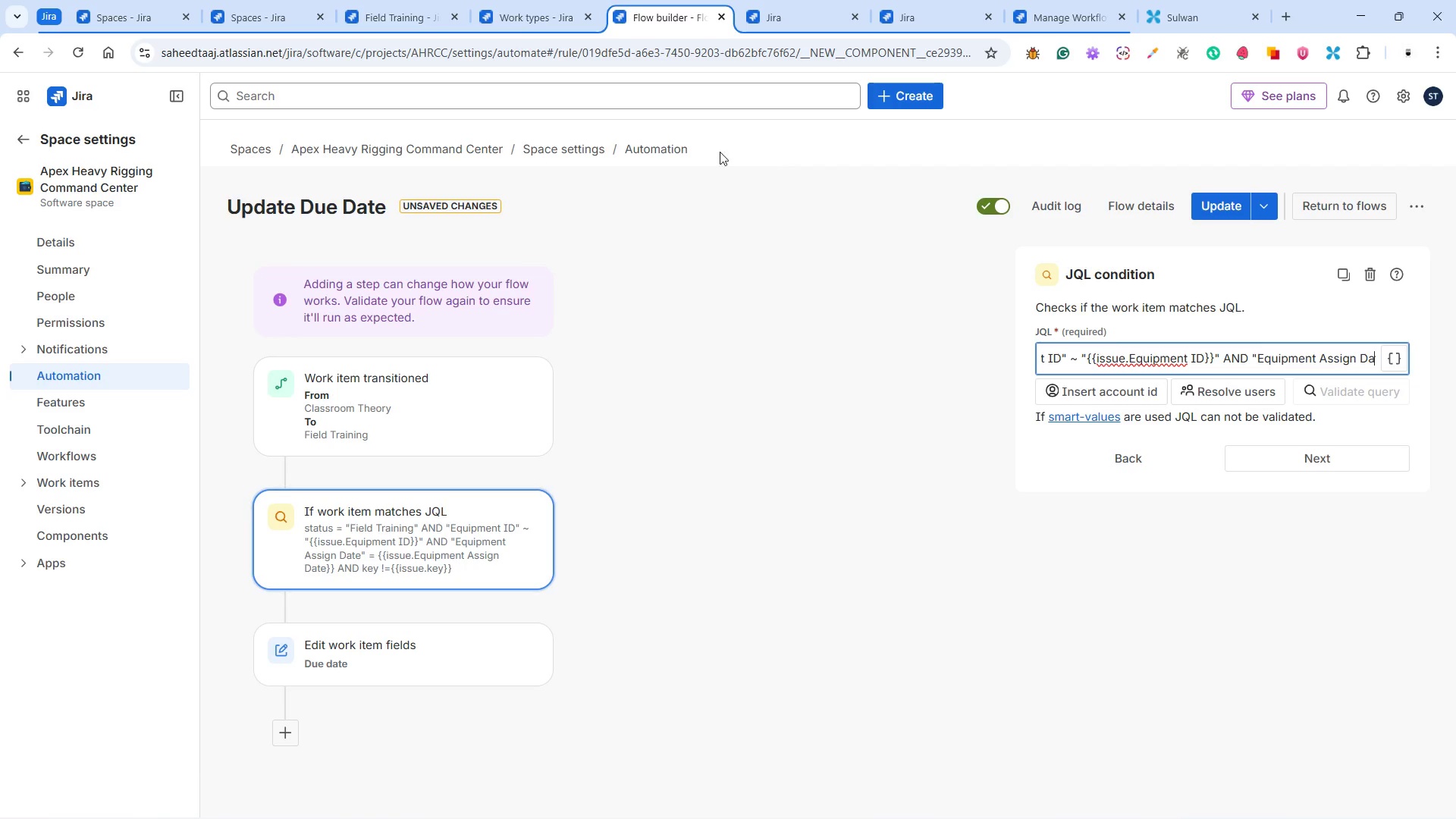 
left_click([375, 11])
 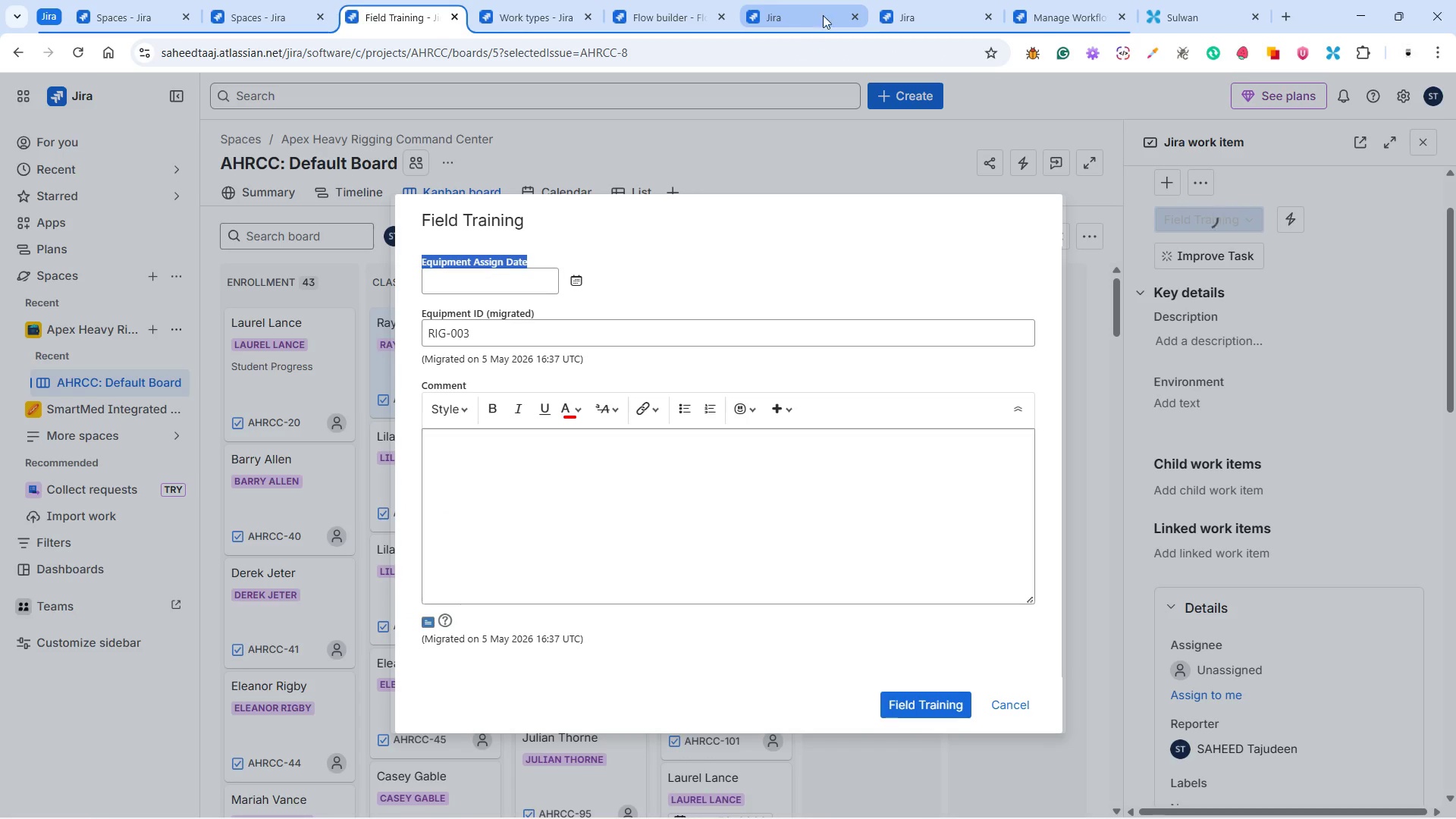 
wait(5.69)
 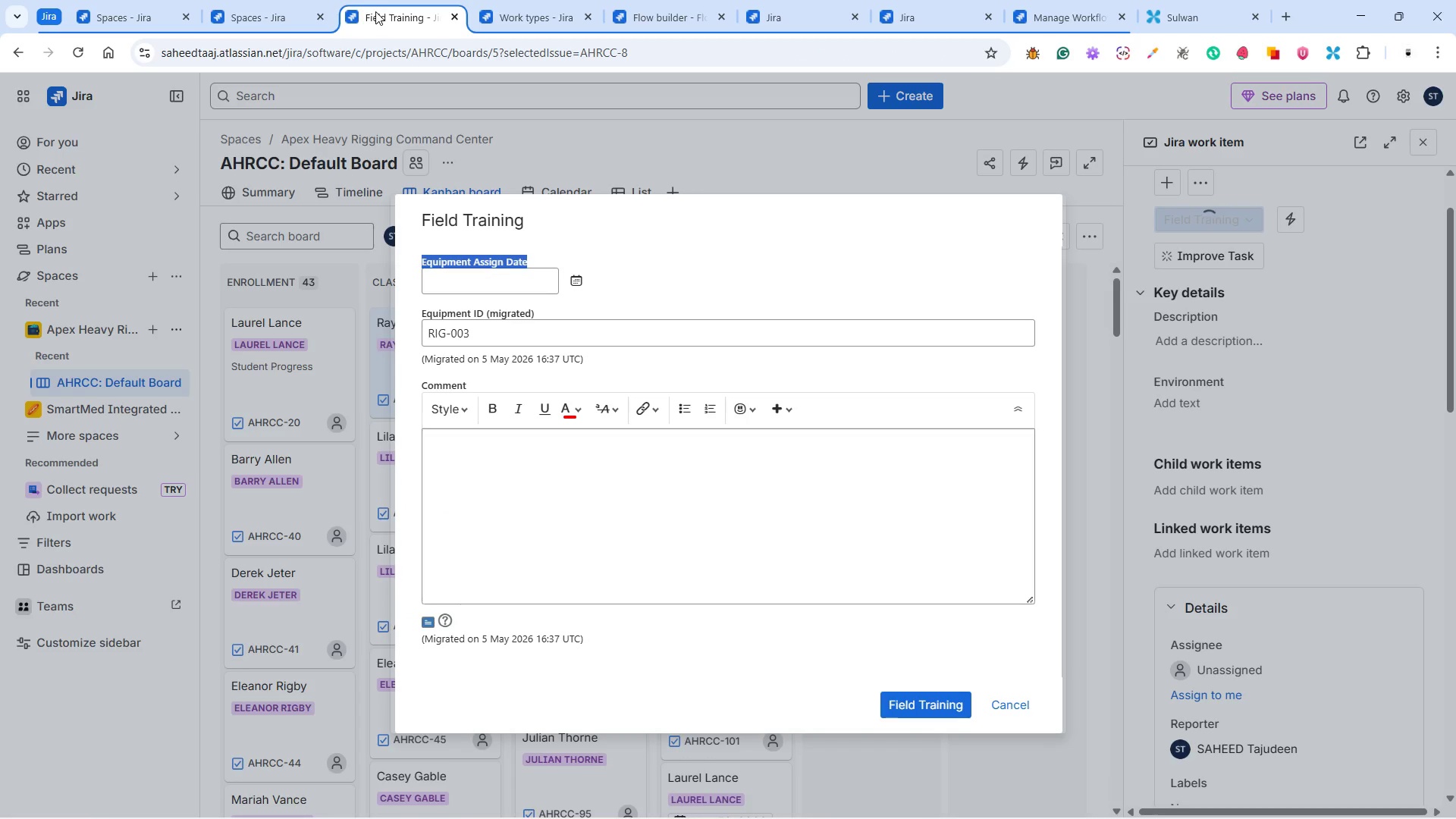 
left_click([919, 18])
 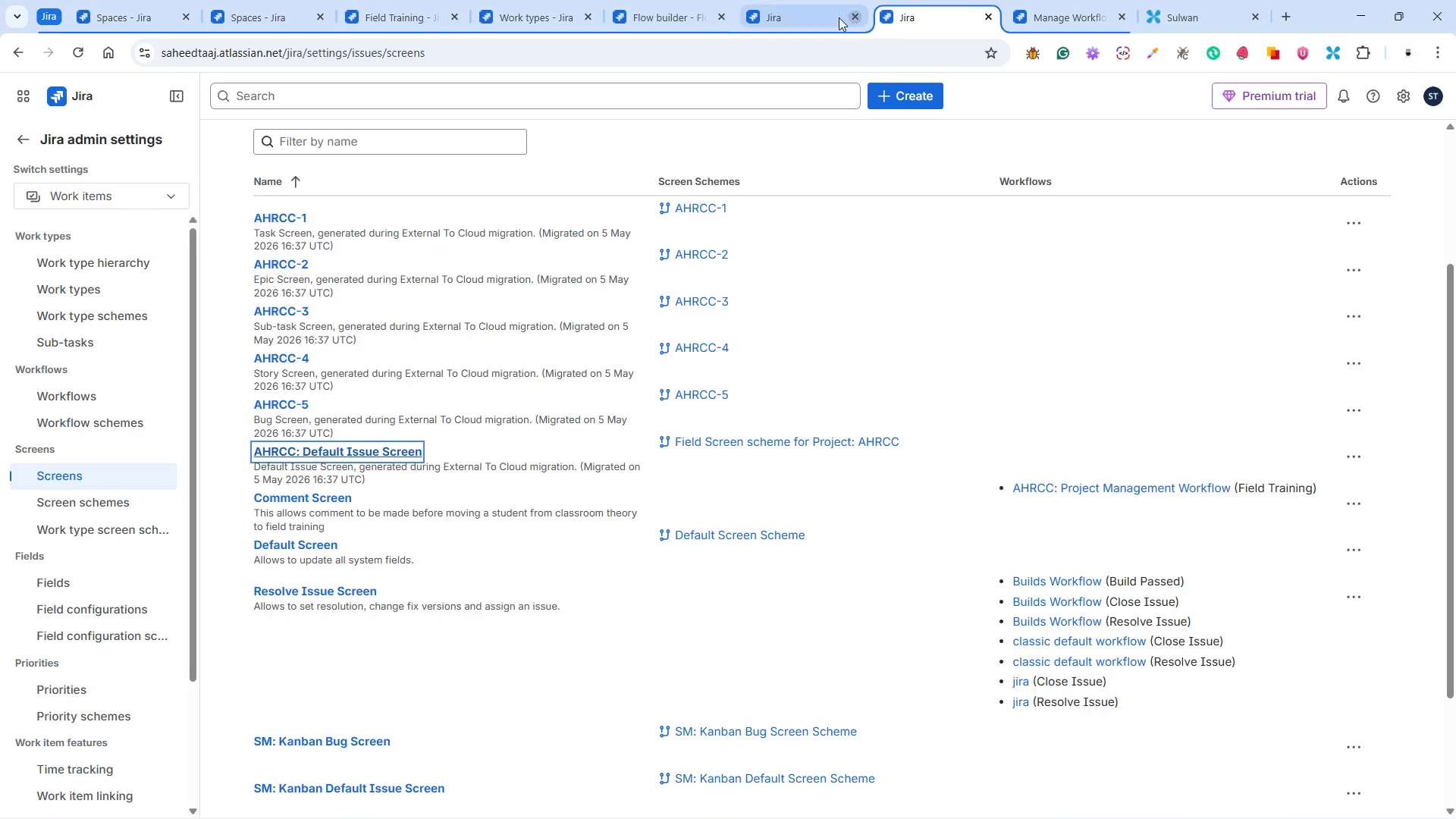 
left_click([811, 8])
 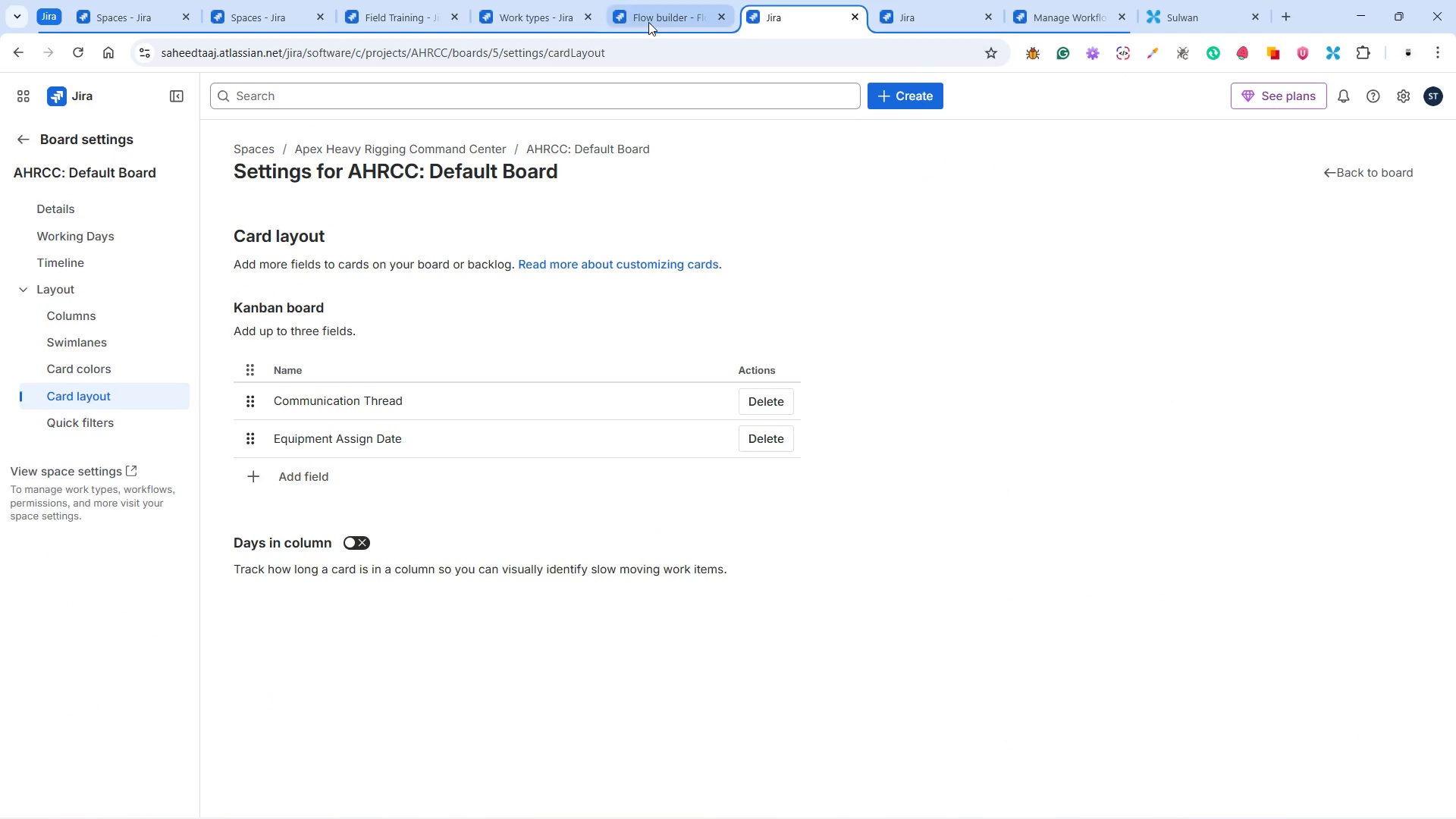 
left_click([648, 21])
 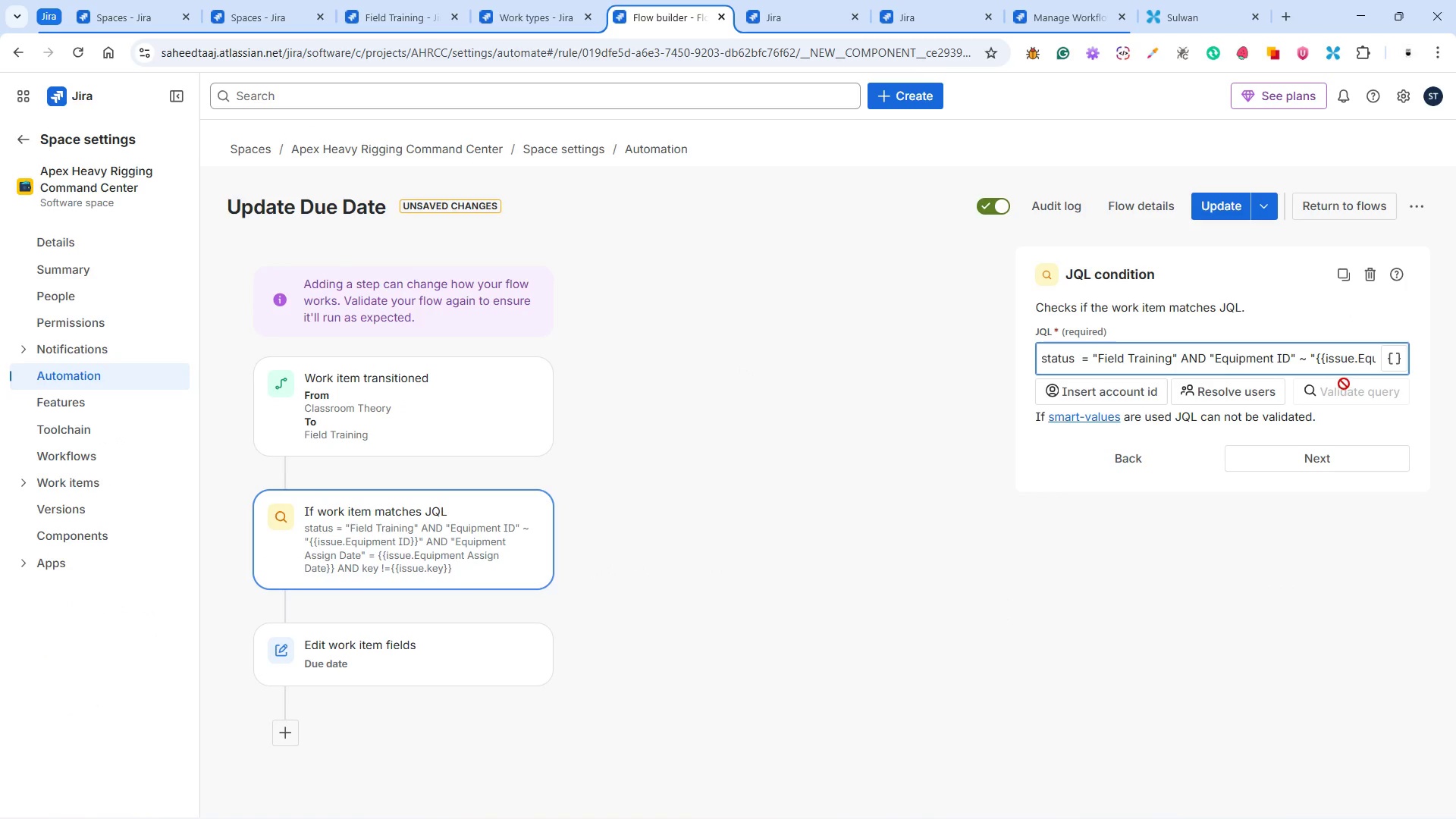 
key(ArrowRight)
 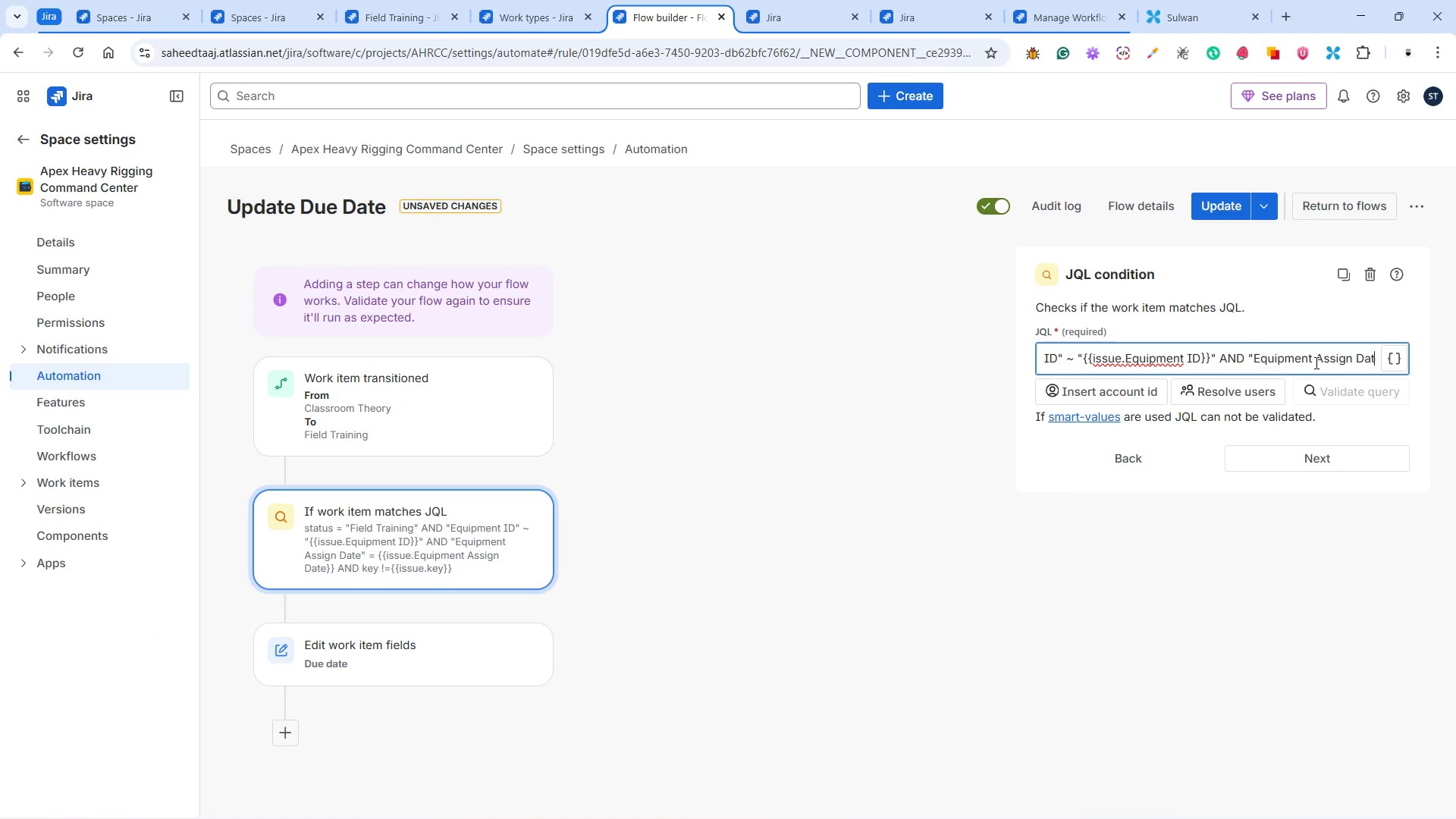 
wait(6.11)
 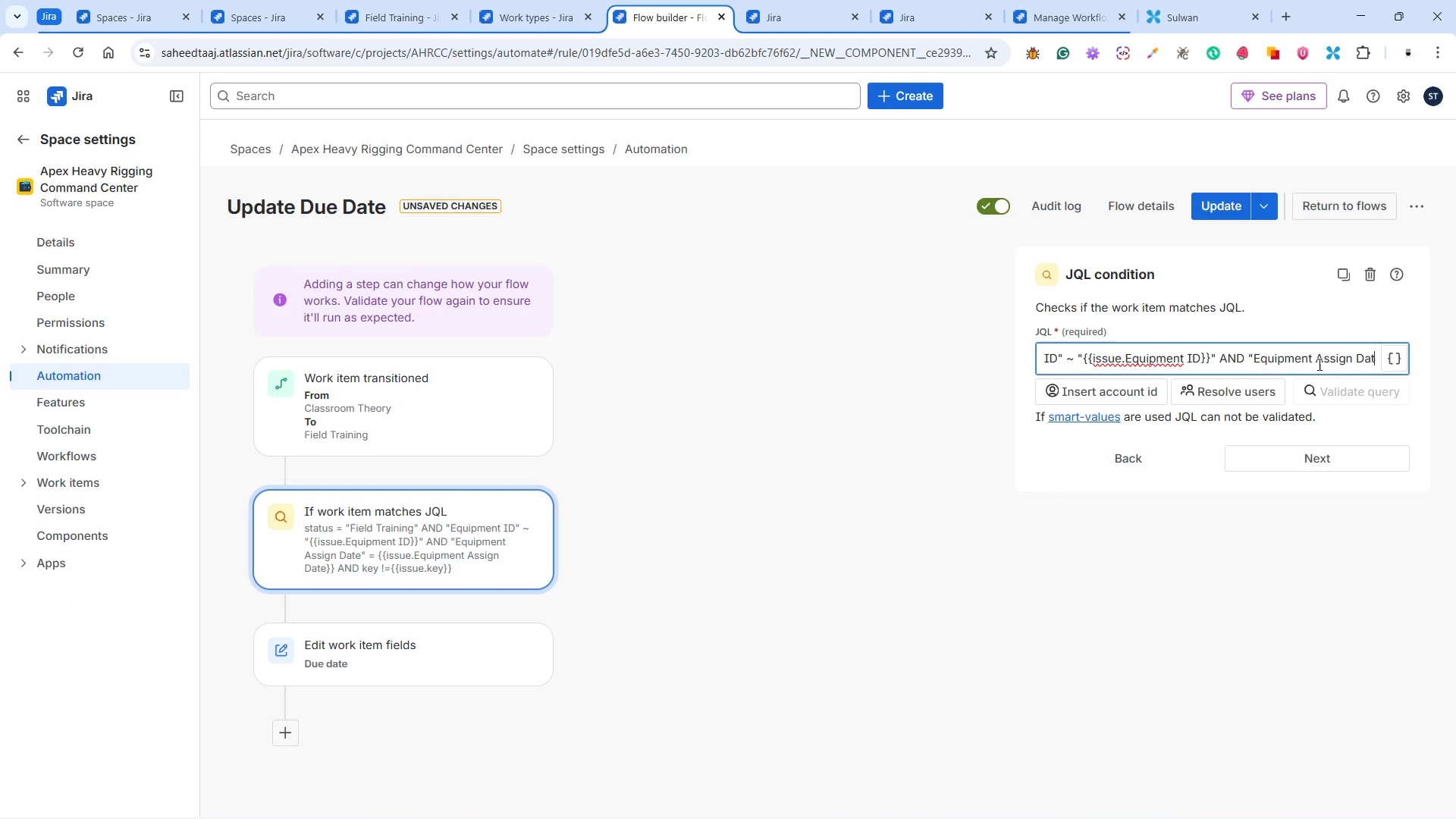 
key(ArrowRight)
 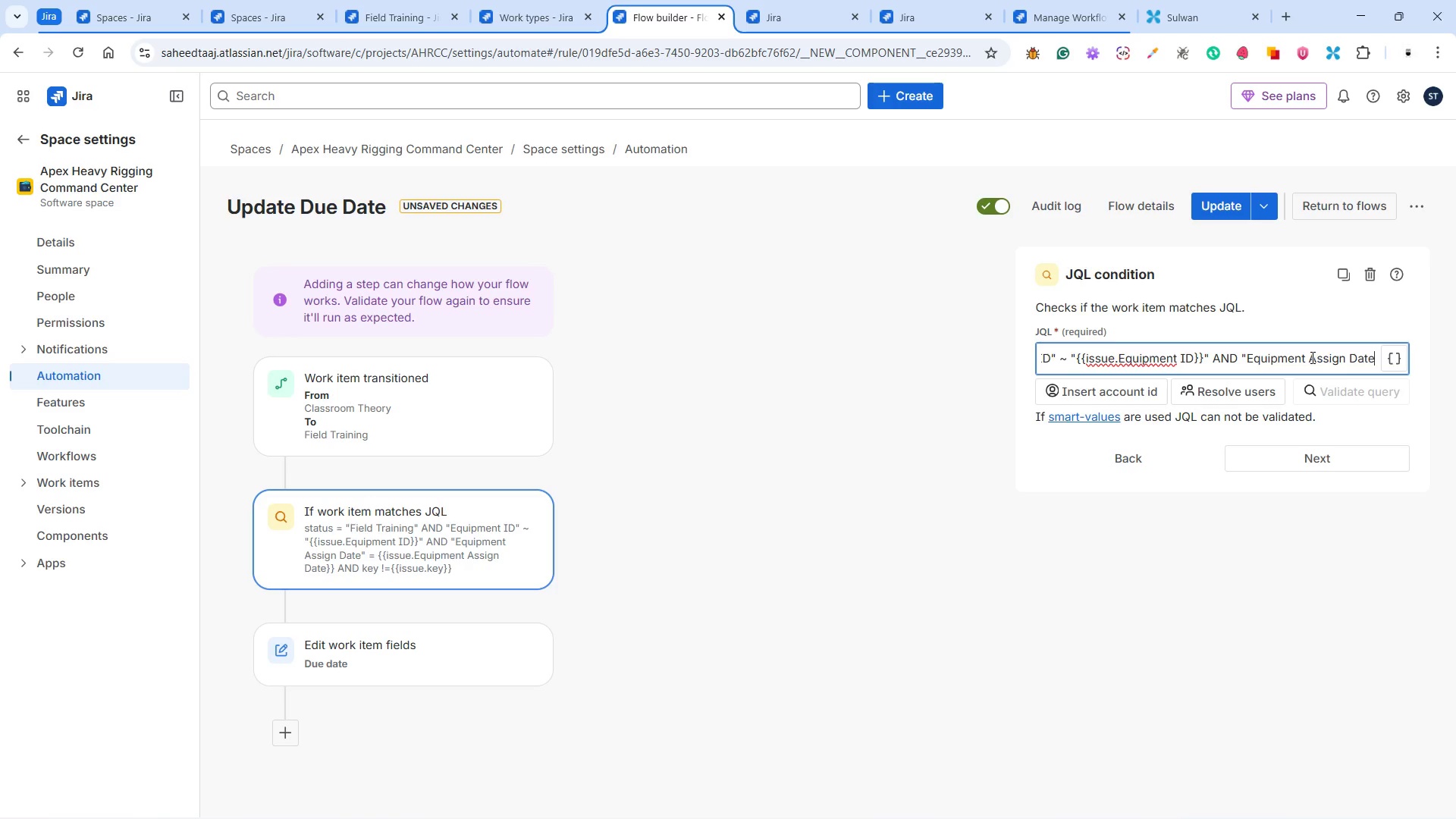 
key(ArrowRight)
 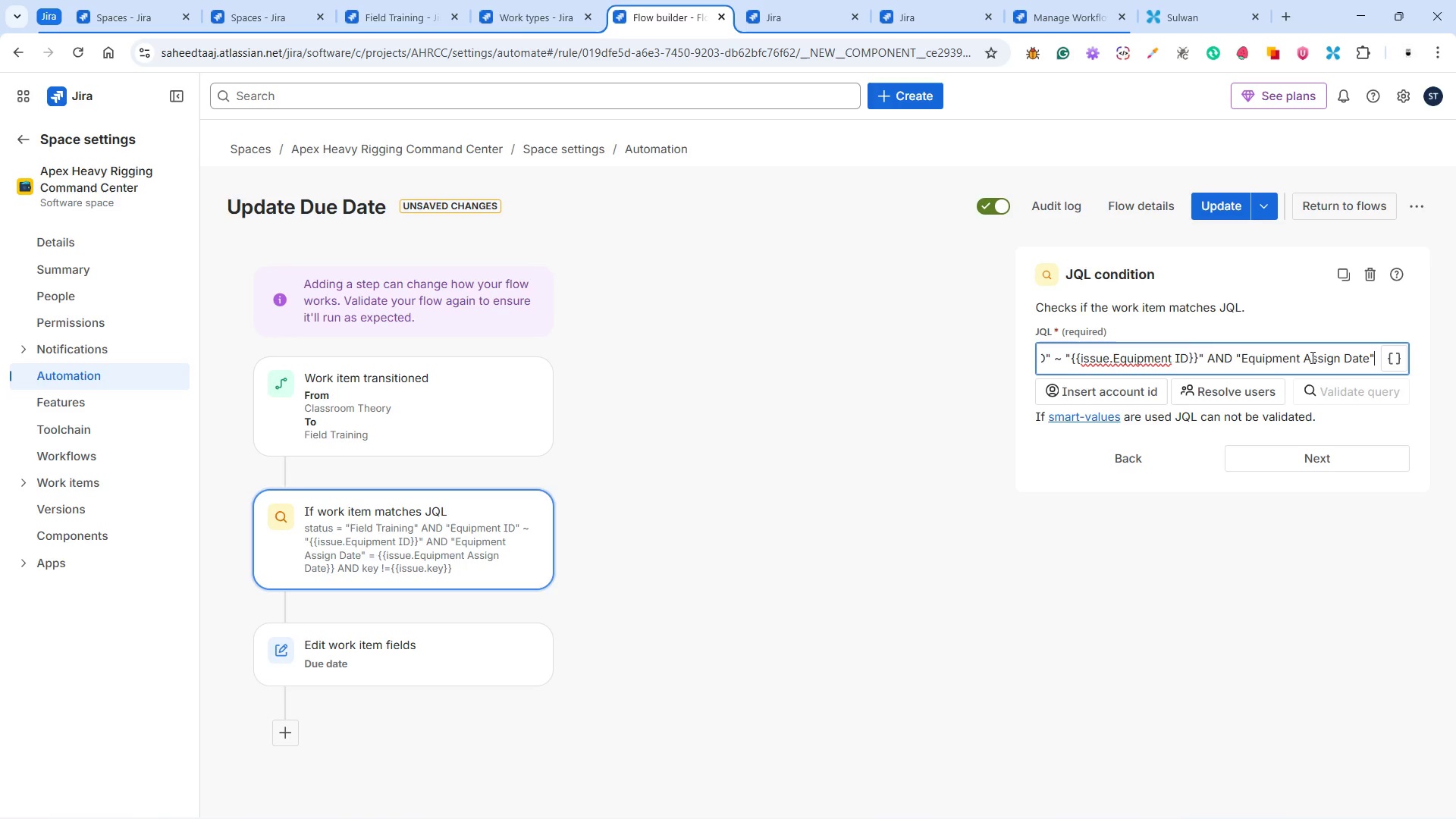 
key(ArrowRight)
 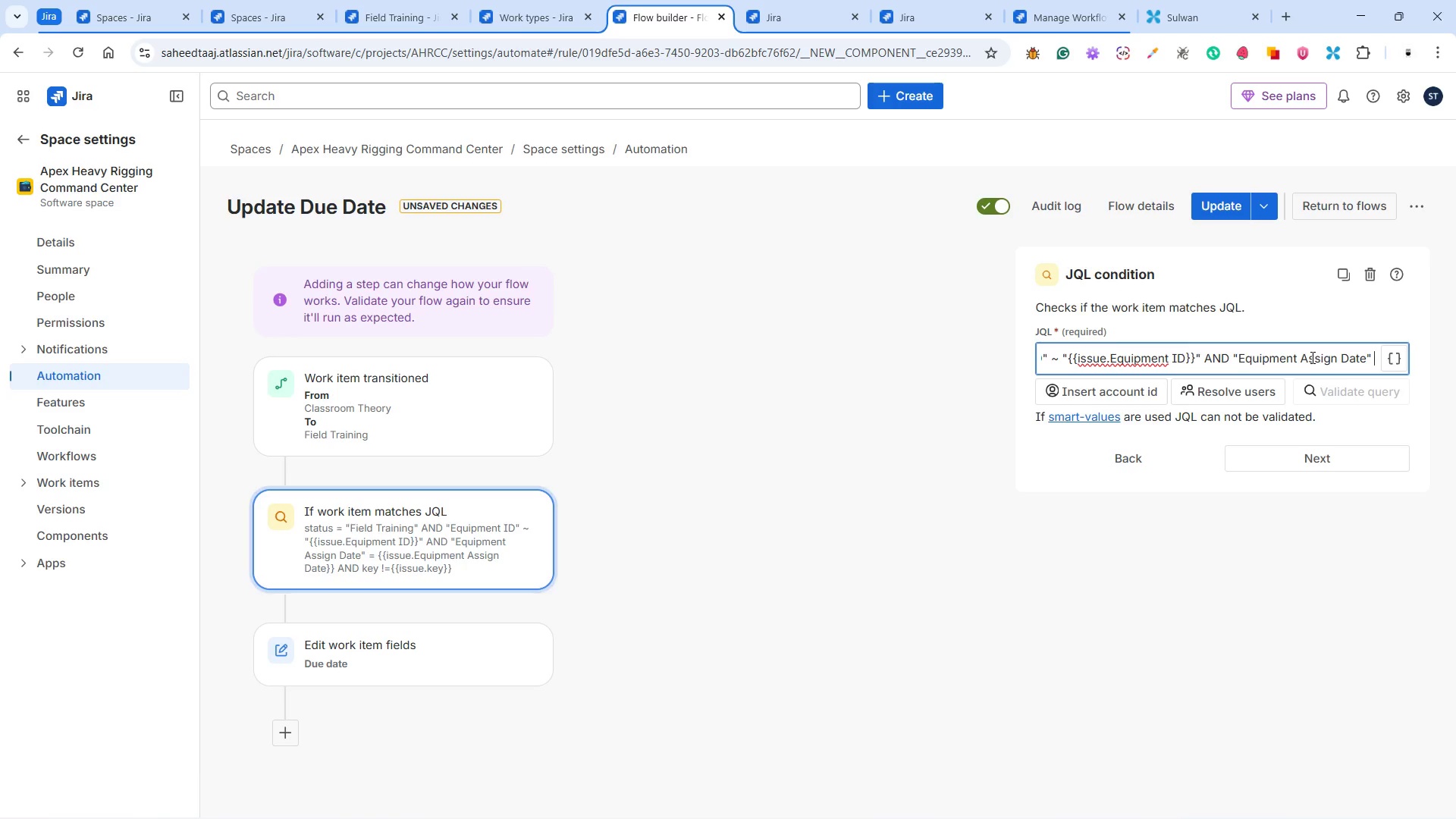 
key(ArrowRight)
 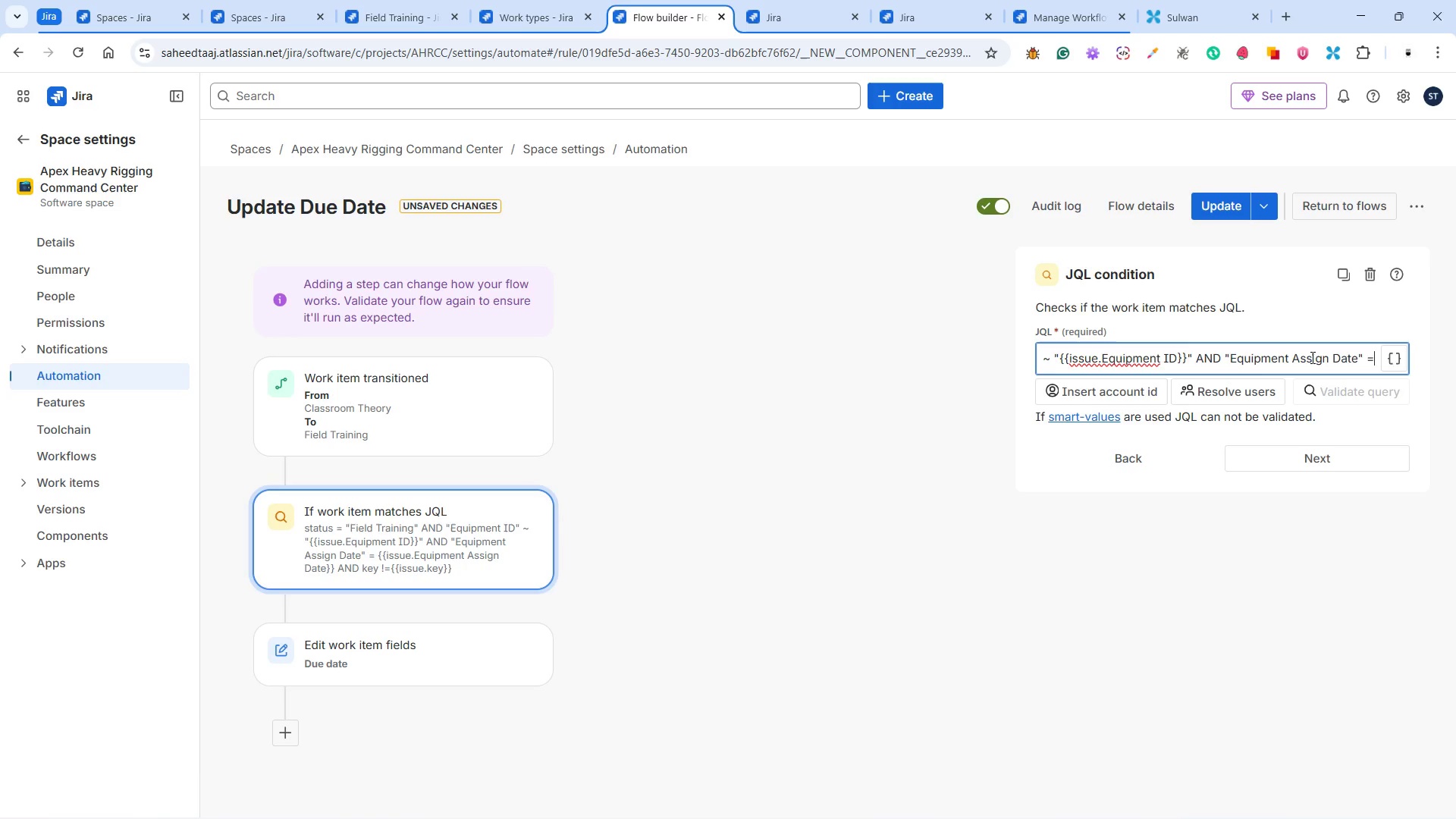 
hold_key(key=ArrowRight, duration=0.47)
 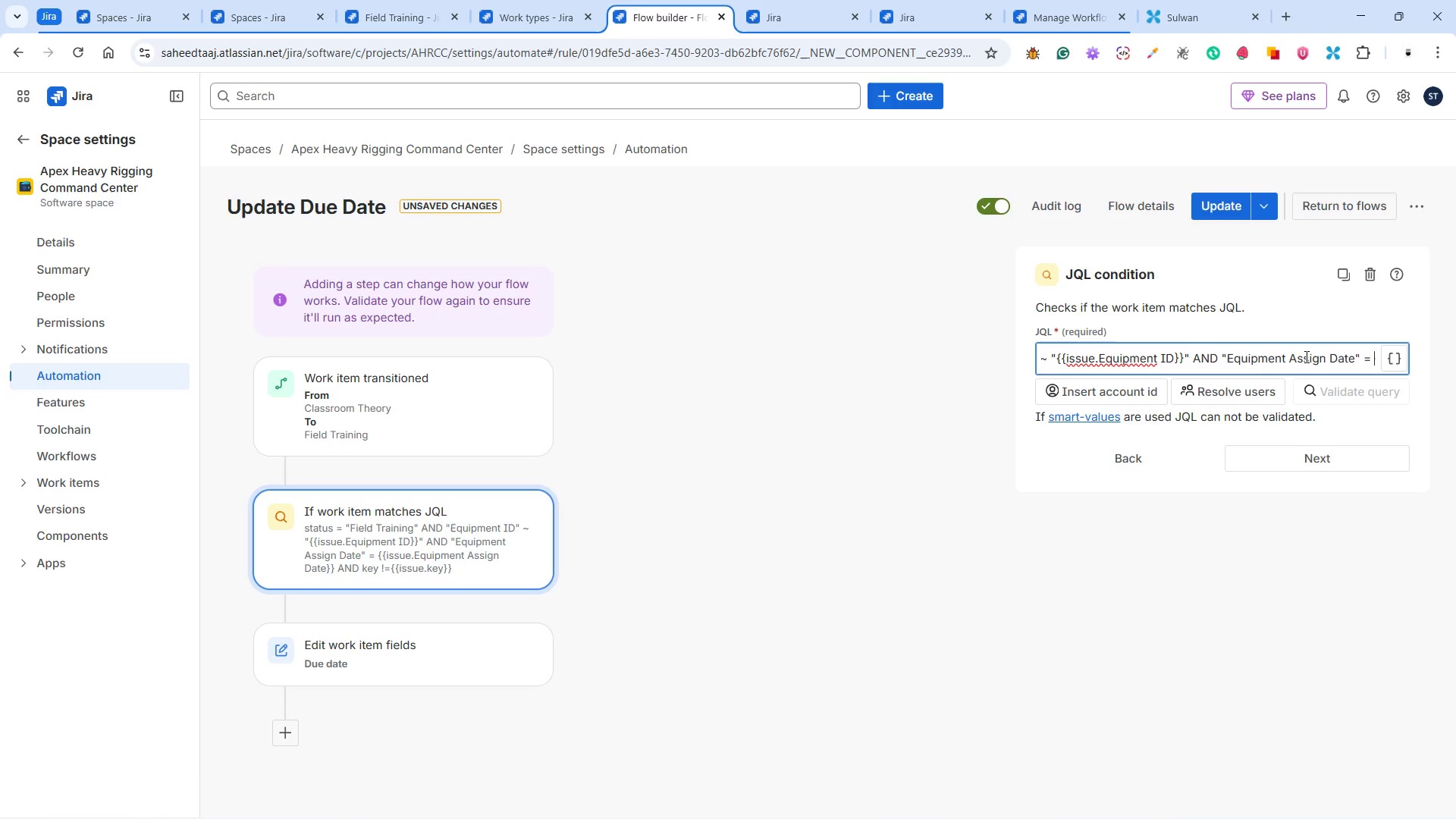 
key(ArrowRight)
 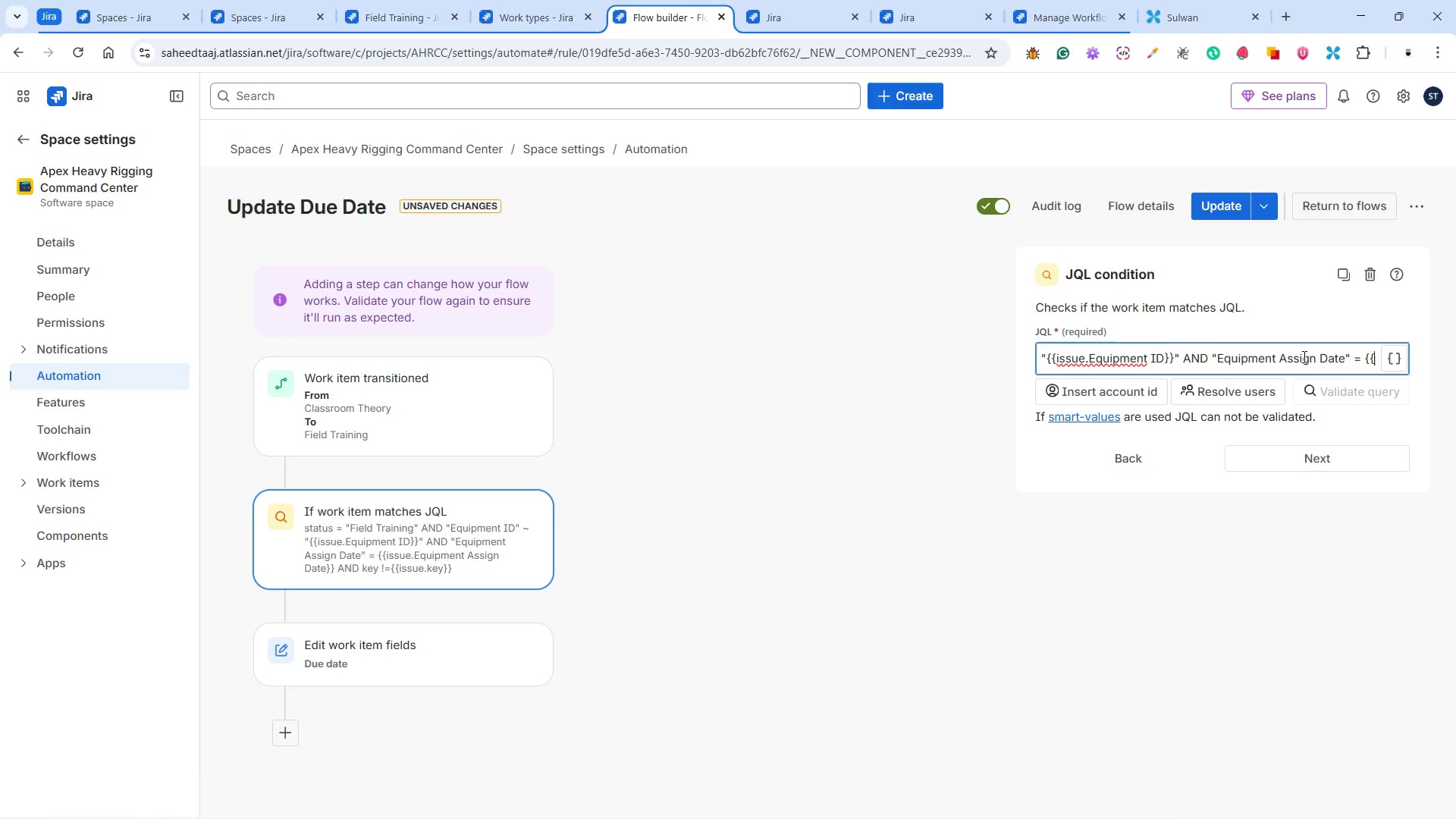 
hold_key(key=ArrowRight, duration=0.78)
 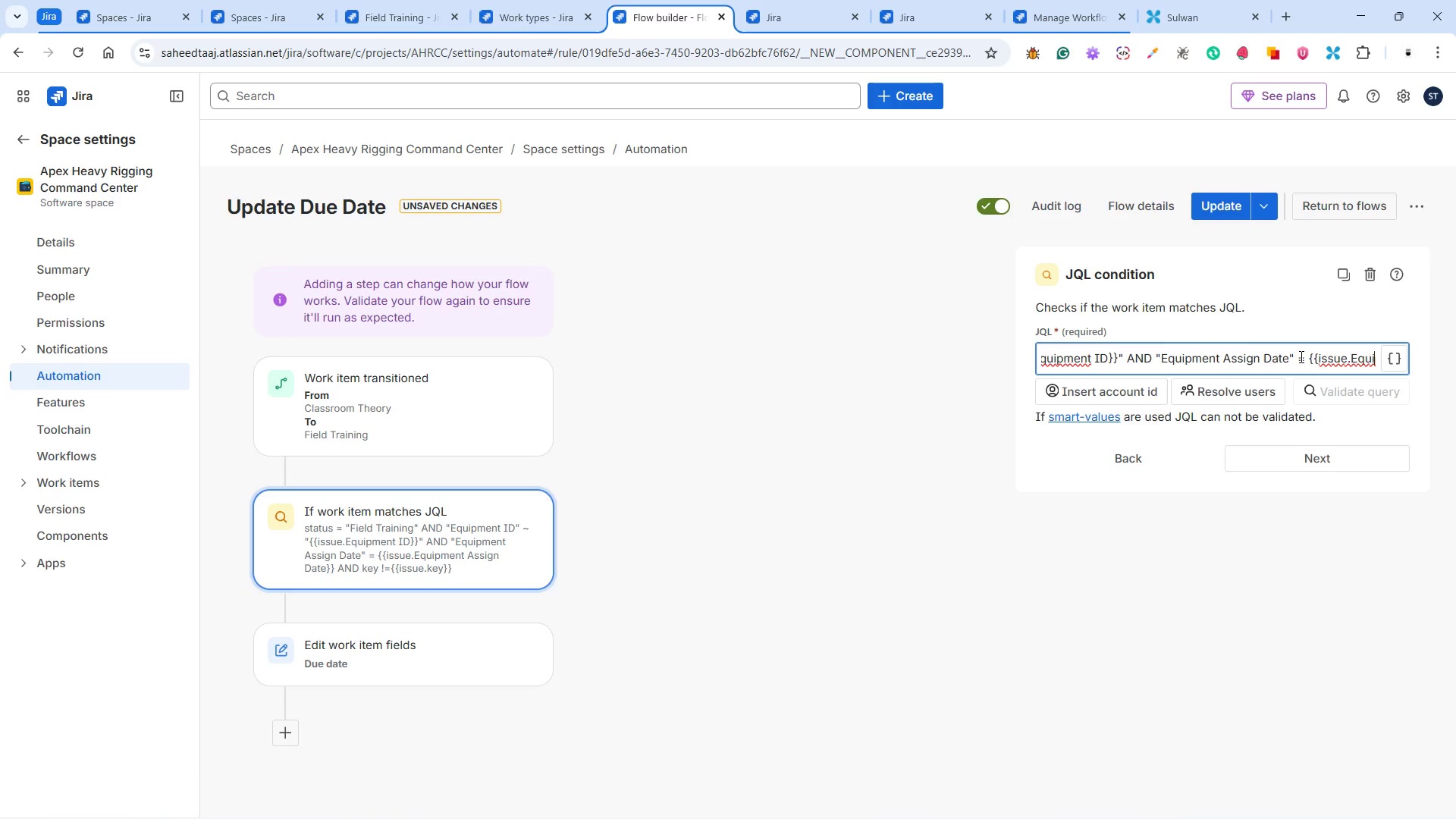 
key(ArrowRight)
 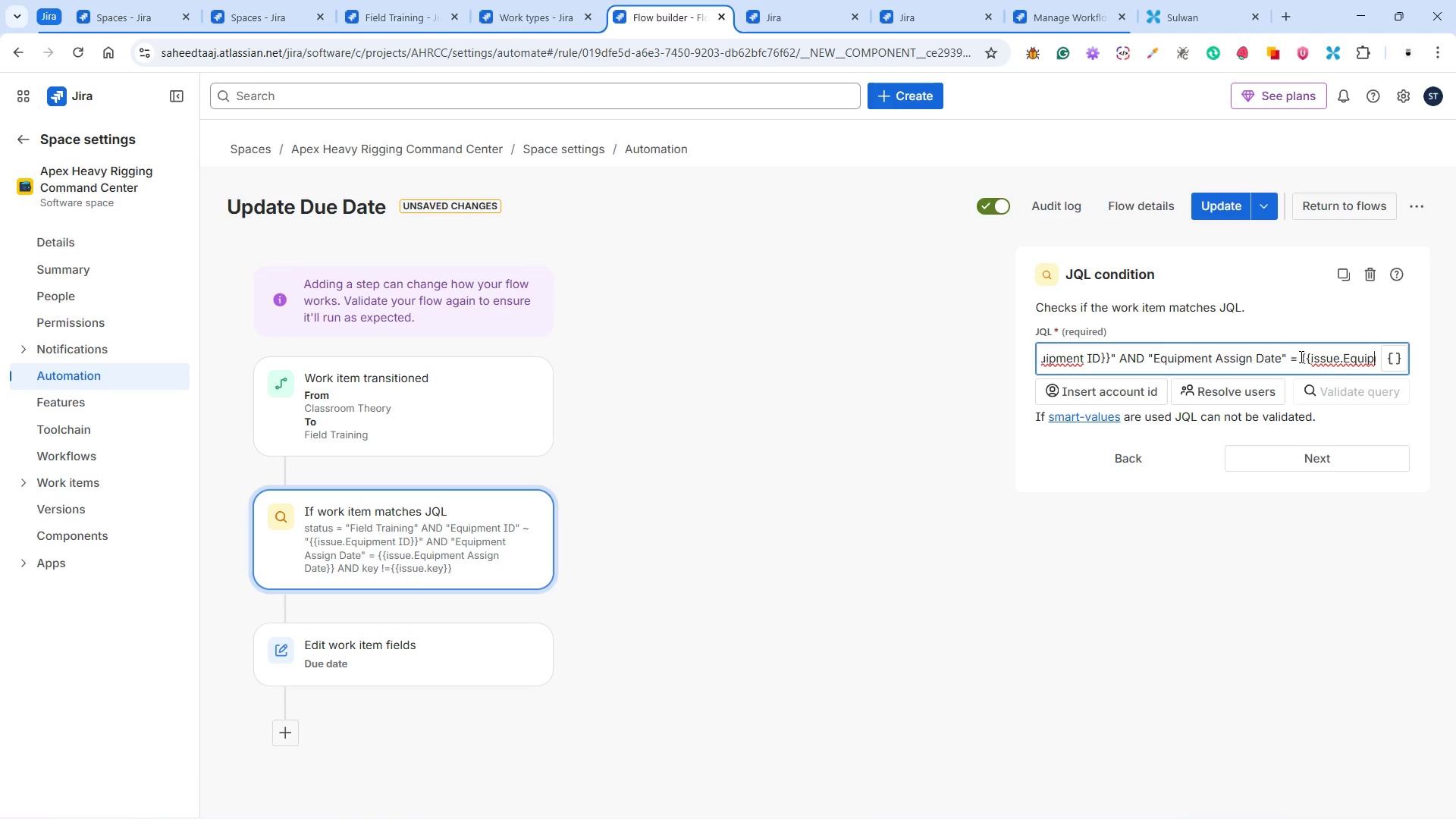 
key(ArrowRight)
 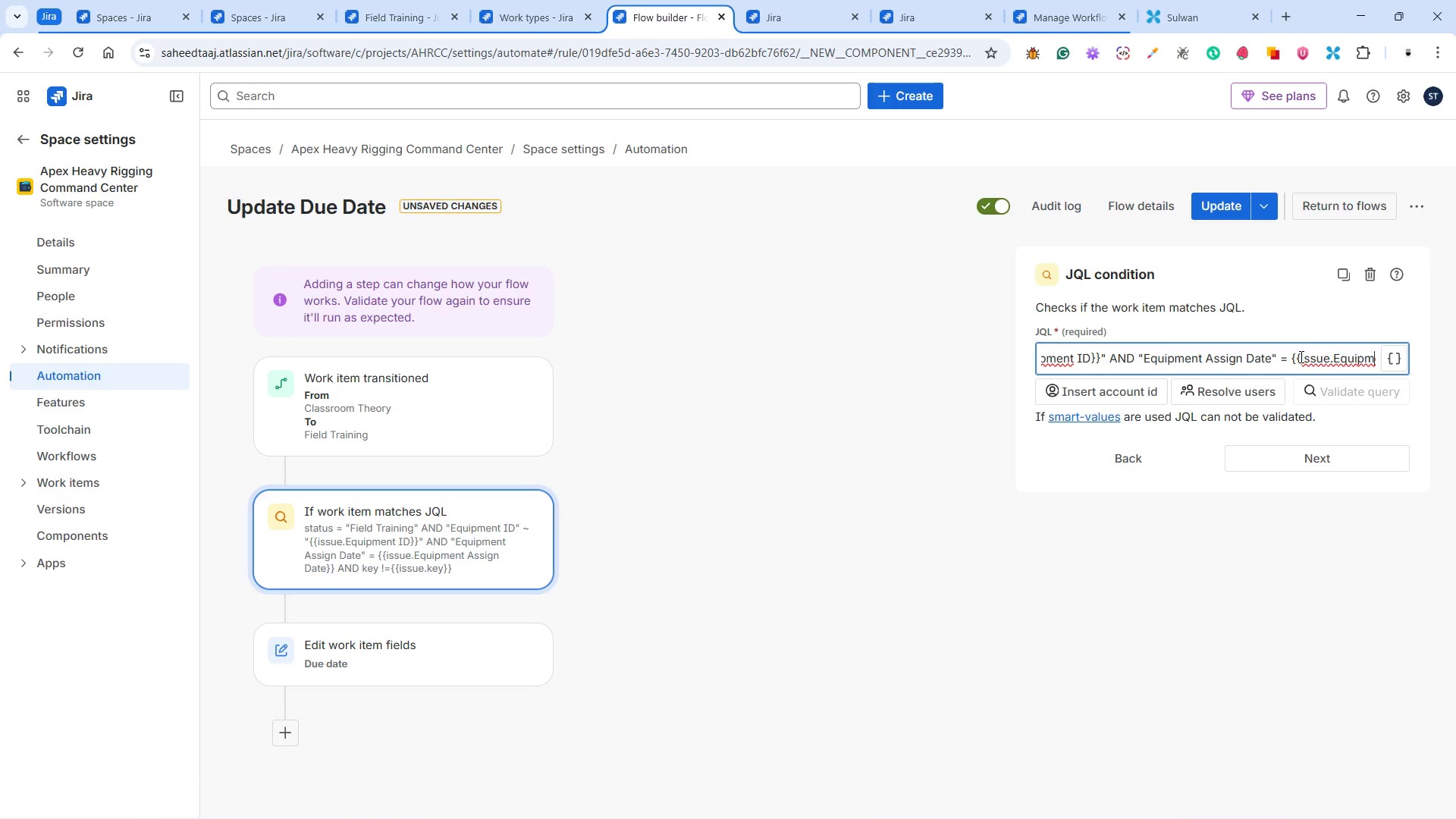 
hold_key(key=ArrowRight, duration=1.42)
 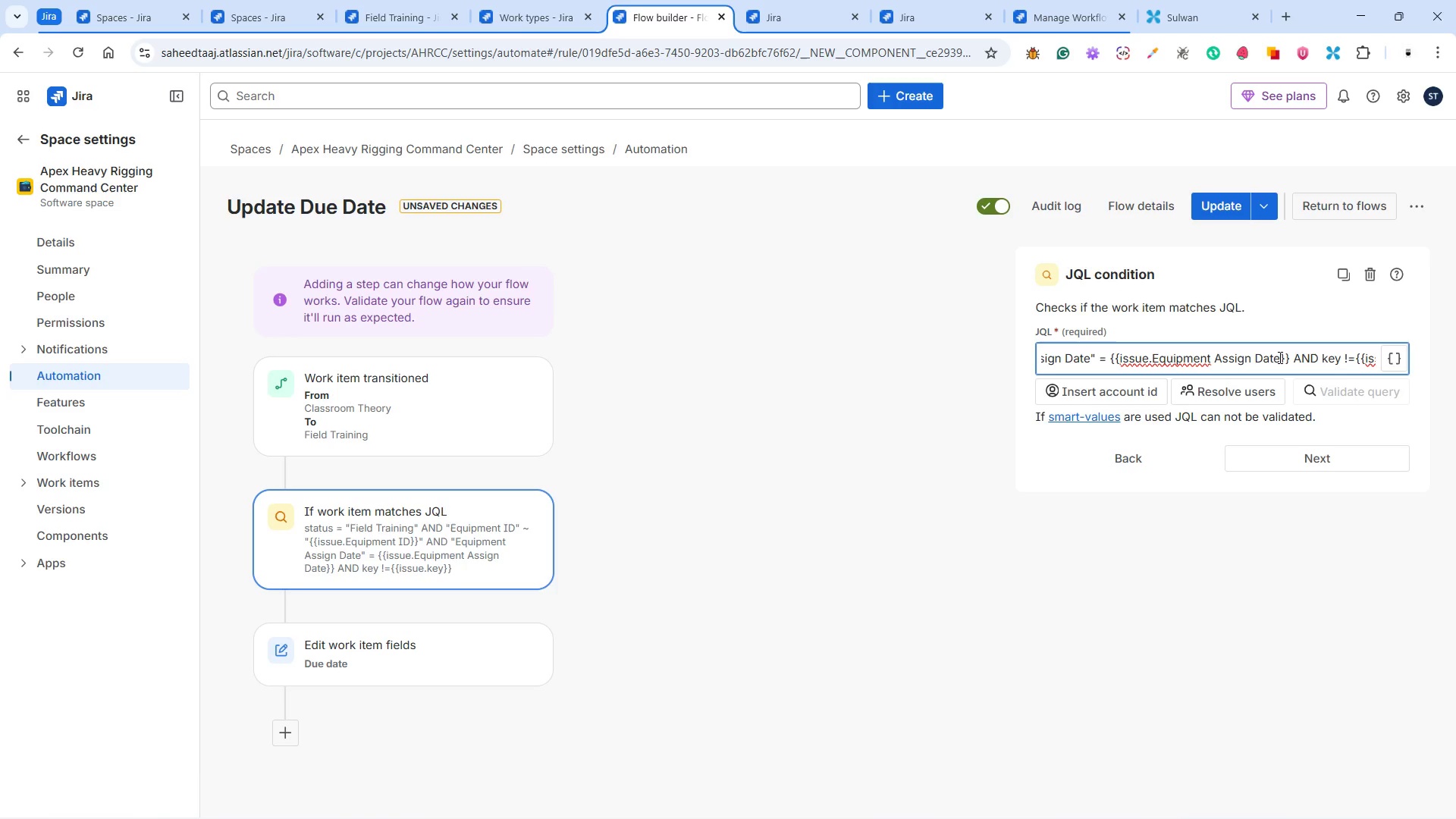 
left_click([1279, 356])
 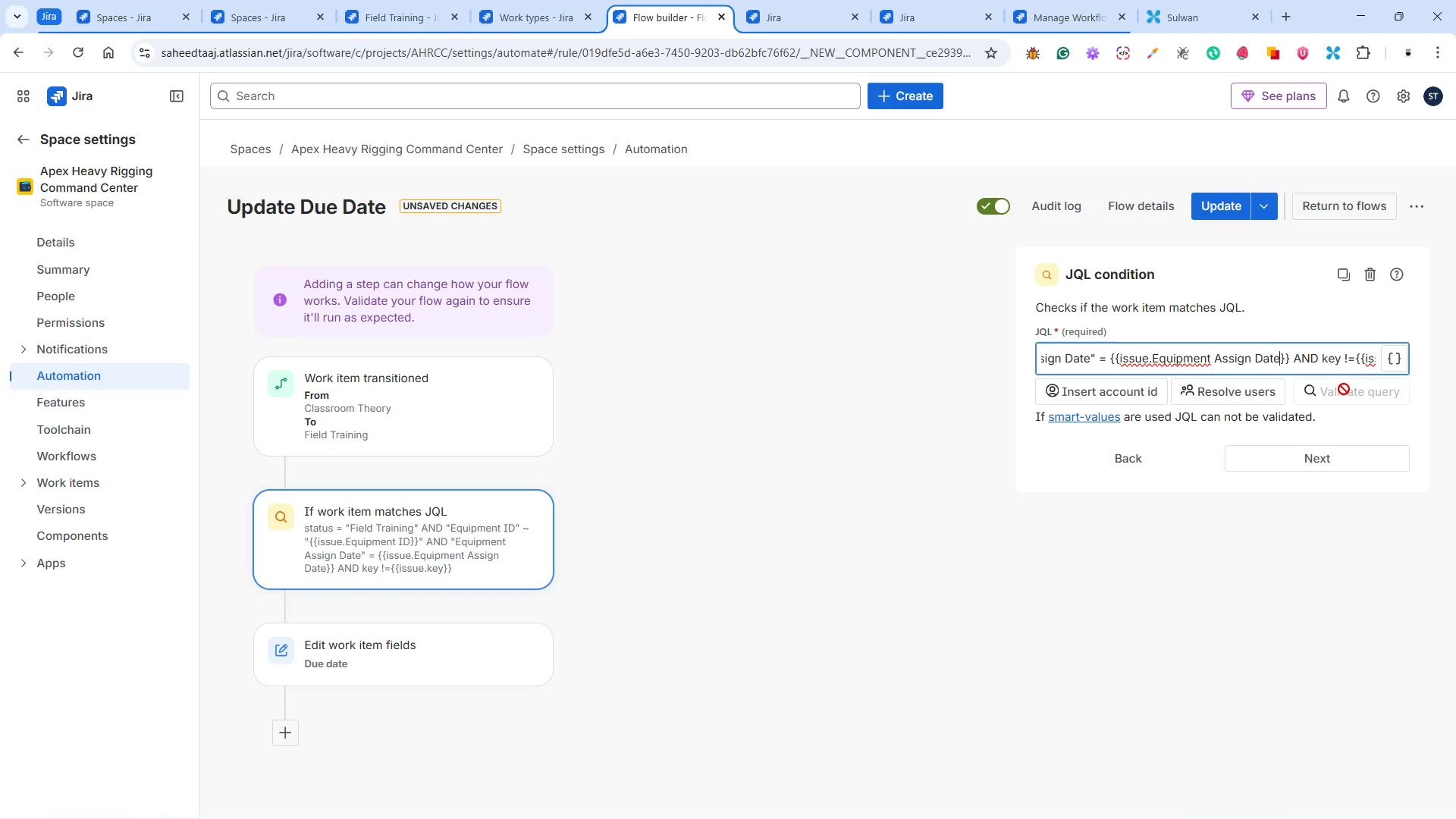 
type(.jiraDate)
 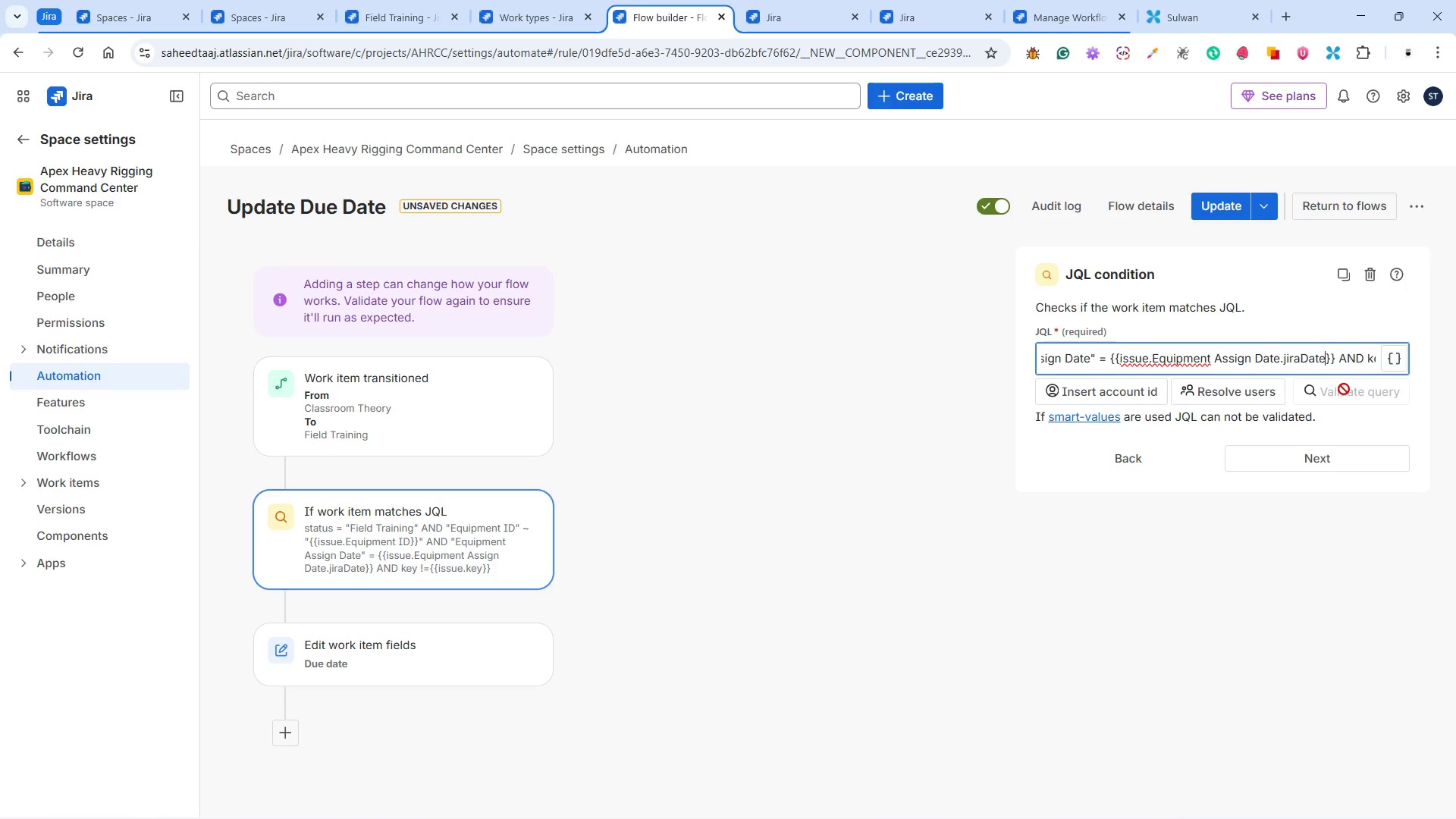 
wait(5.28)
 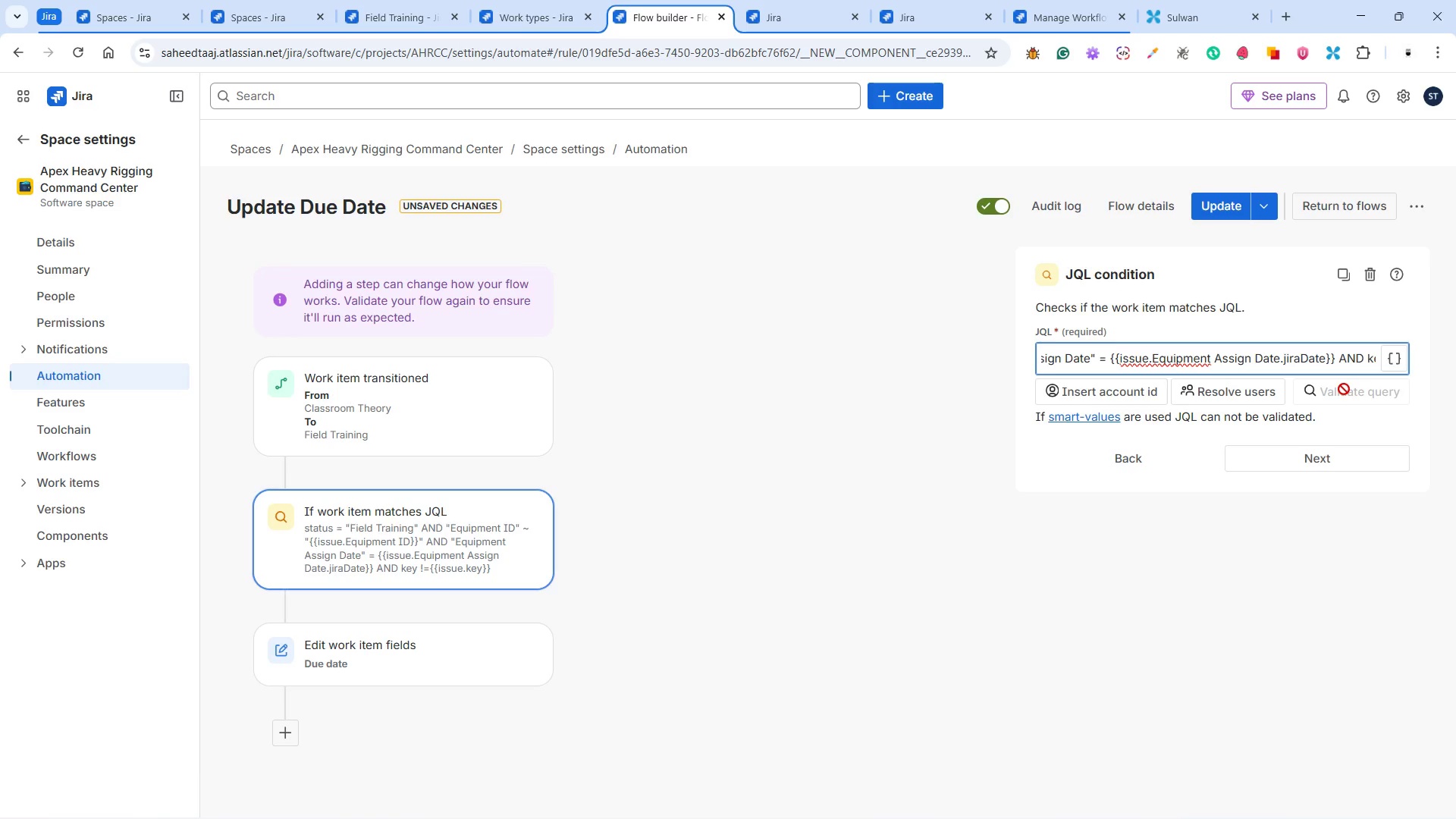 
left_click([1108, 351])
 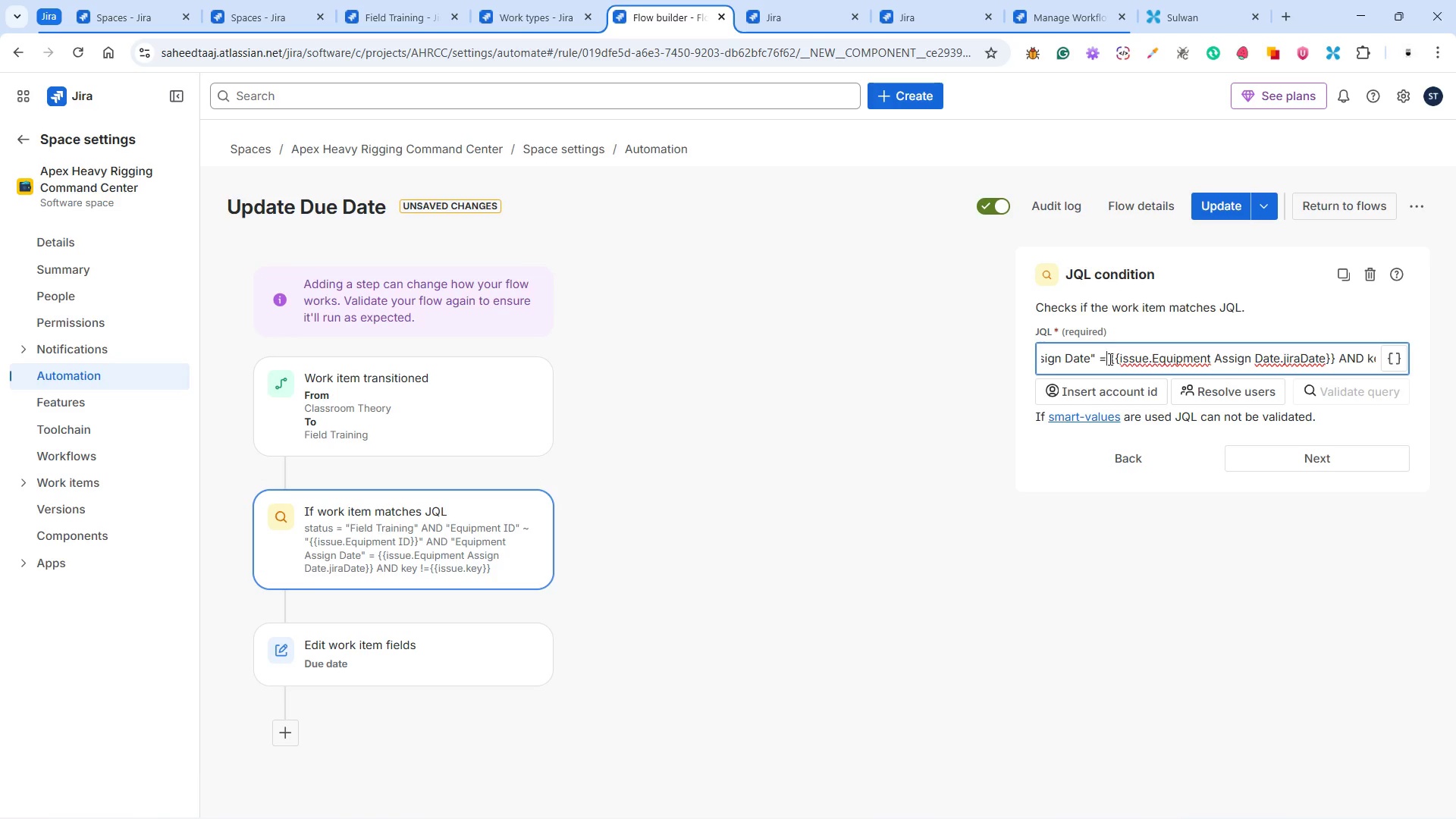 
left_click([1109, 360])
 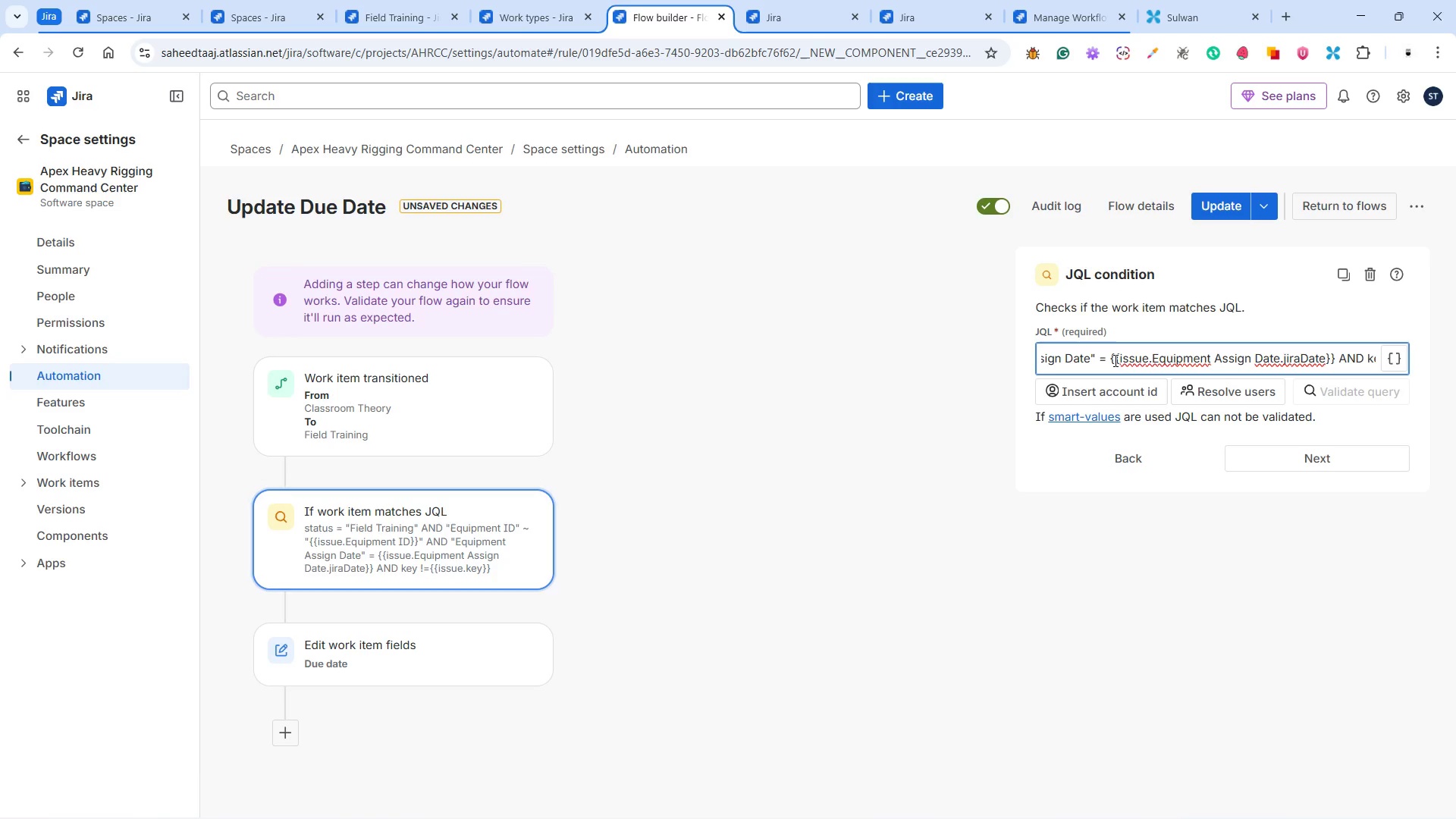 
key(Shift+Quote)
 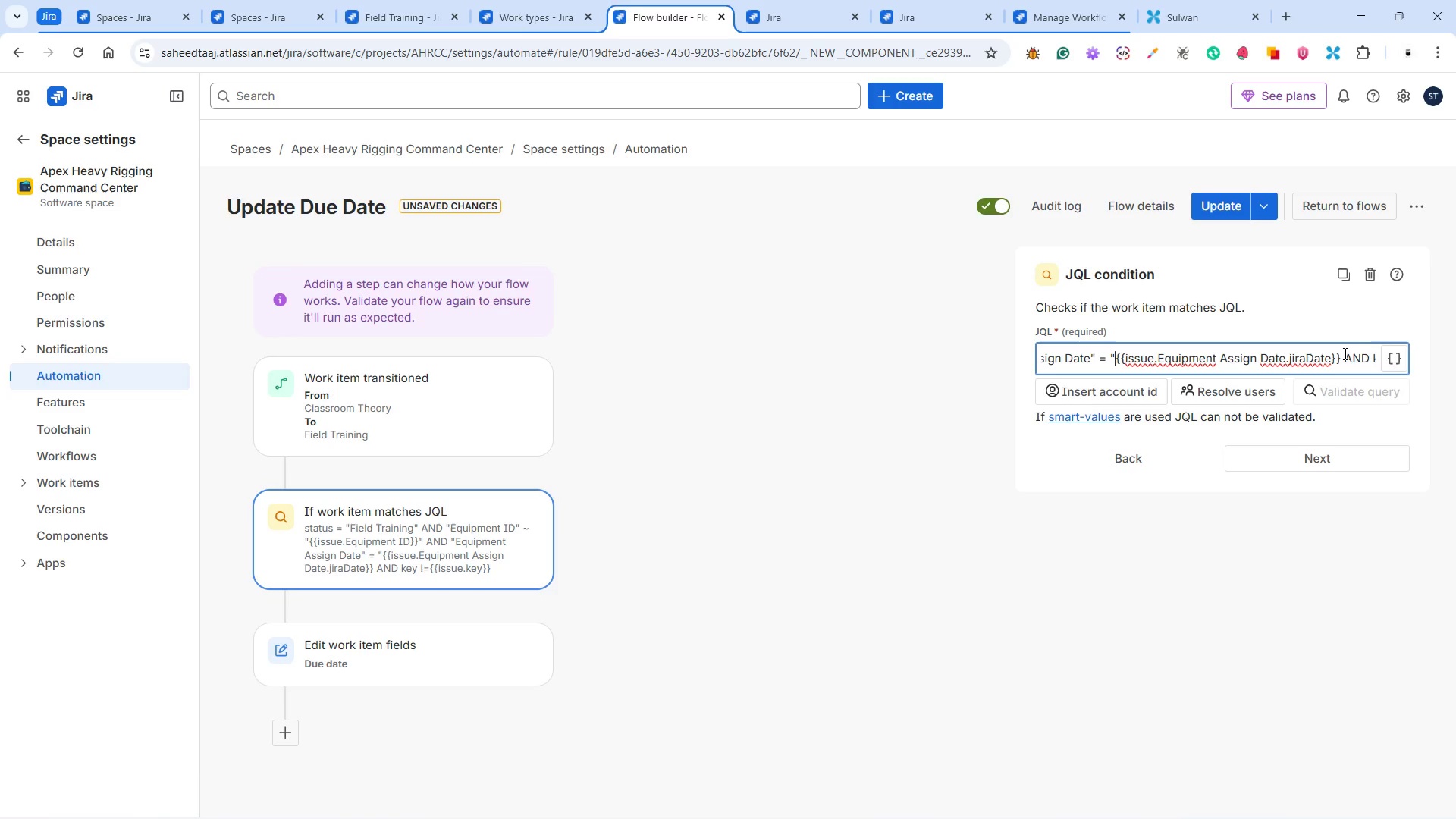 
left_click([1341, 353])
 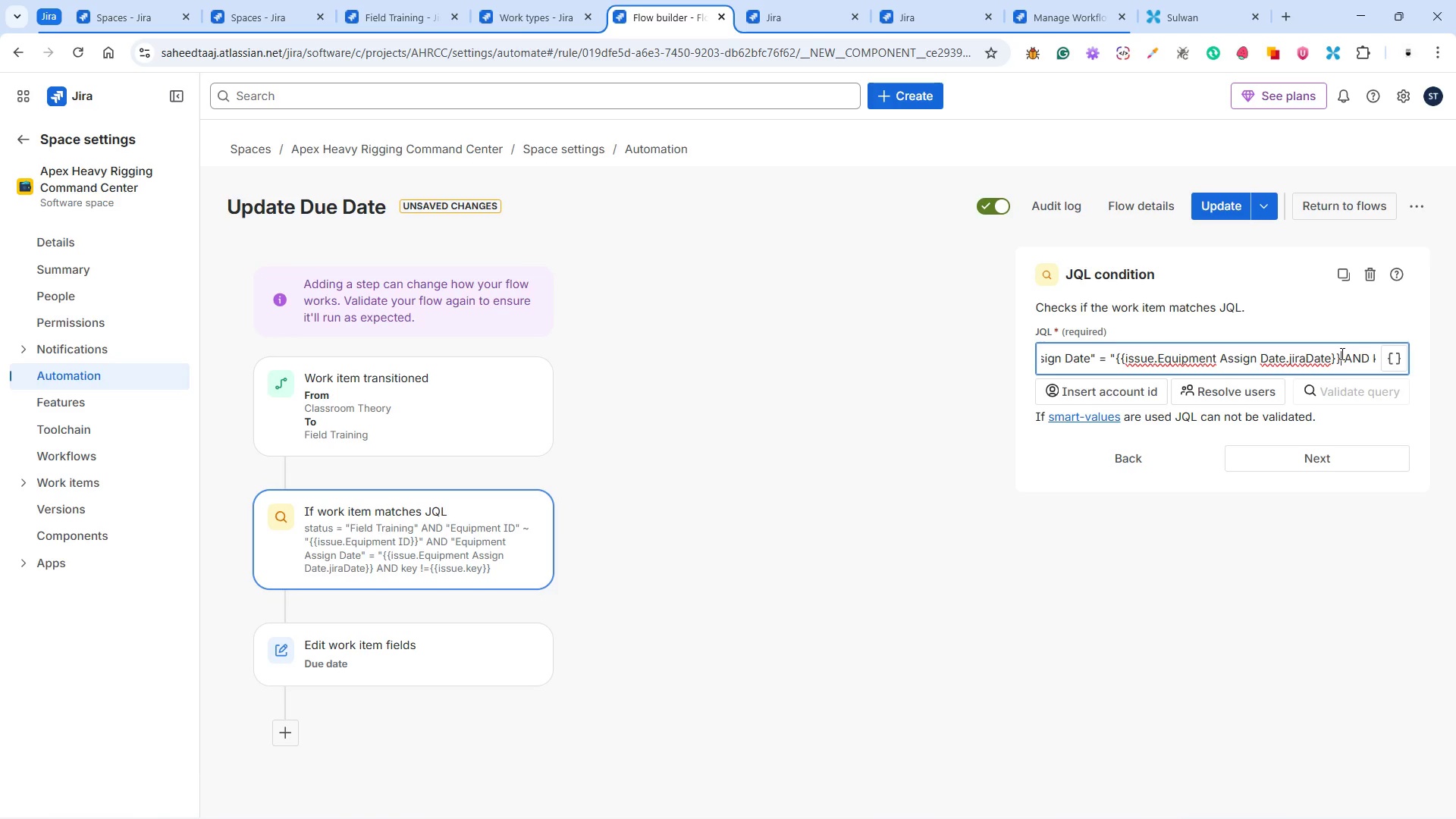 
key(Shift+Quote)
 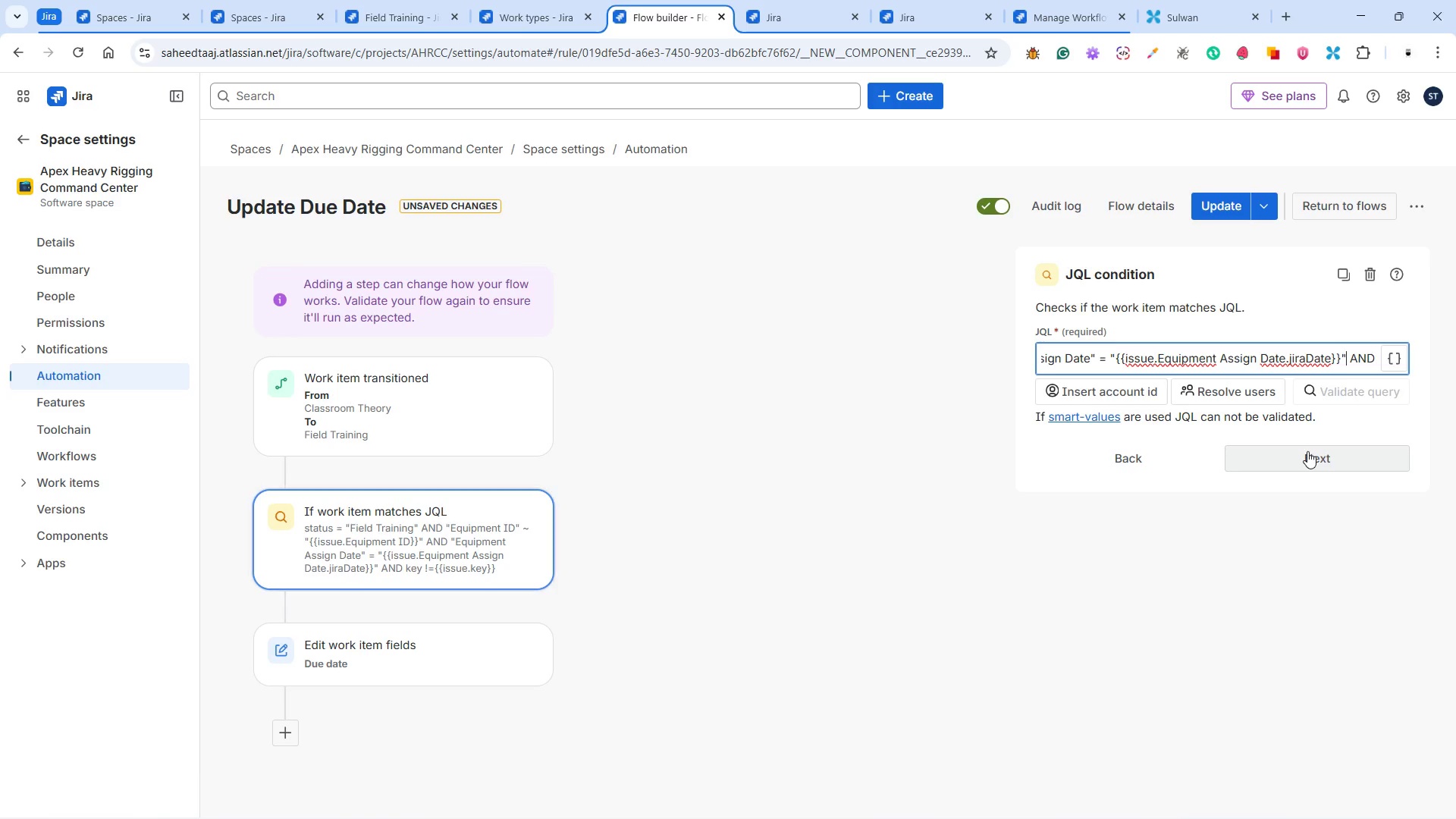 
wait(35.14)
 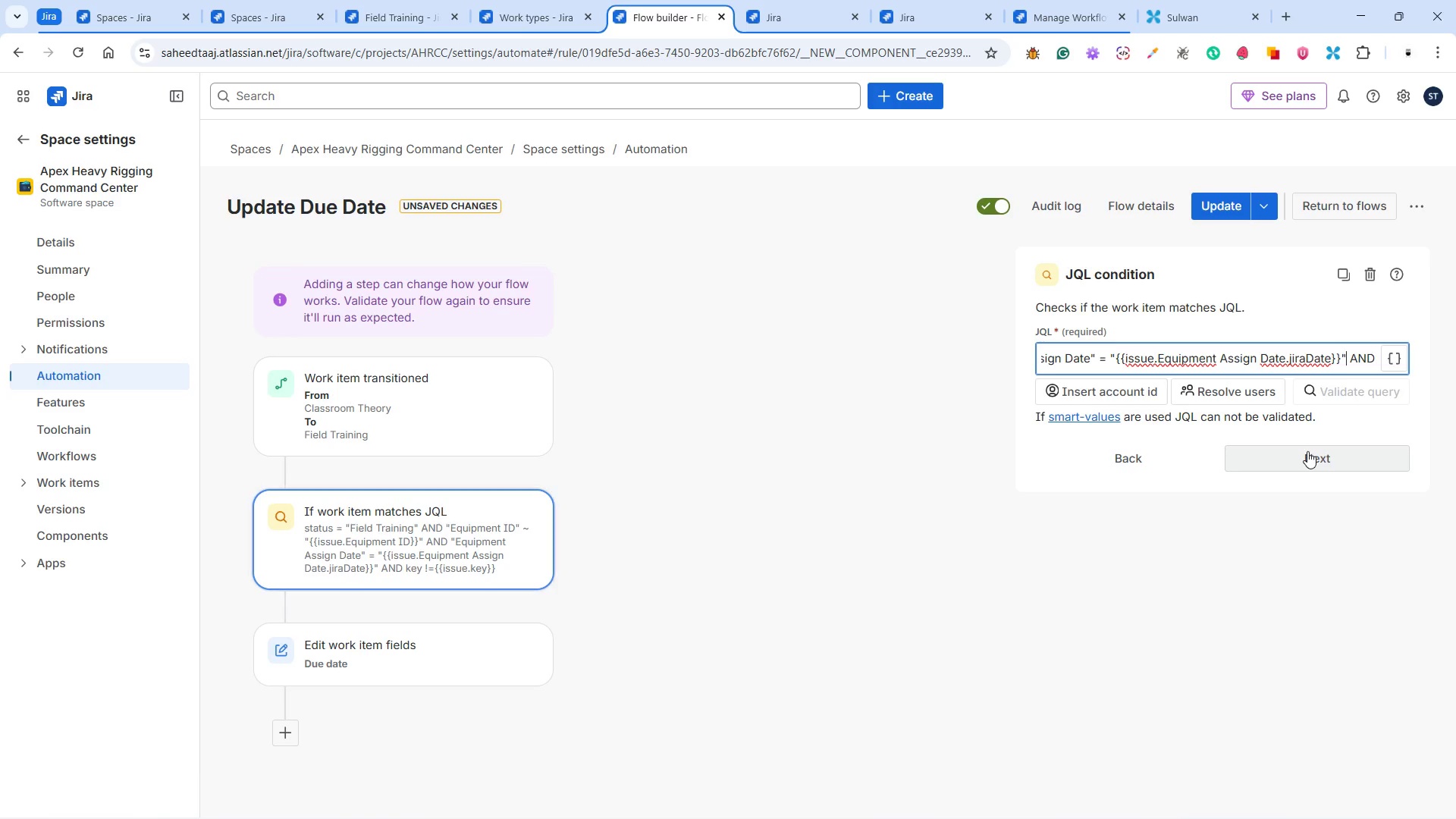 
left_click([1222, 355])
 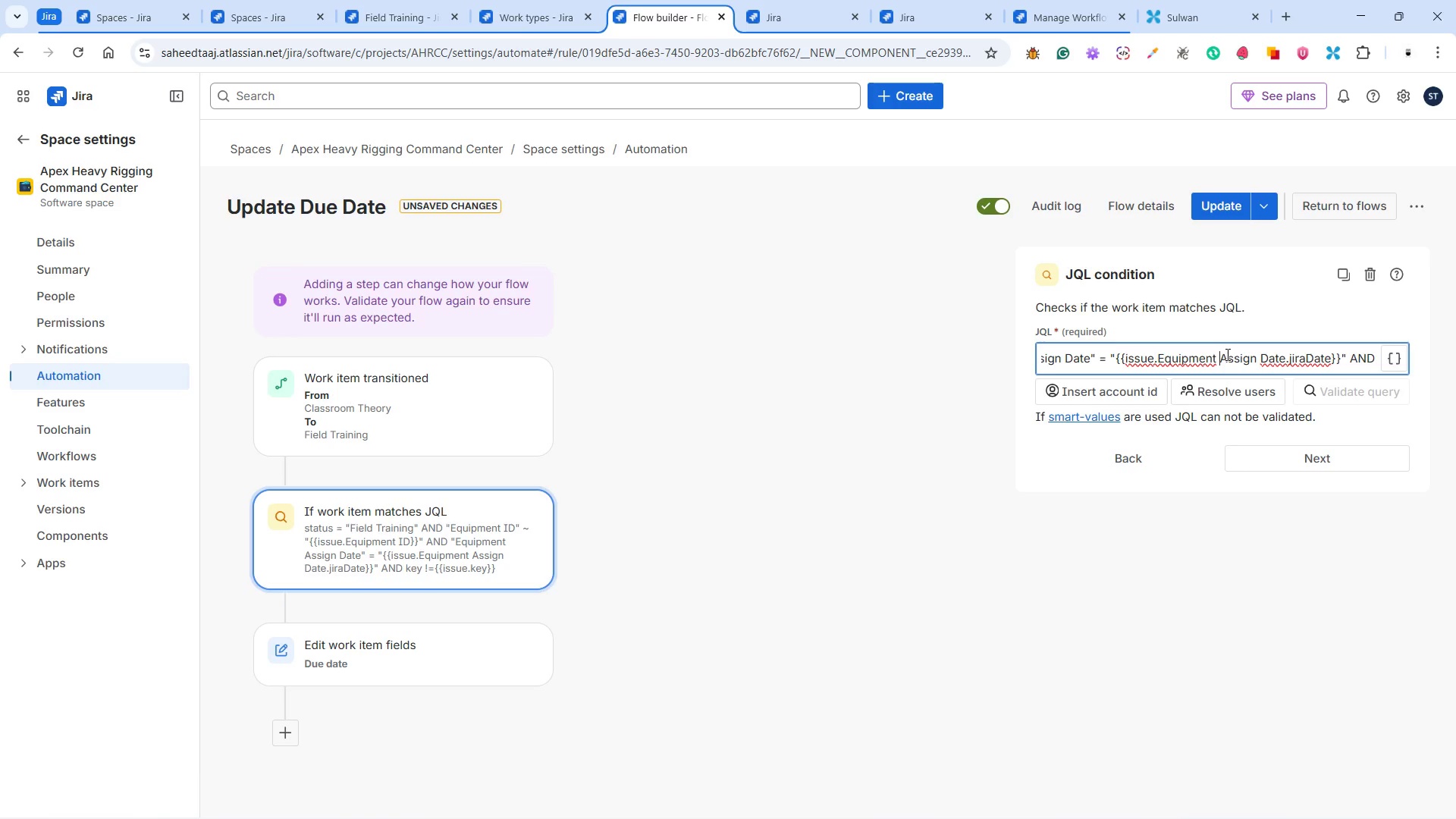 
key(Control+A)
 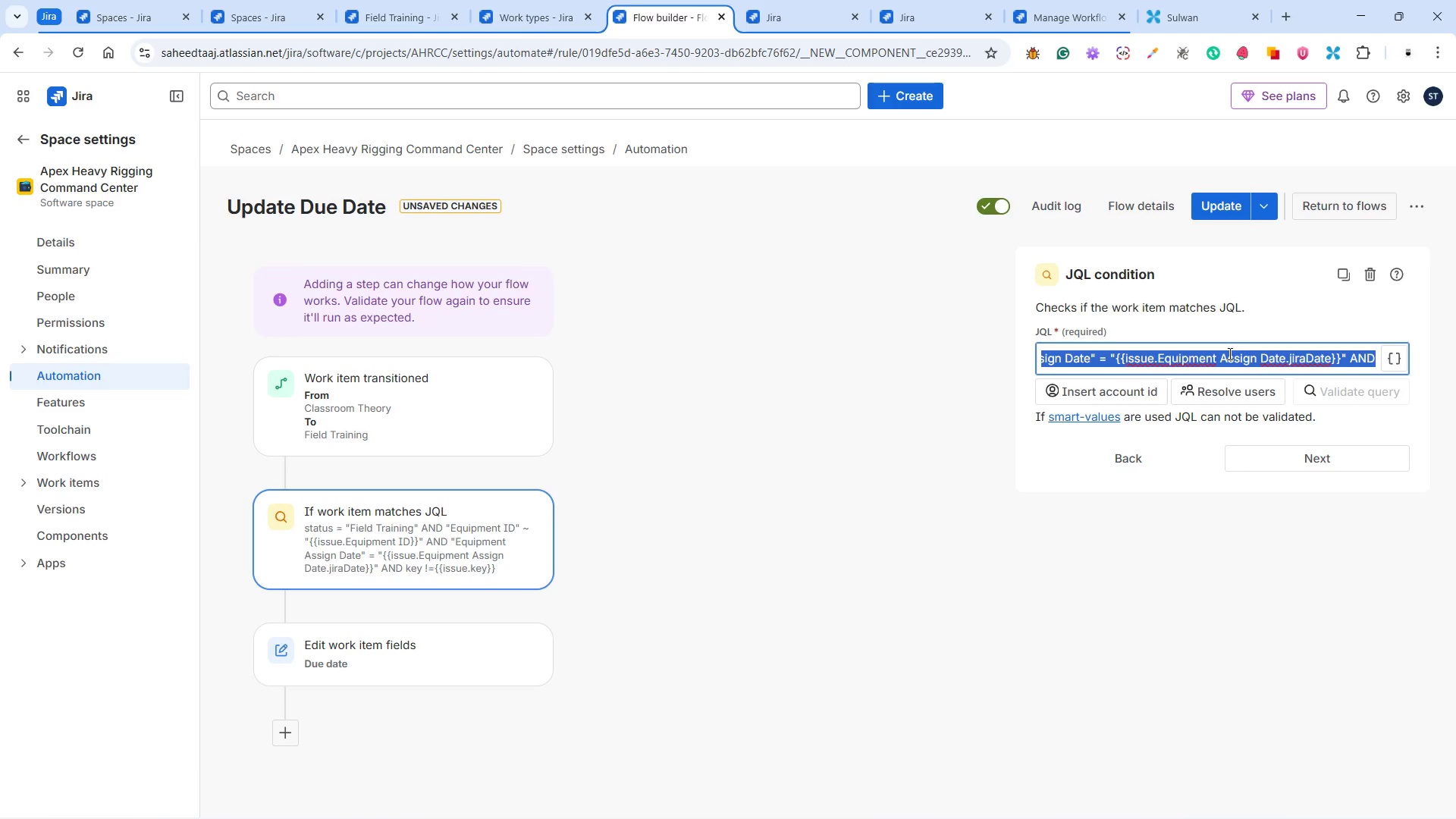 
key(Control+C)
 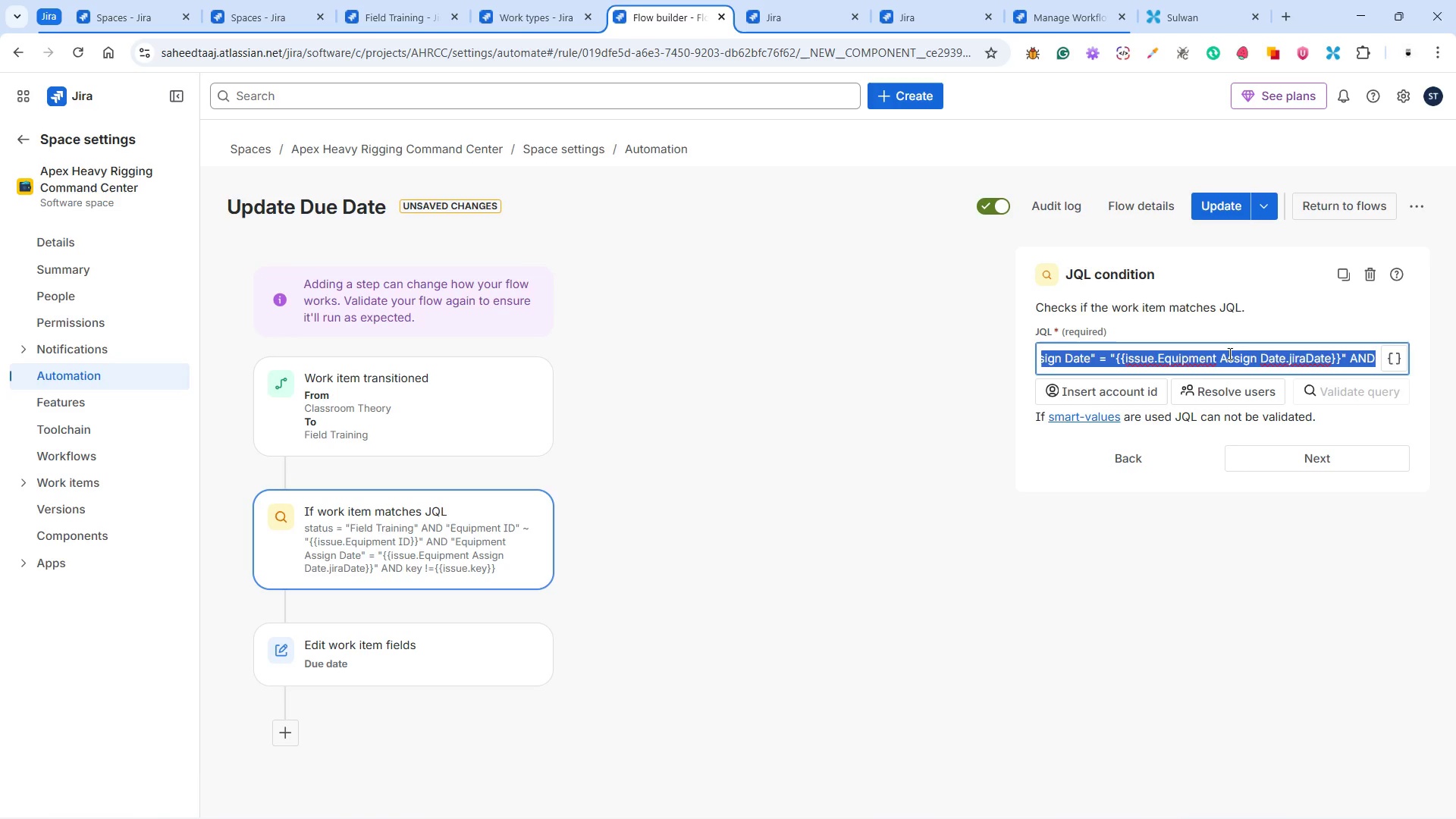 
key(Control+C)
 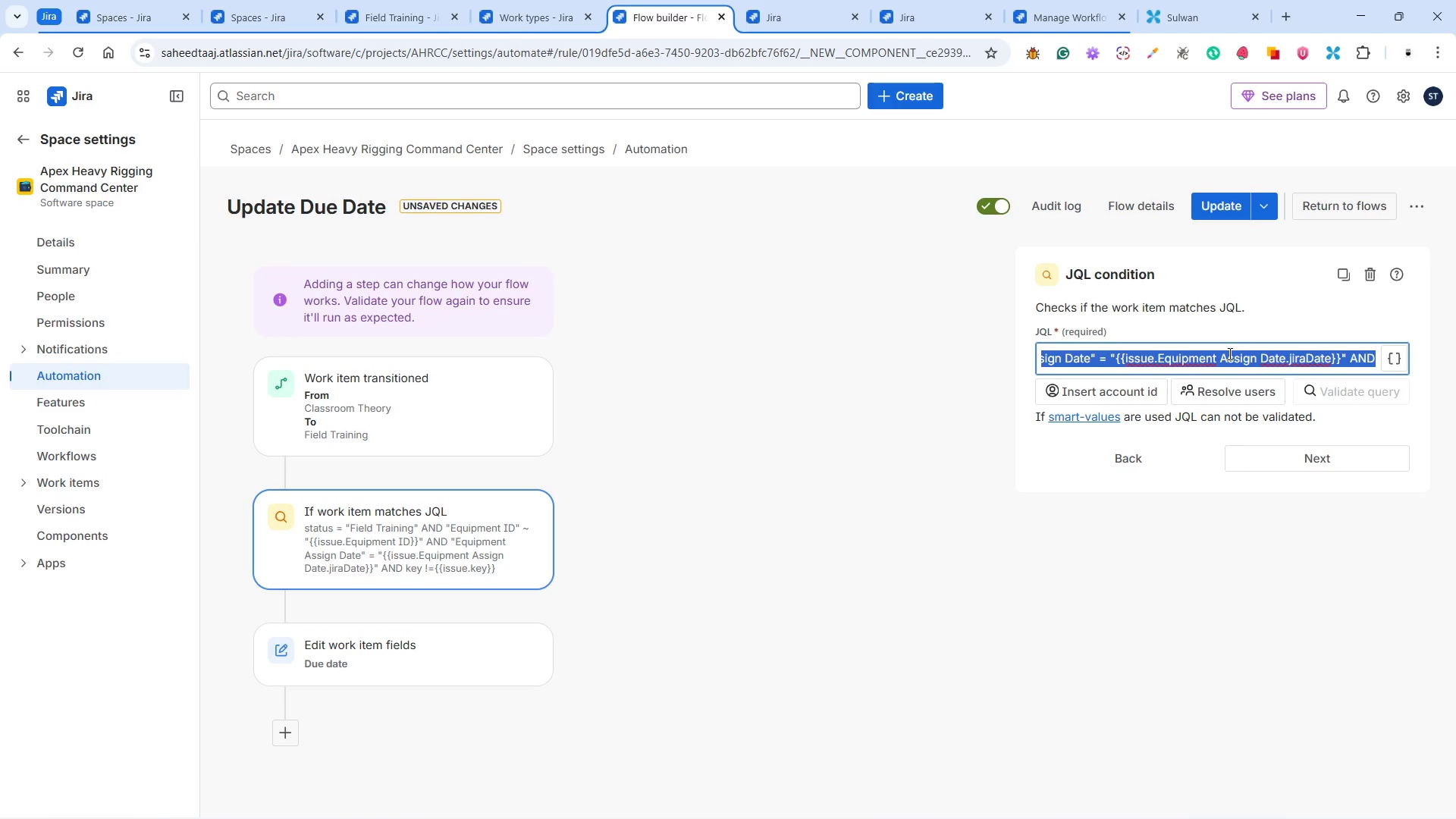 
key(Control+C)
 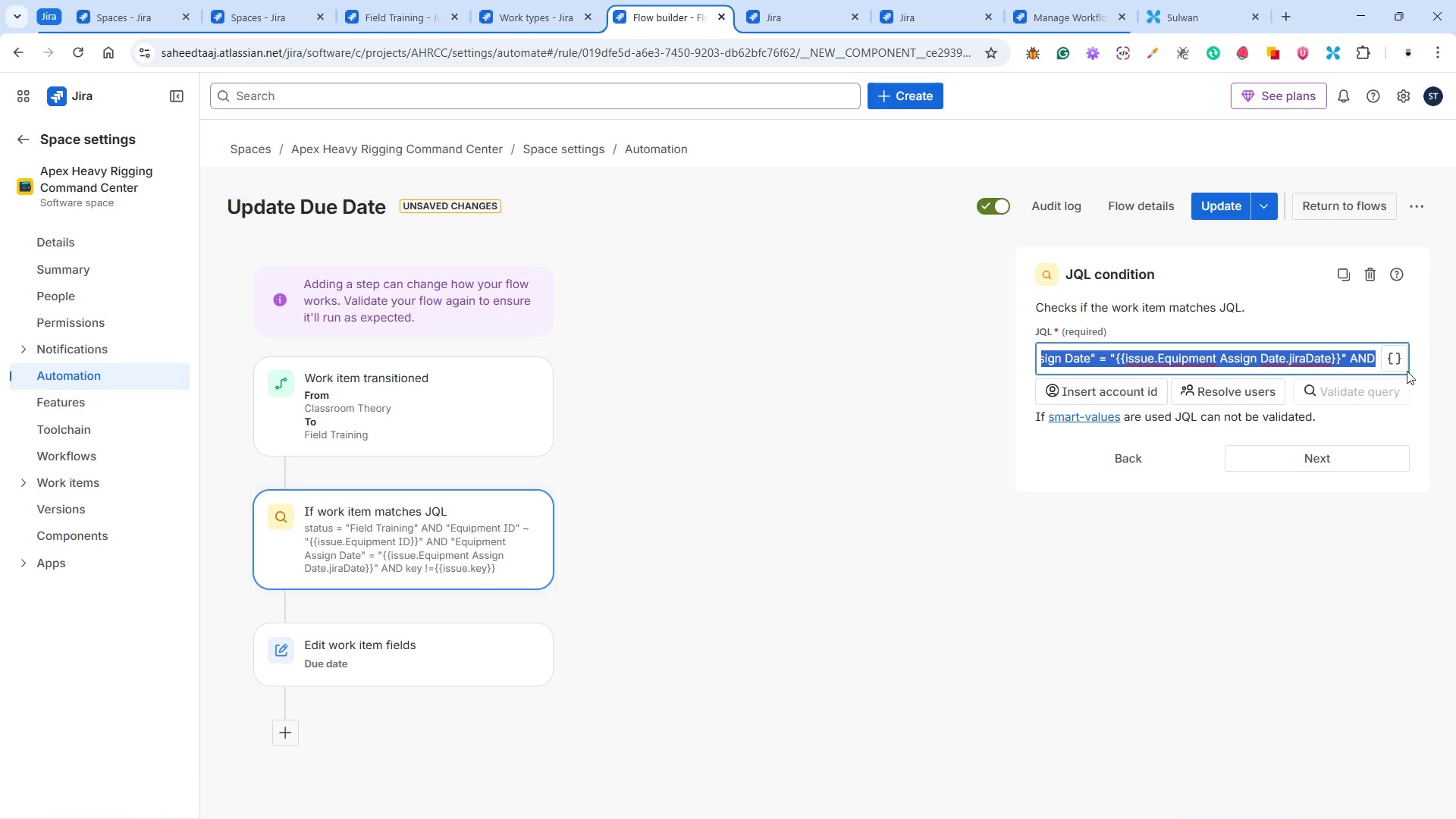 
left_click([1364, 264])
 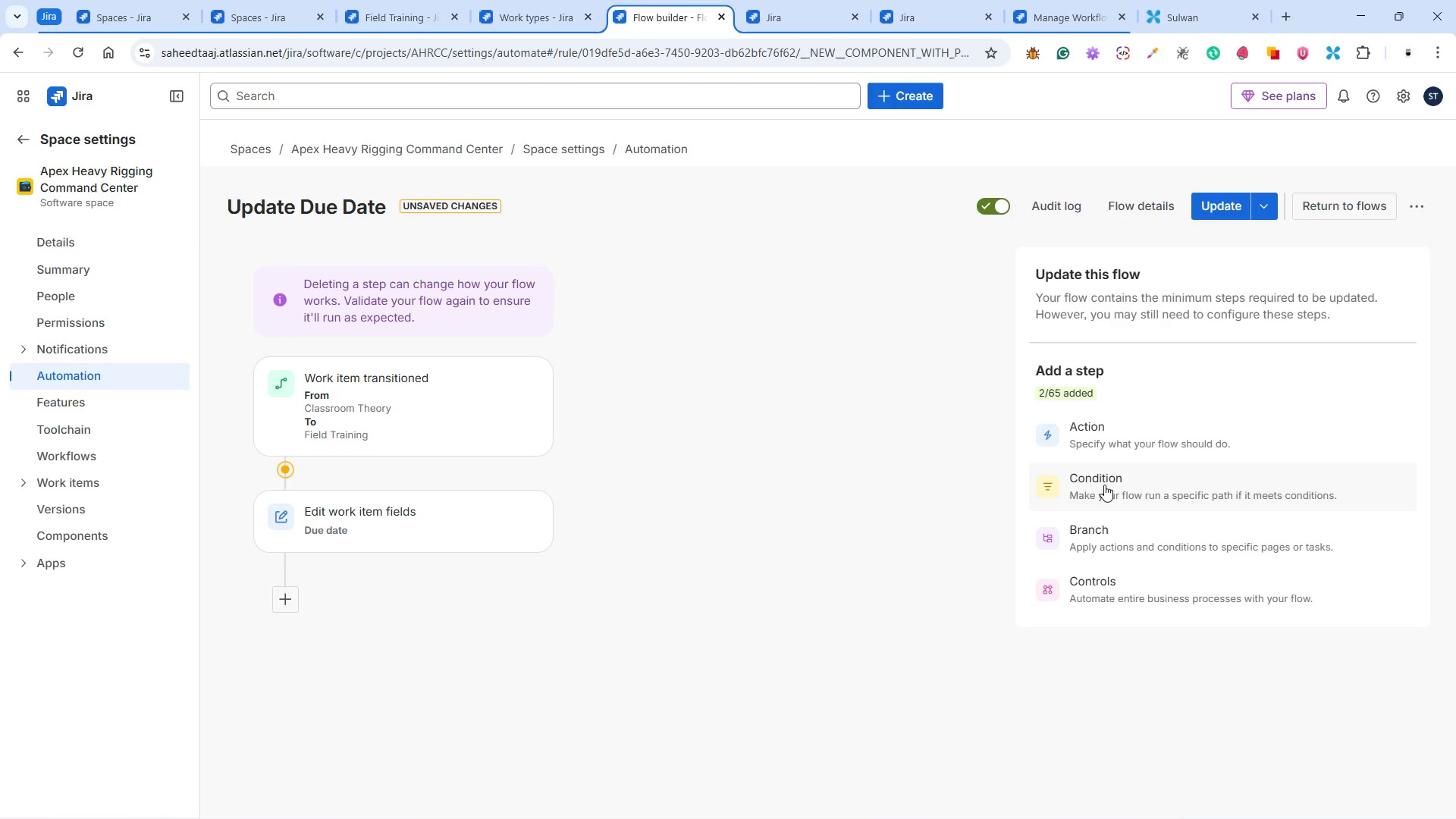 
left_click([1104, 485])
 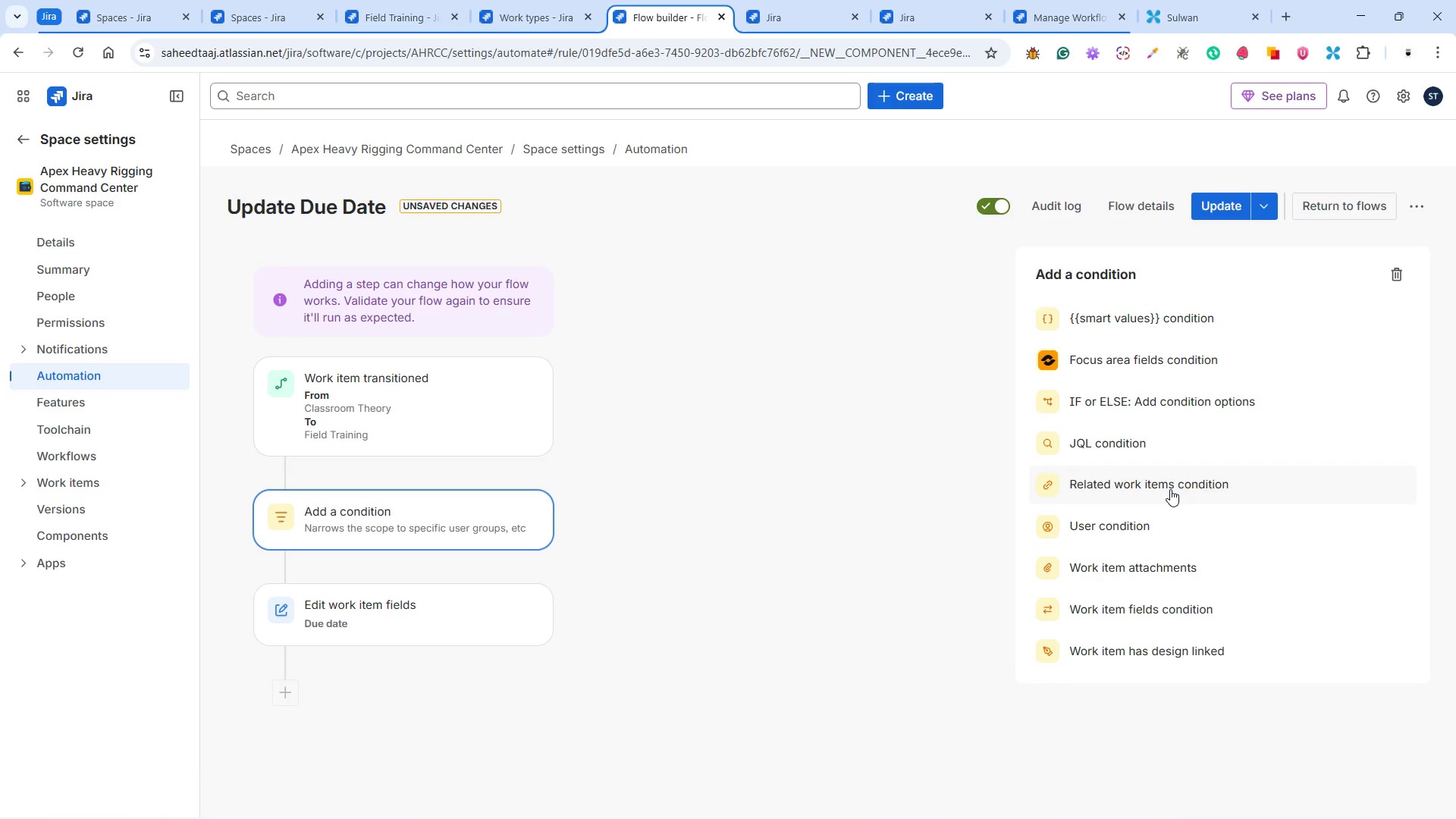 
left_click([1169, 485])
 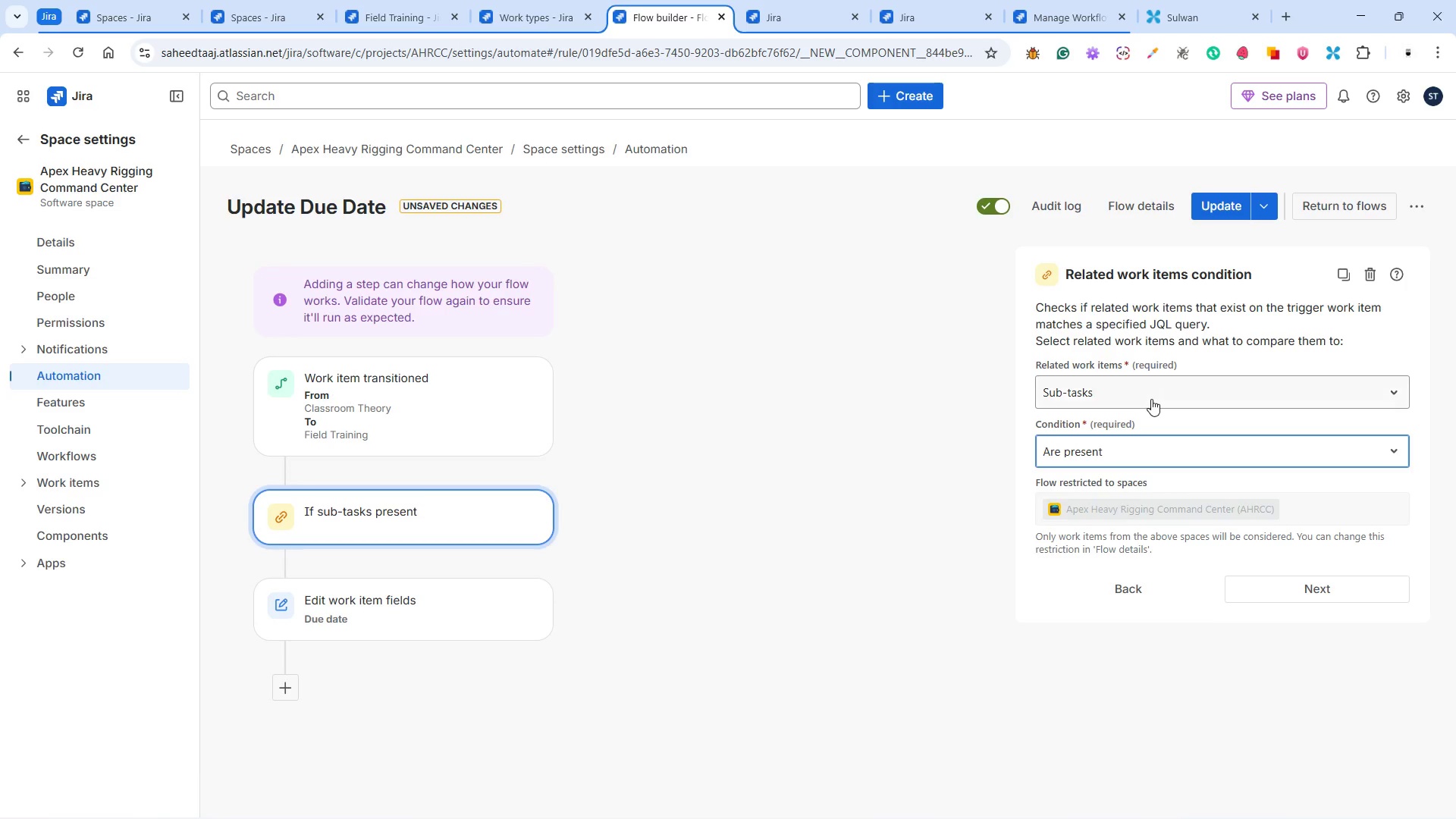 
left_click([1151, 397])
 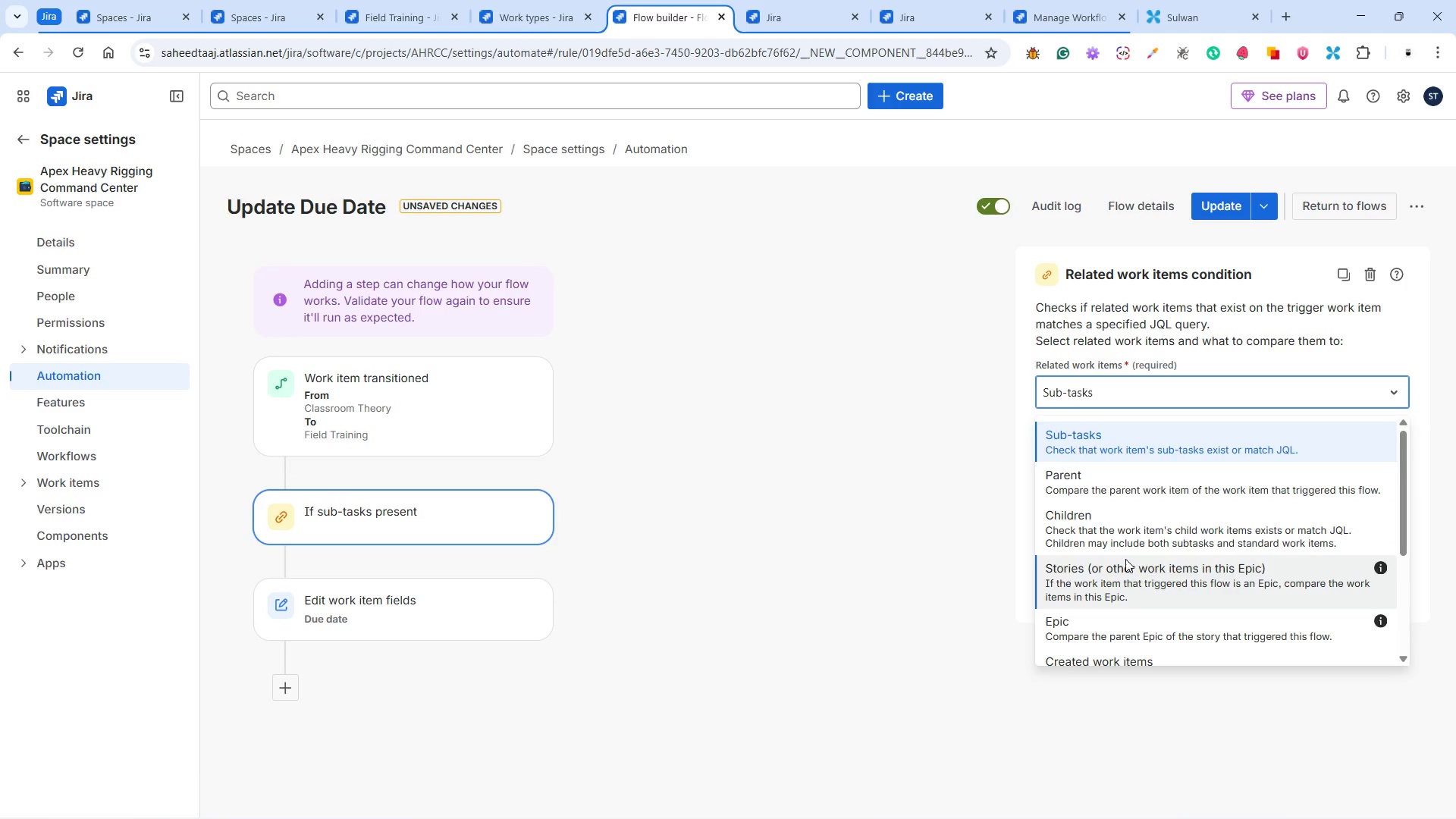 
scroll: coordinate [1122, 559], scroll_direction: down, amount: 2.0
 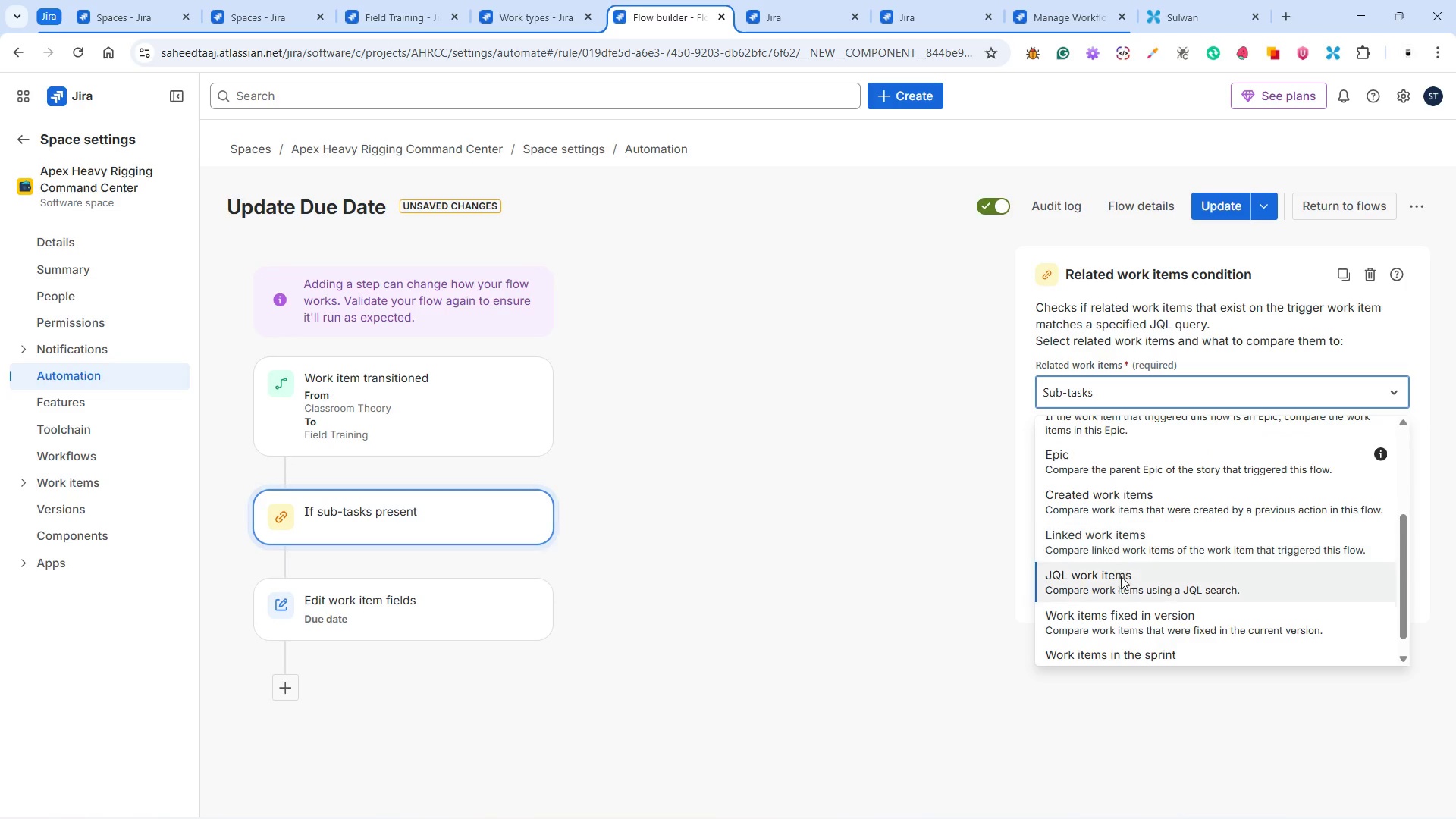 
left_click([1123, 588])
 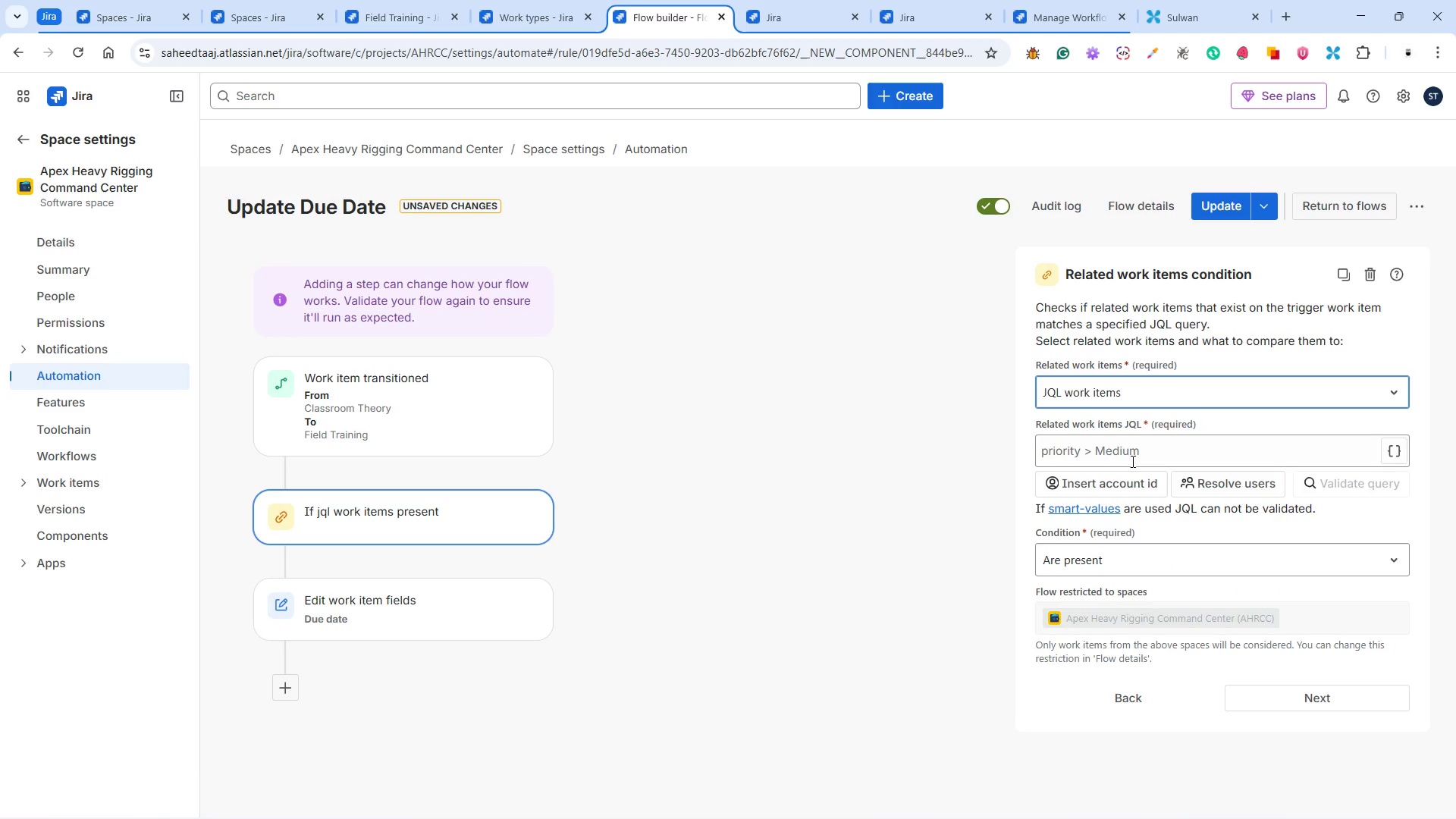 
left_click([1131, 454])
 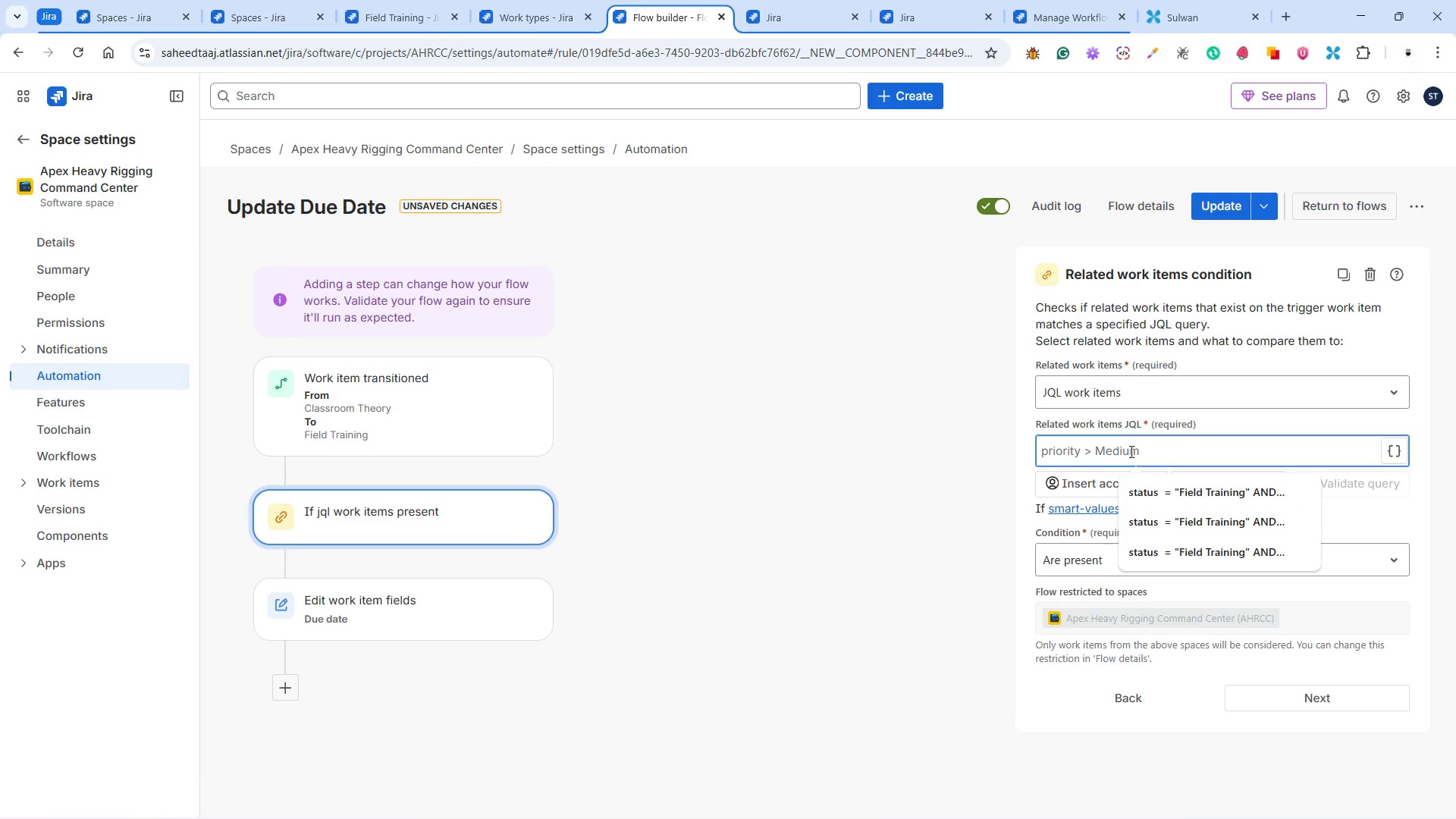 
key(Control+V)
 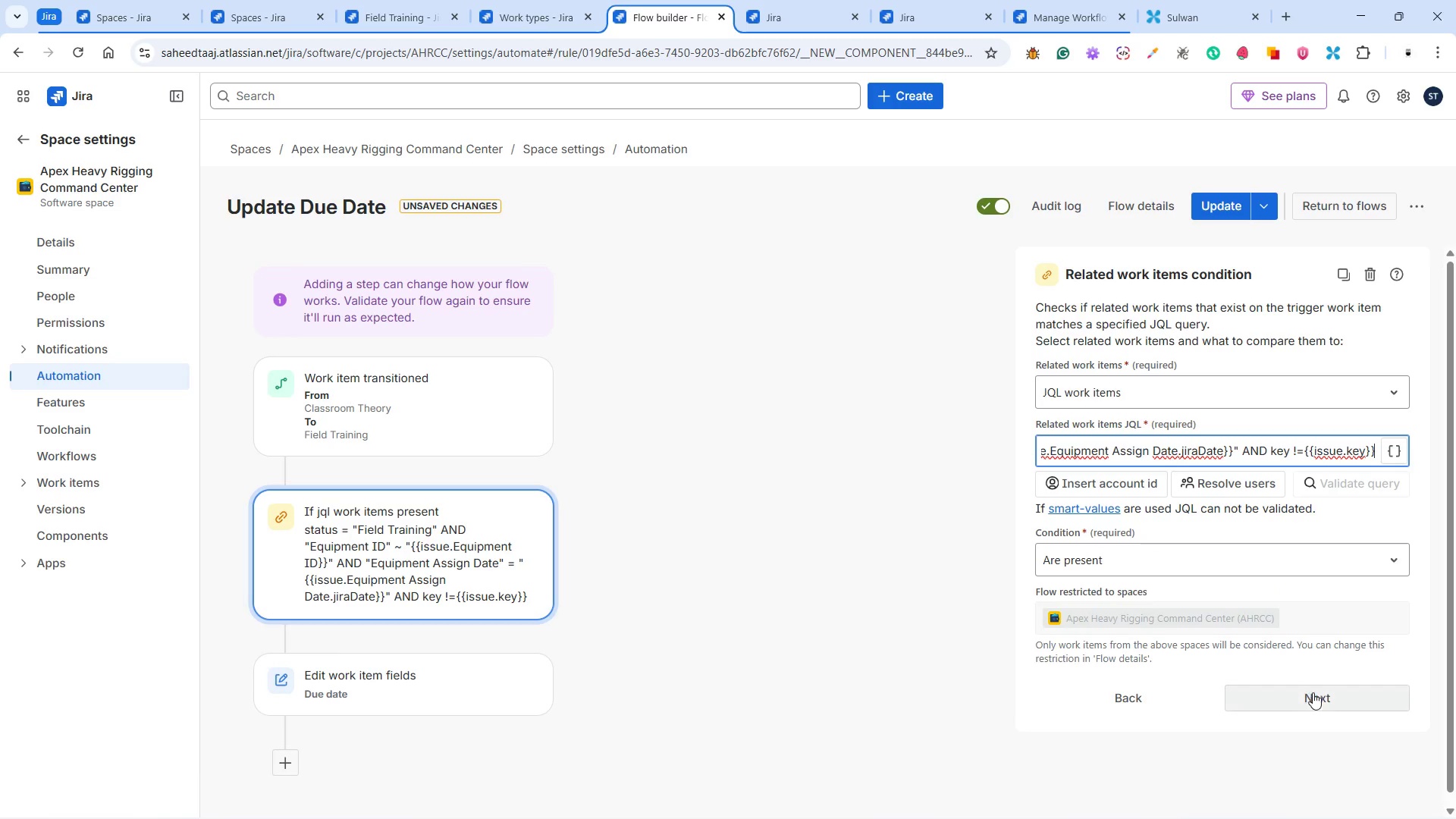 
wait(10.53)
 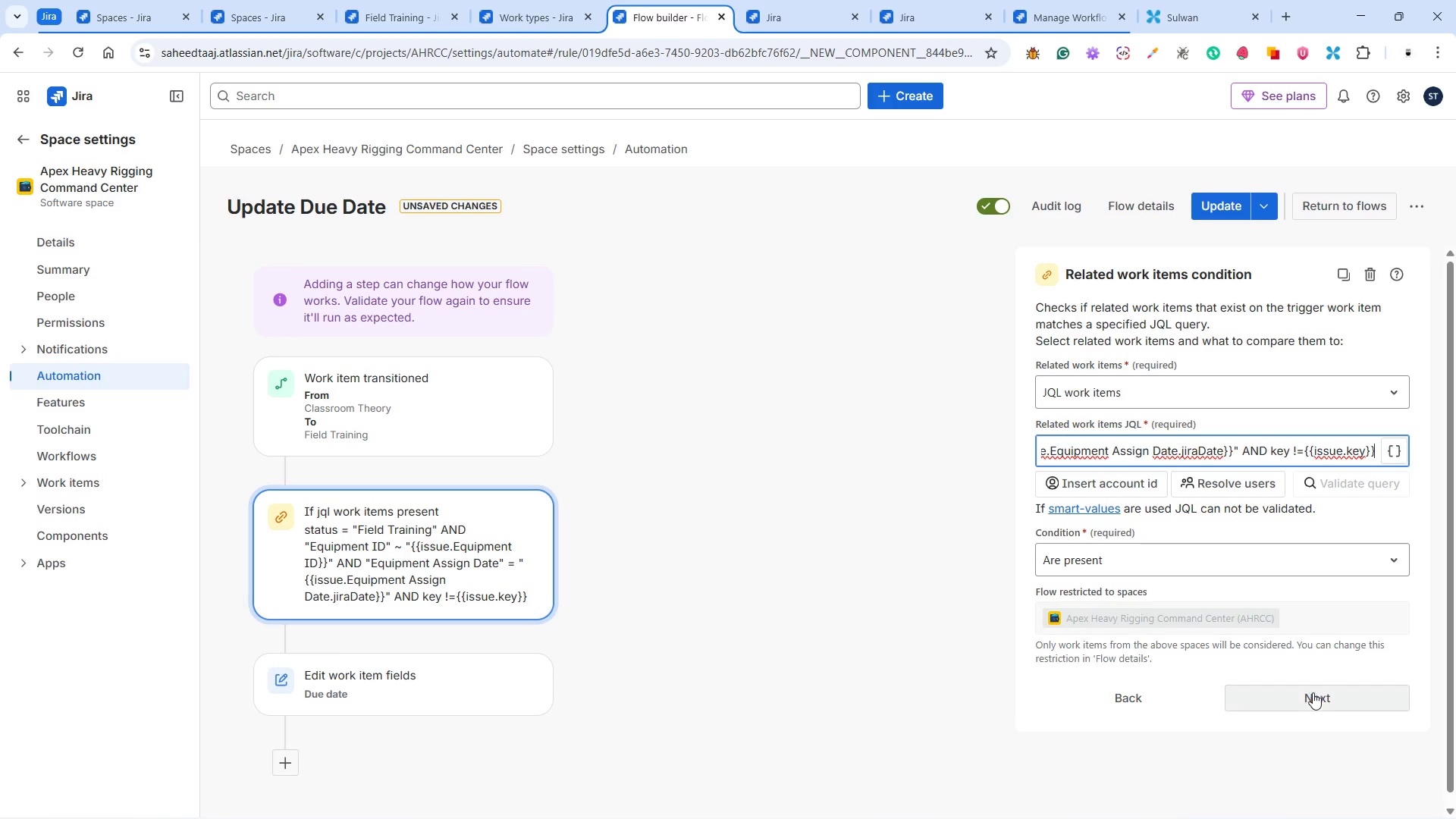 
left_click([1317, 696])
 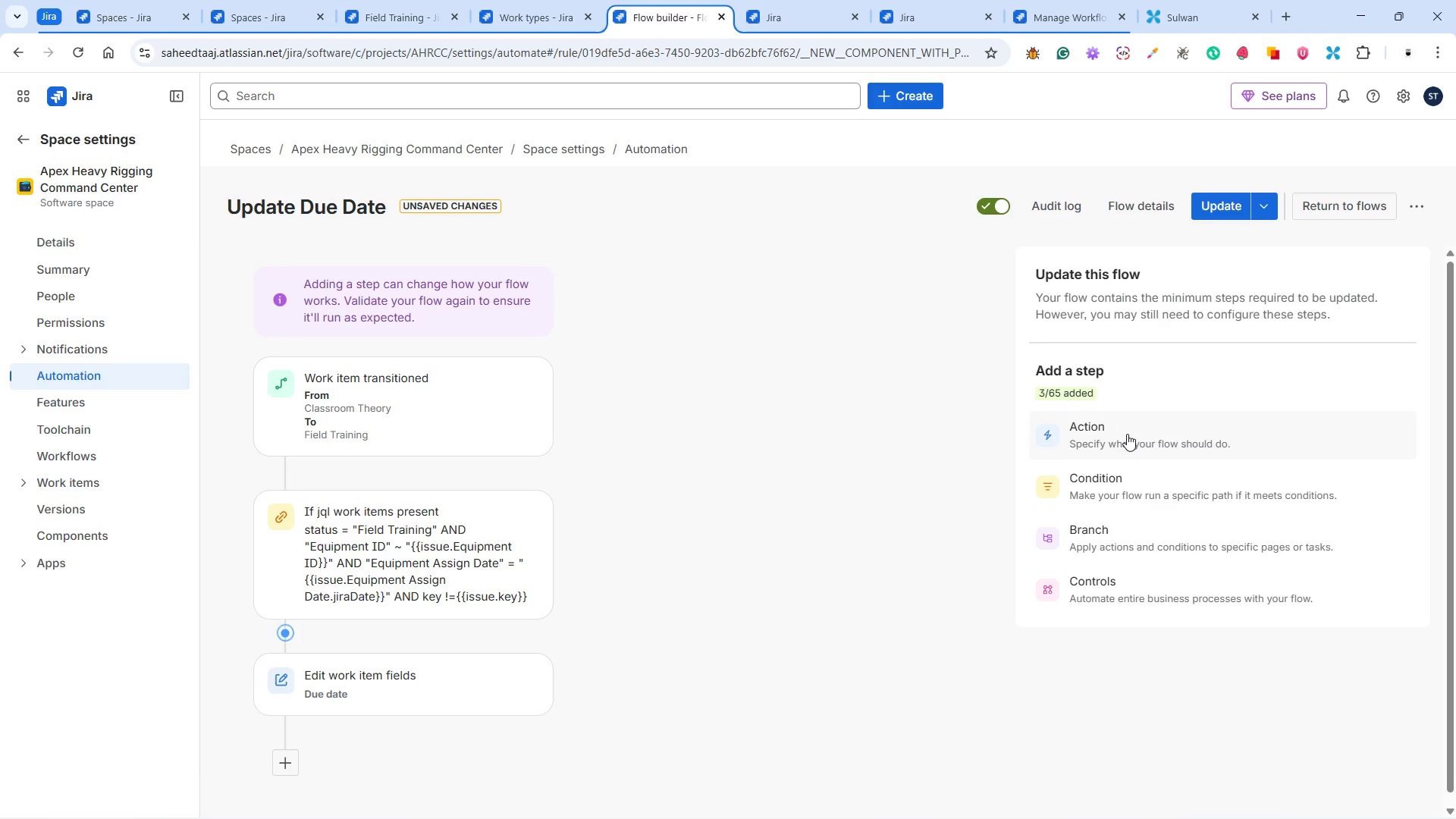 
wait(7.48)
 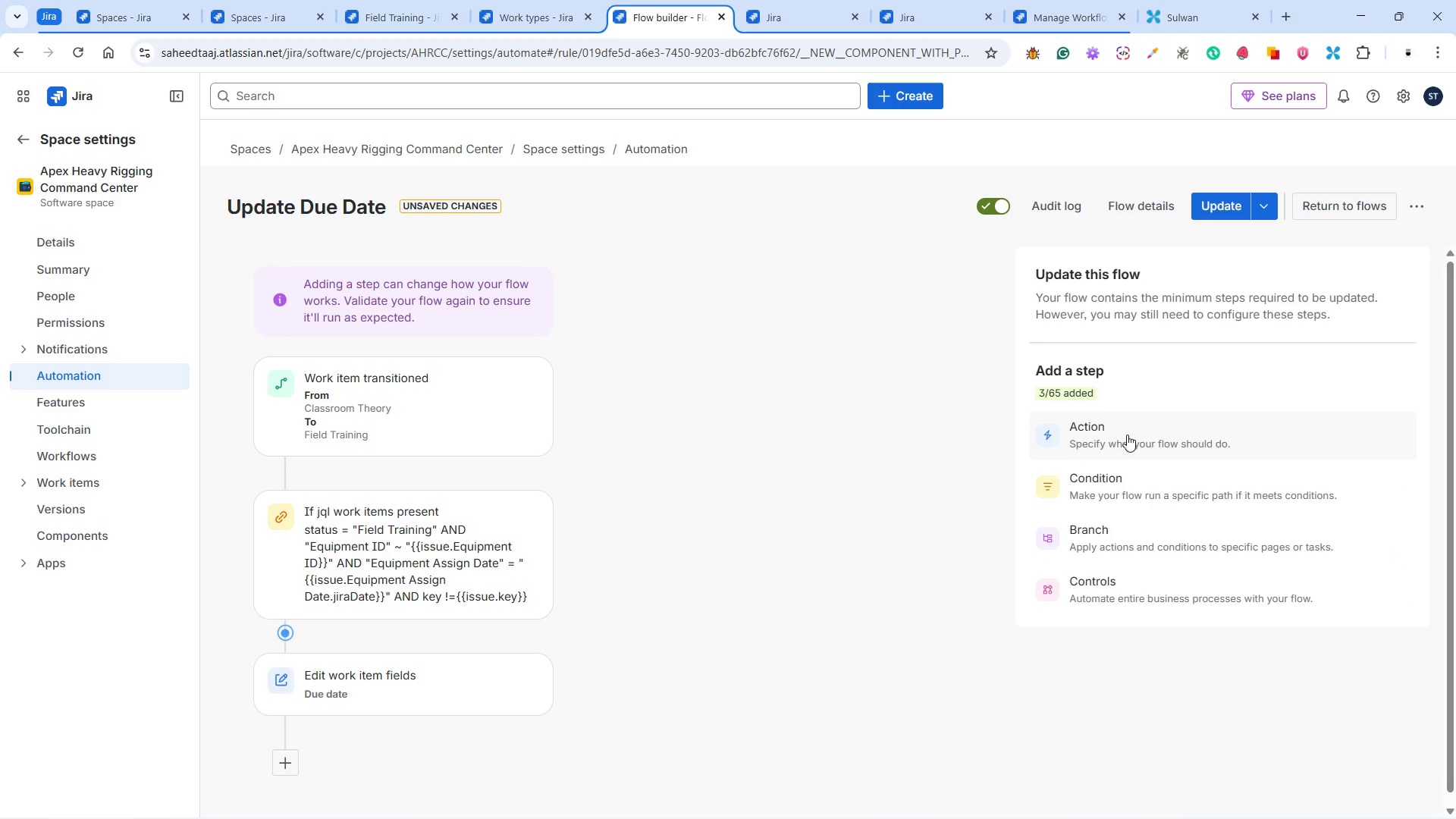 
double_click([1127, 434])
 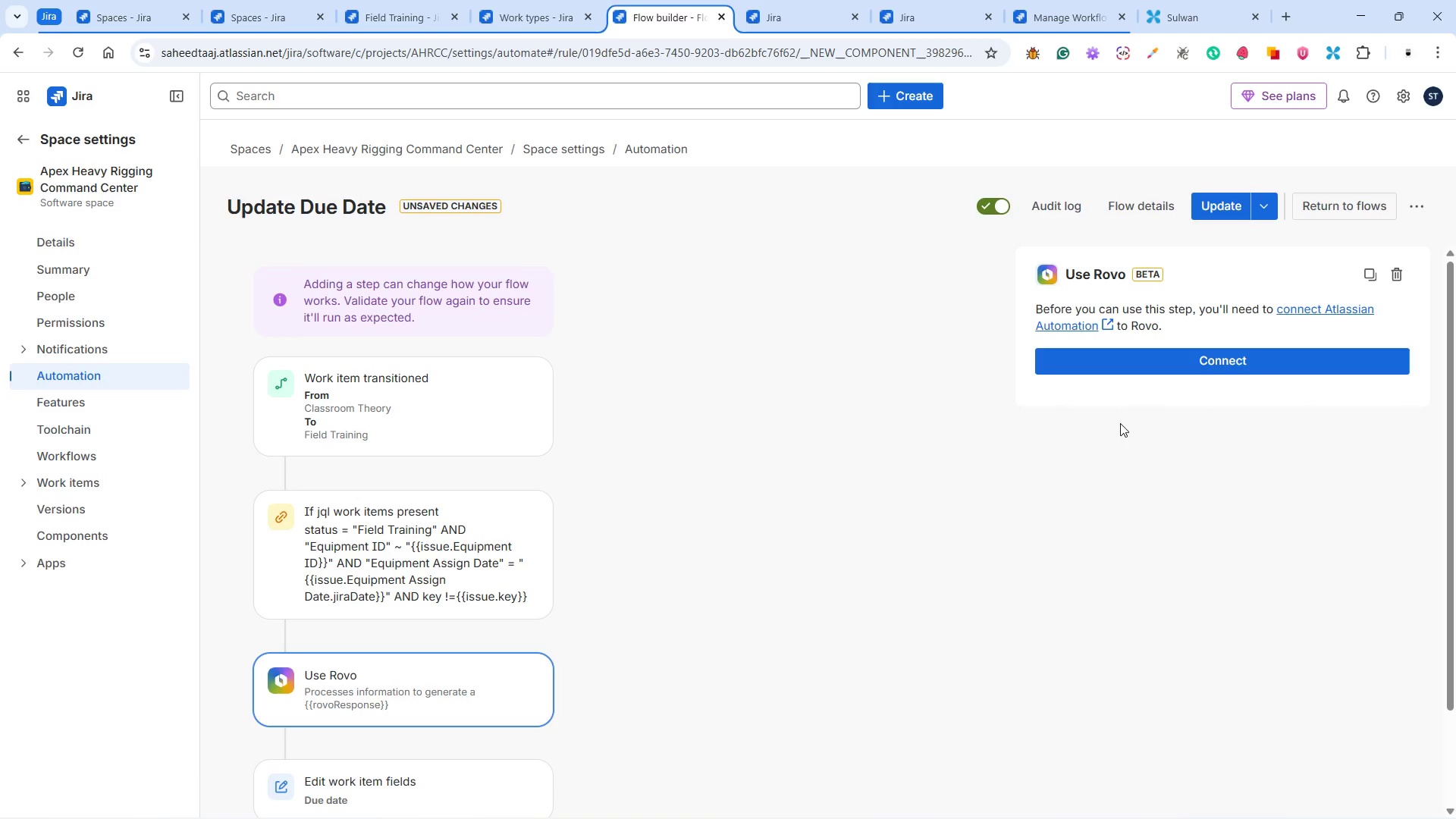 
wait(6.38)
 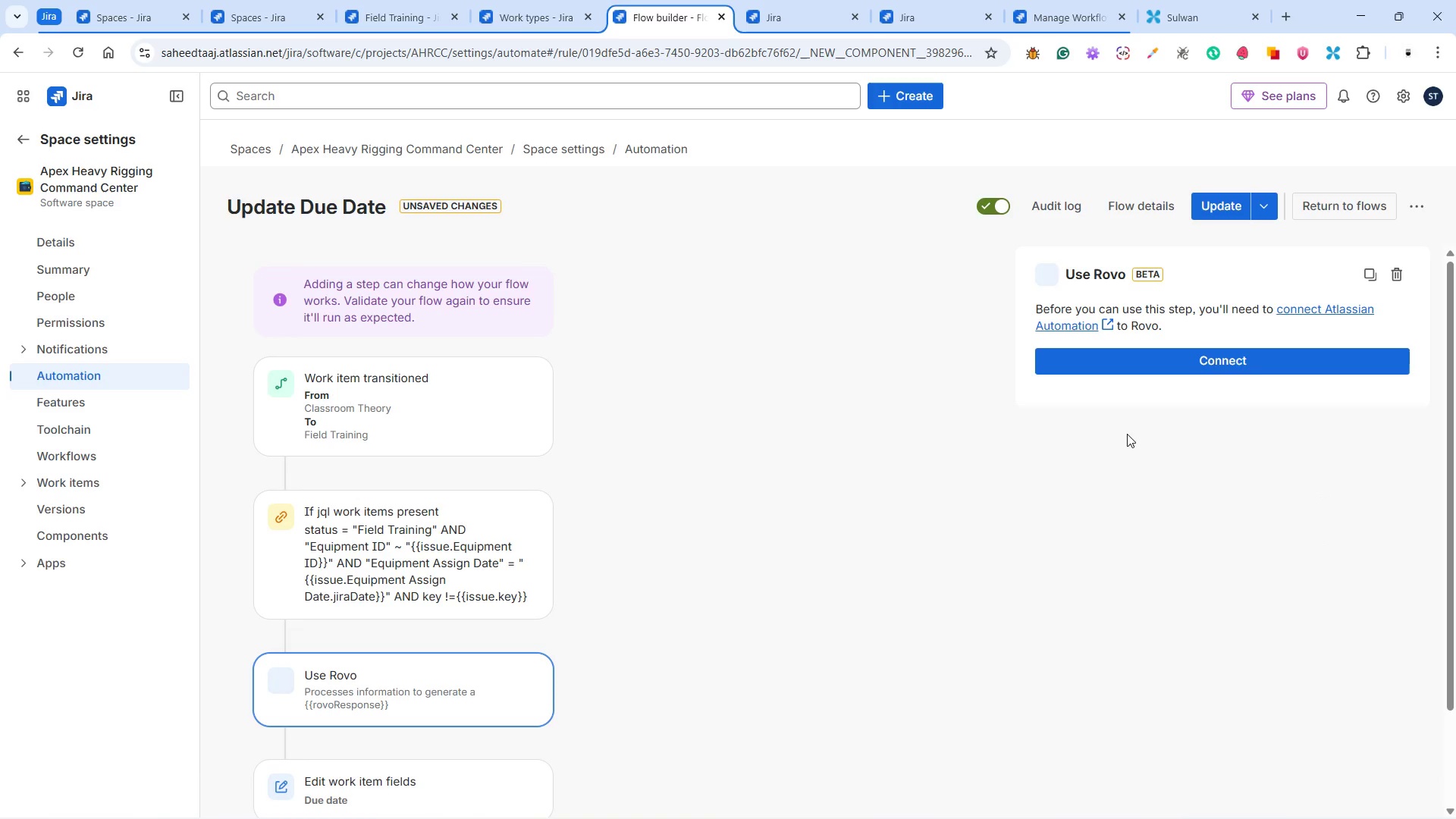 
scroll: coordinate [1117, 337], scroll_direction: down, amount: 2.0
 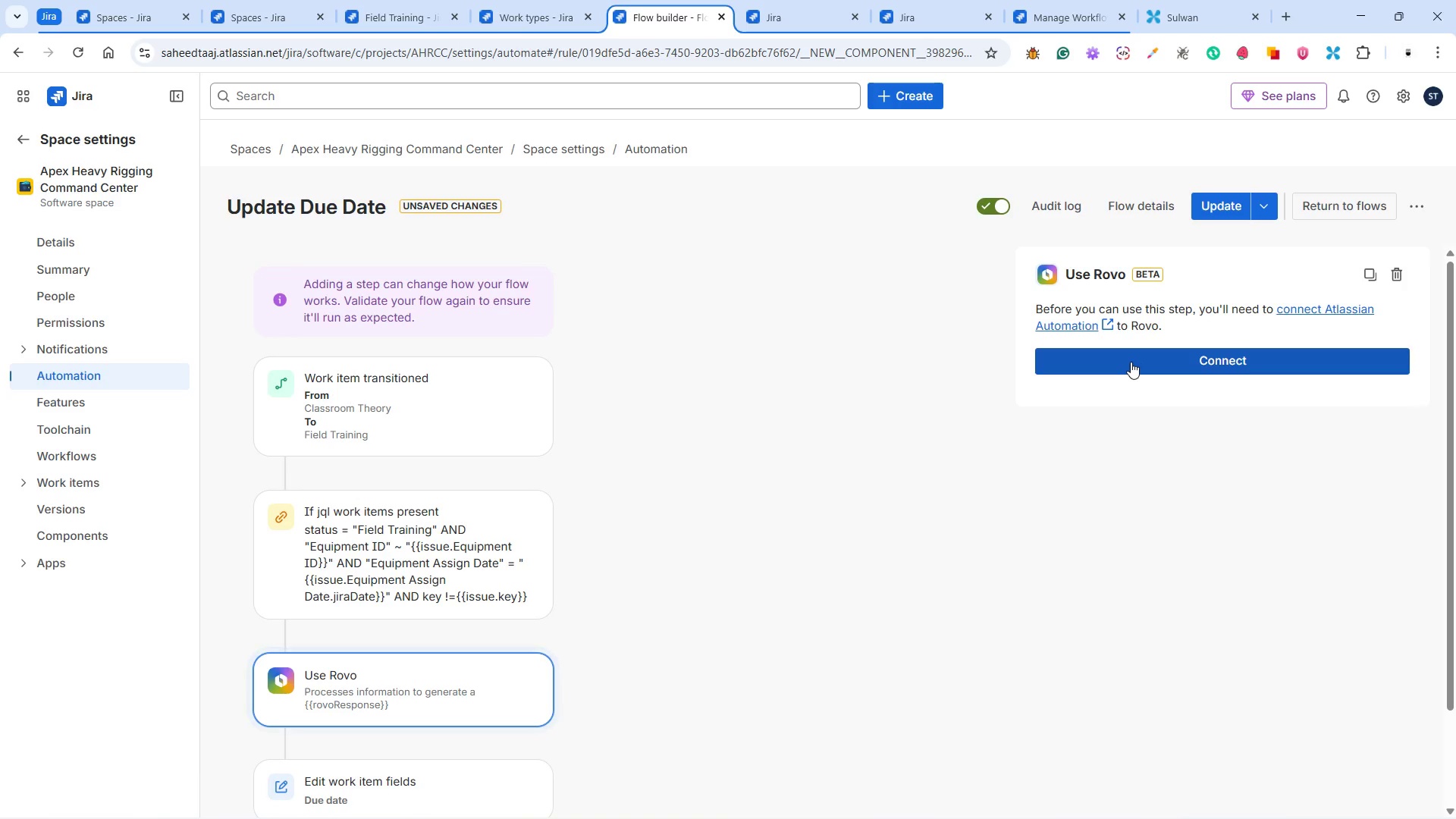 
wait(10.54)
 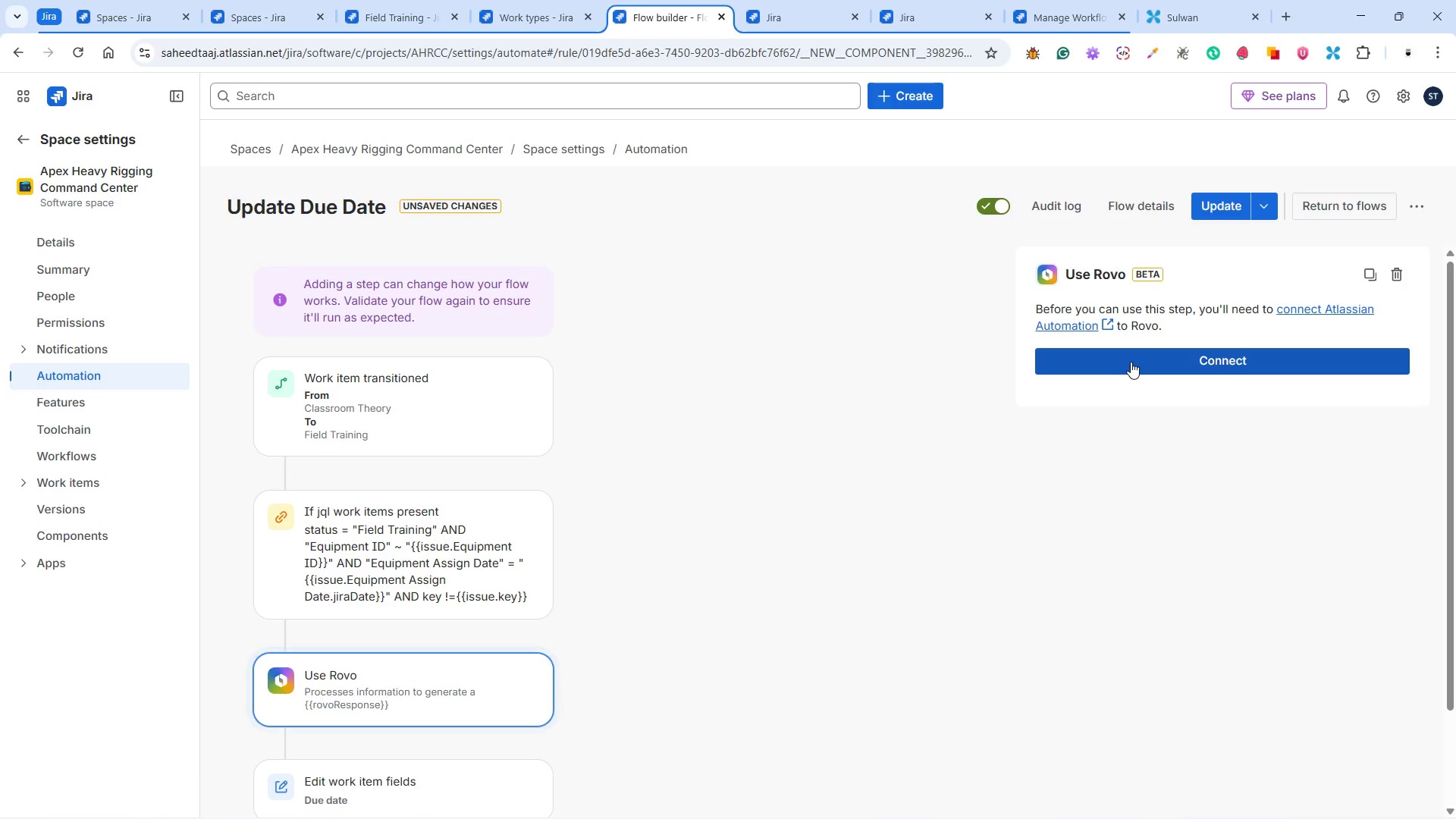 
scroll: coordinate [527, 534], scroll_direction: down, amount: 5.0
 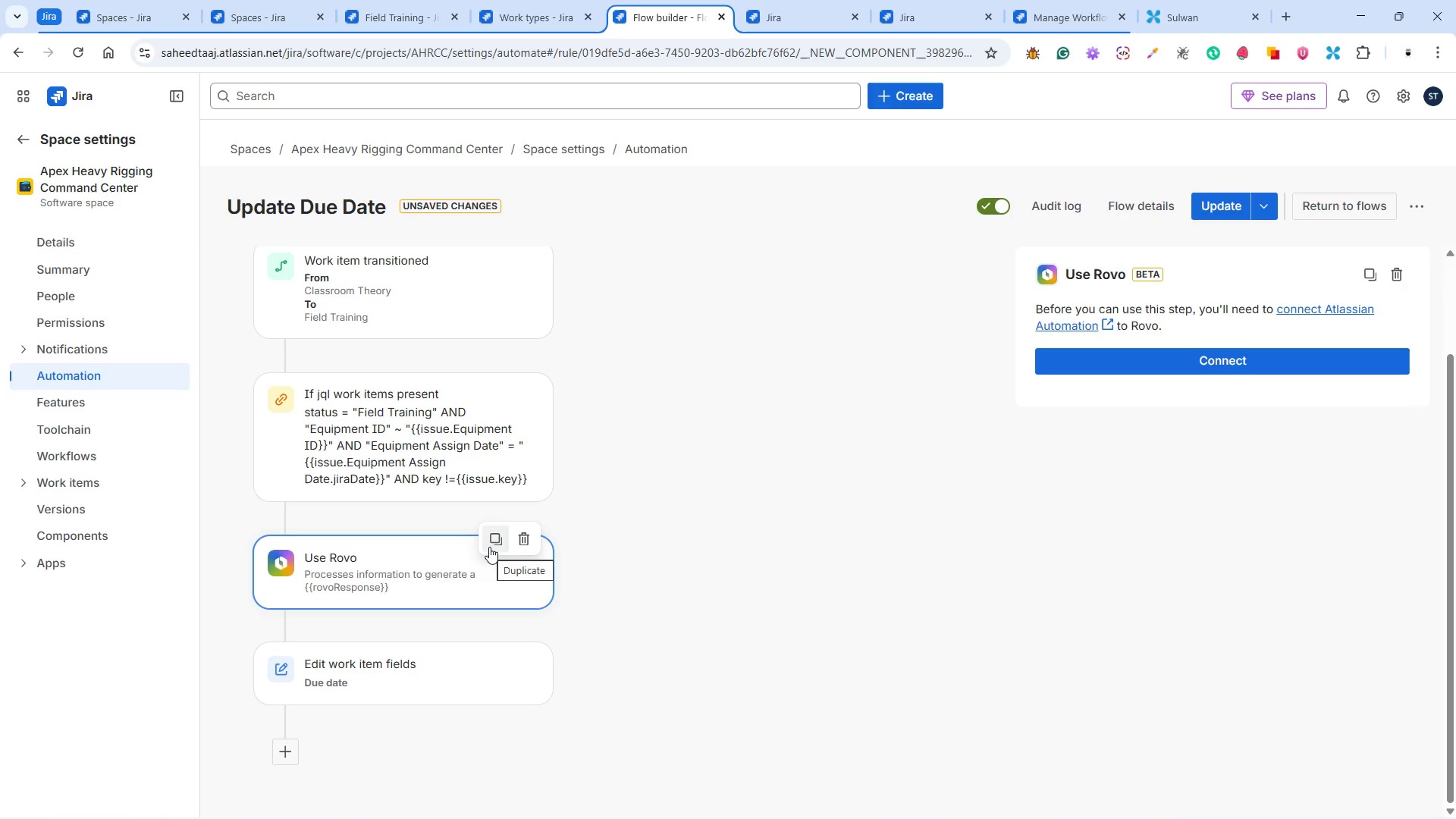 
left_click([529, 538])
 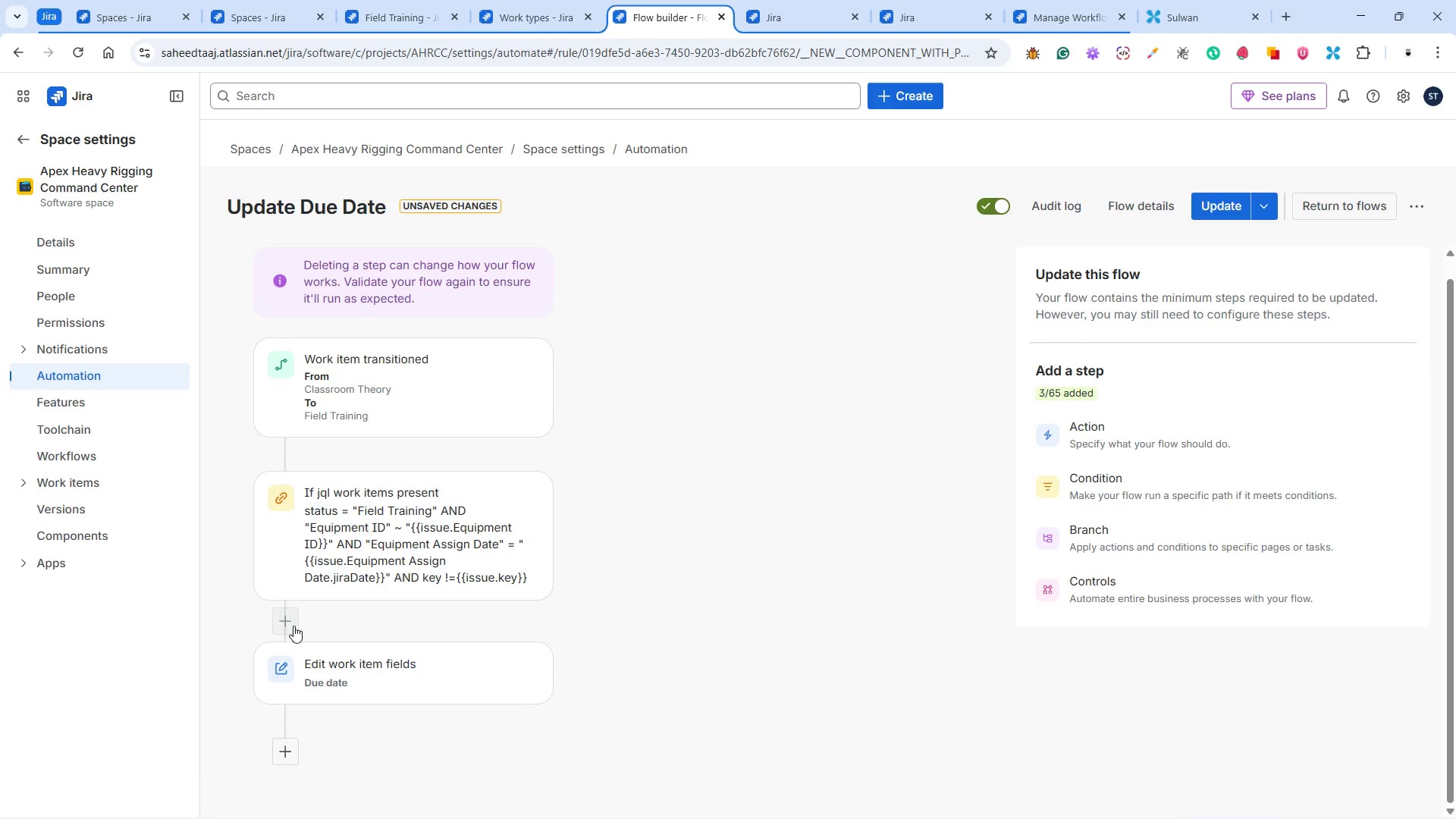 
left_click([287, 618])
 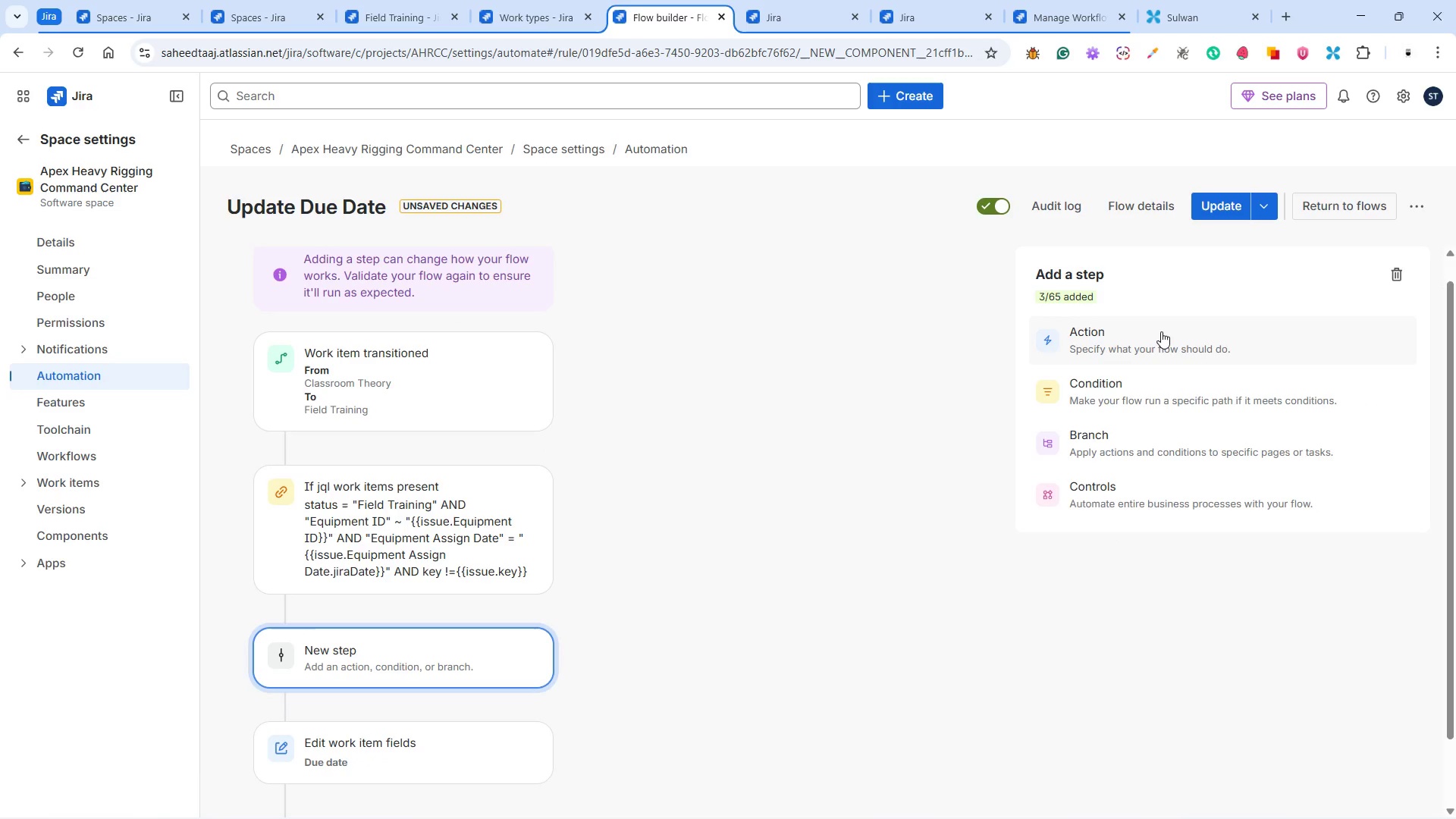 
wait(6.92)
 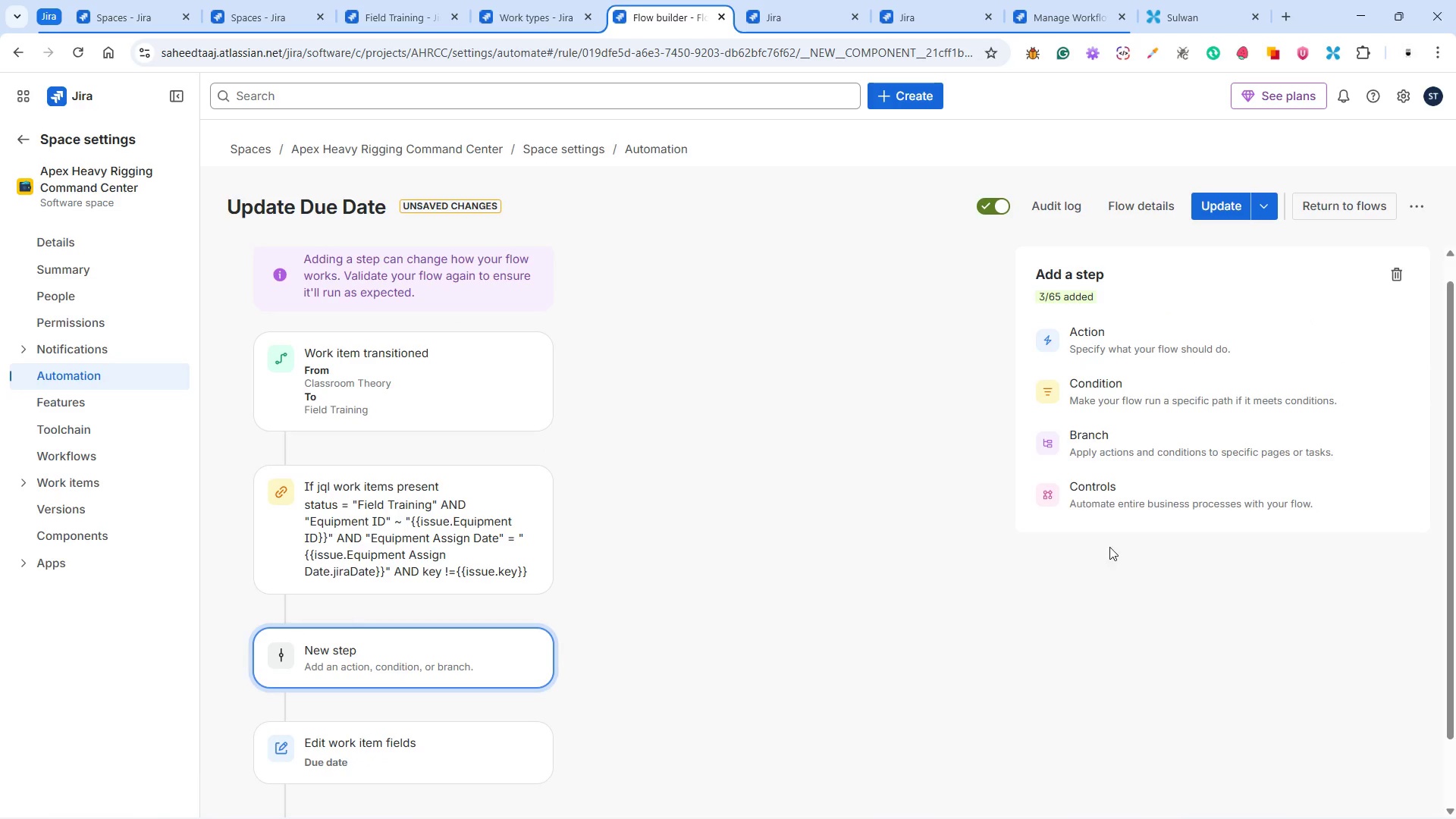 
left_click([1157, 340])
 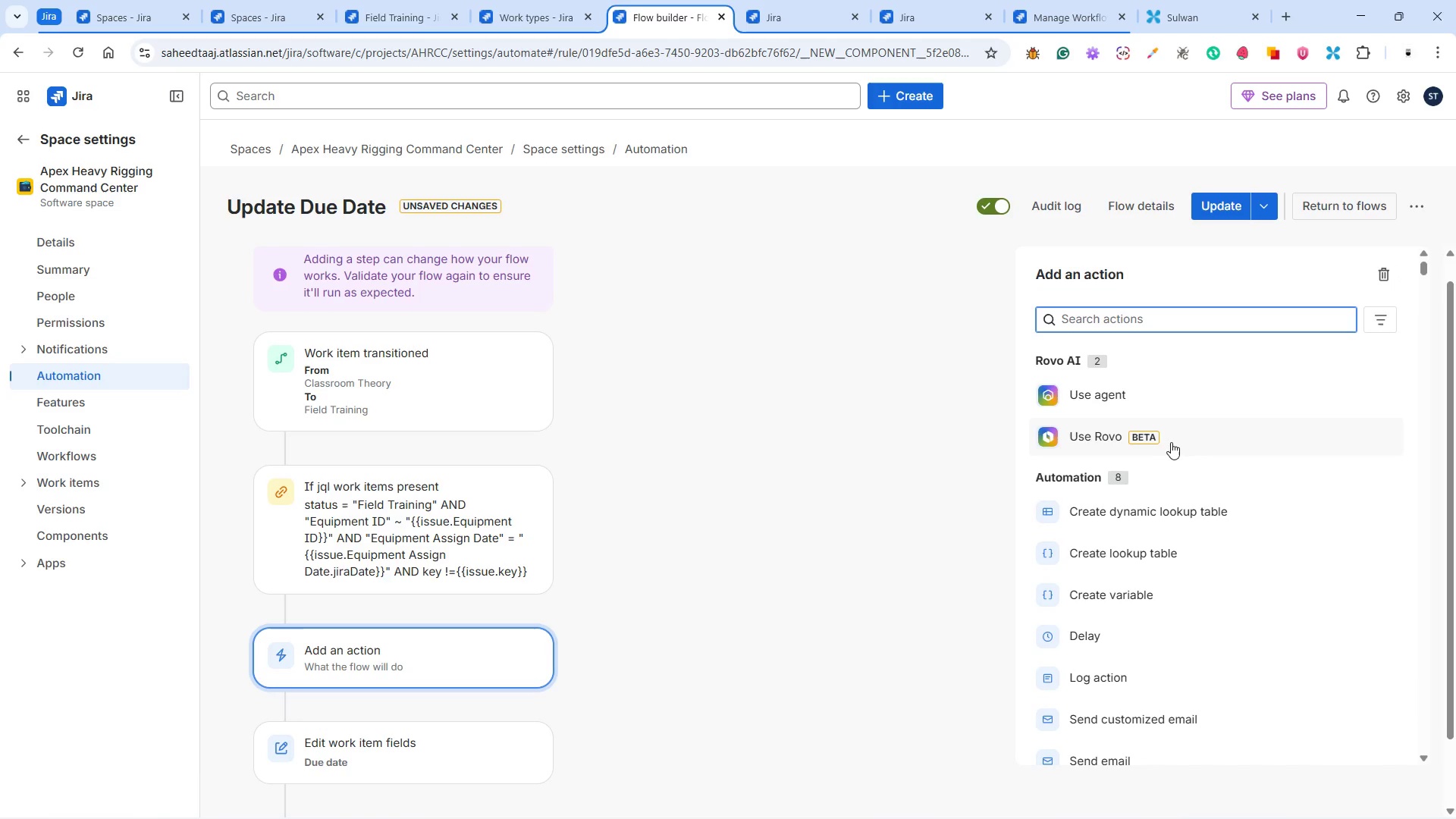 
wait(6.47)
 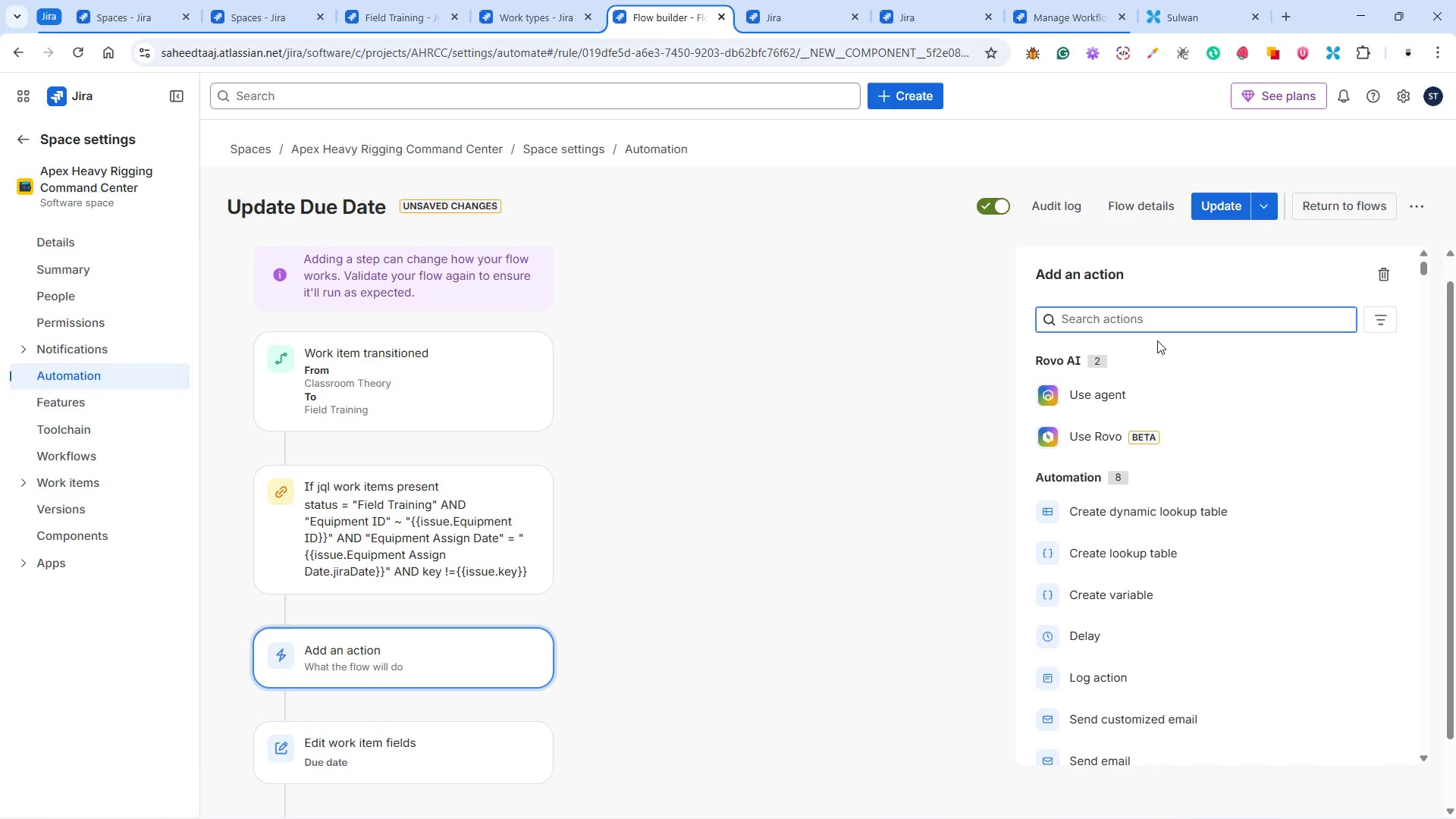 
scroll: coordinate [1200, 467], scroll_direction: down, amount: 3.0
 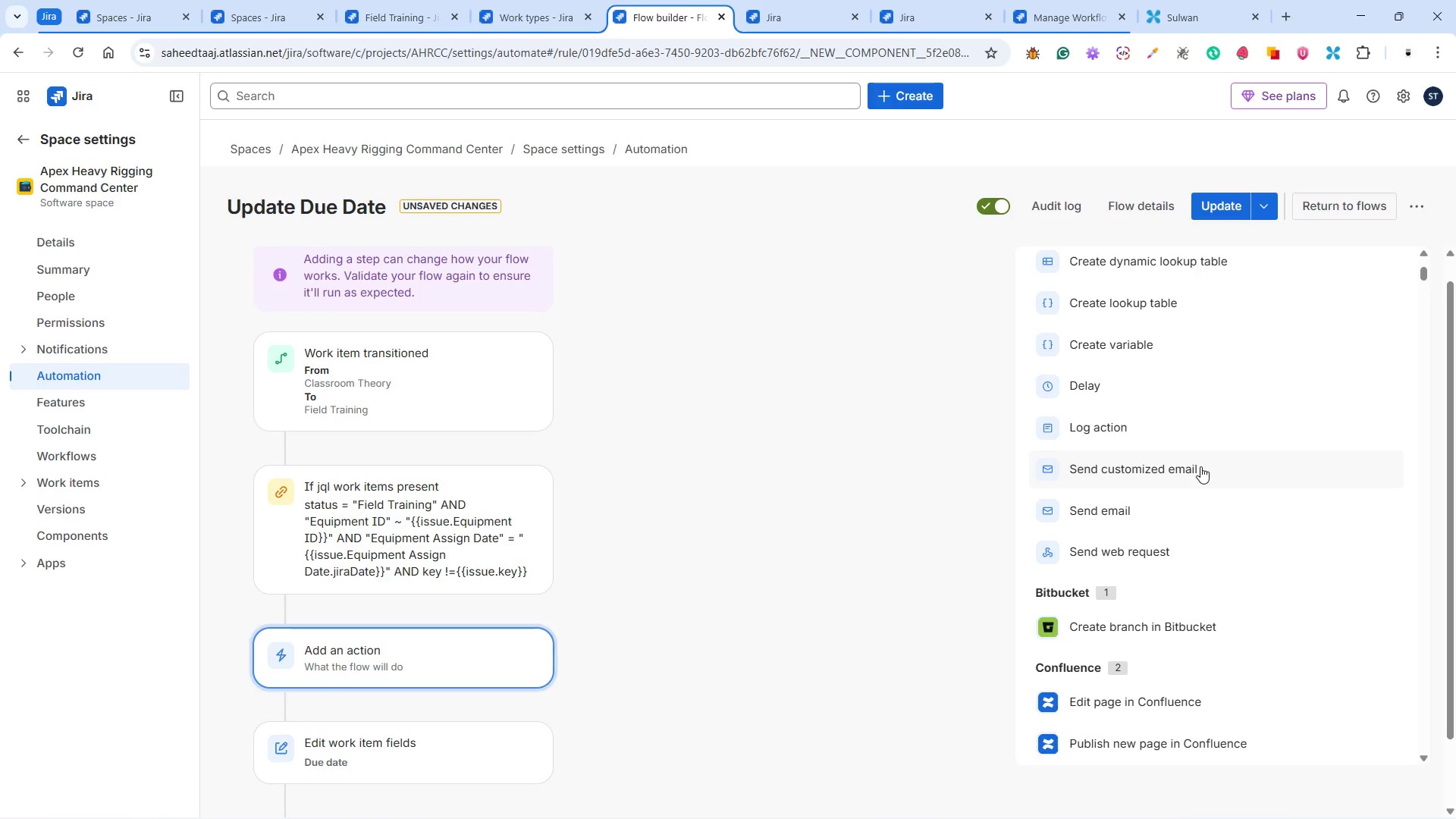 
wait(11.67)
 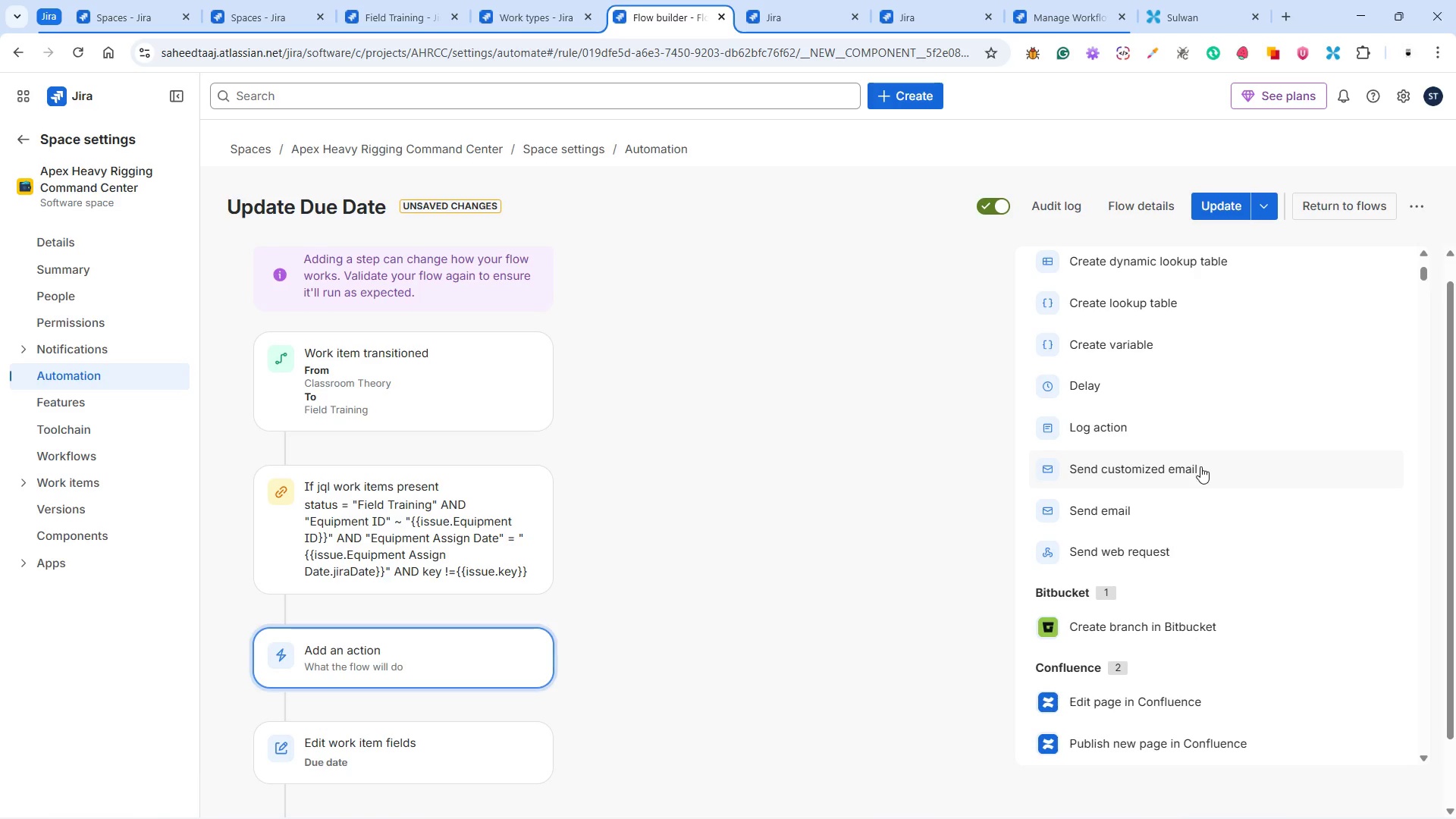 
scroll: coordinate [1194, 476], scroll_direction: down, amount: 2.0
 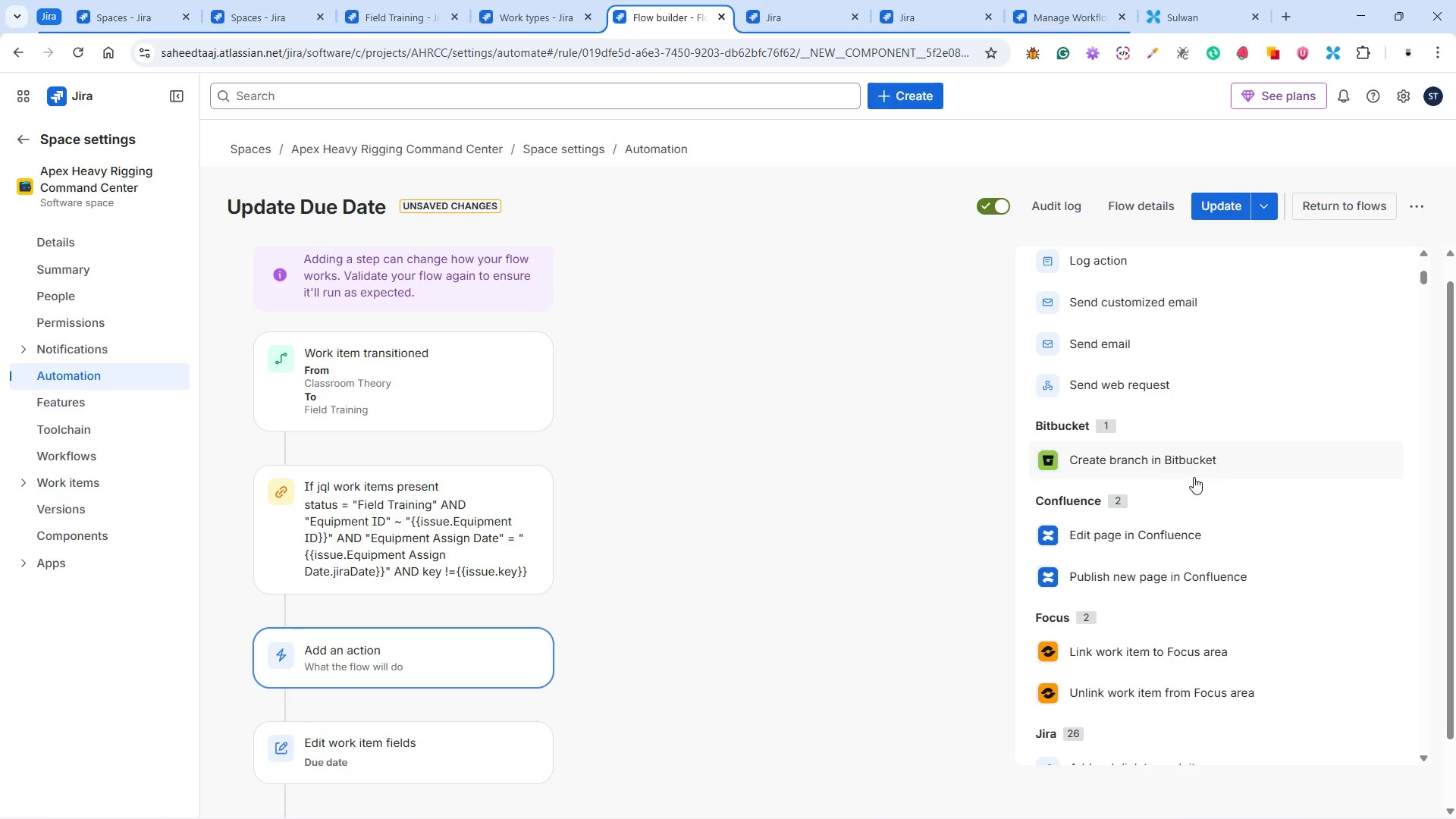 
wait(7.3)
 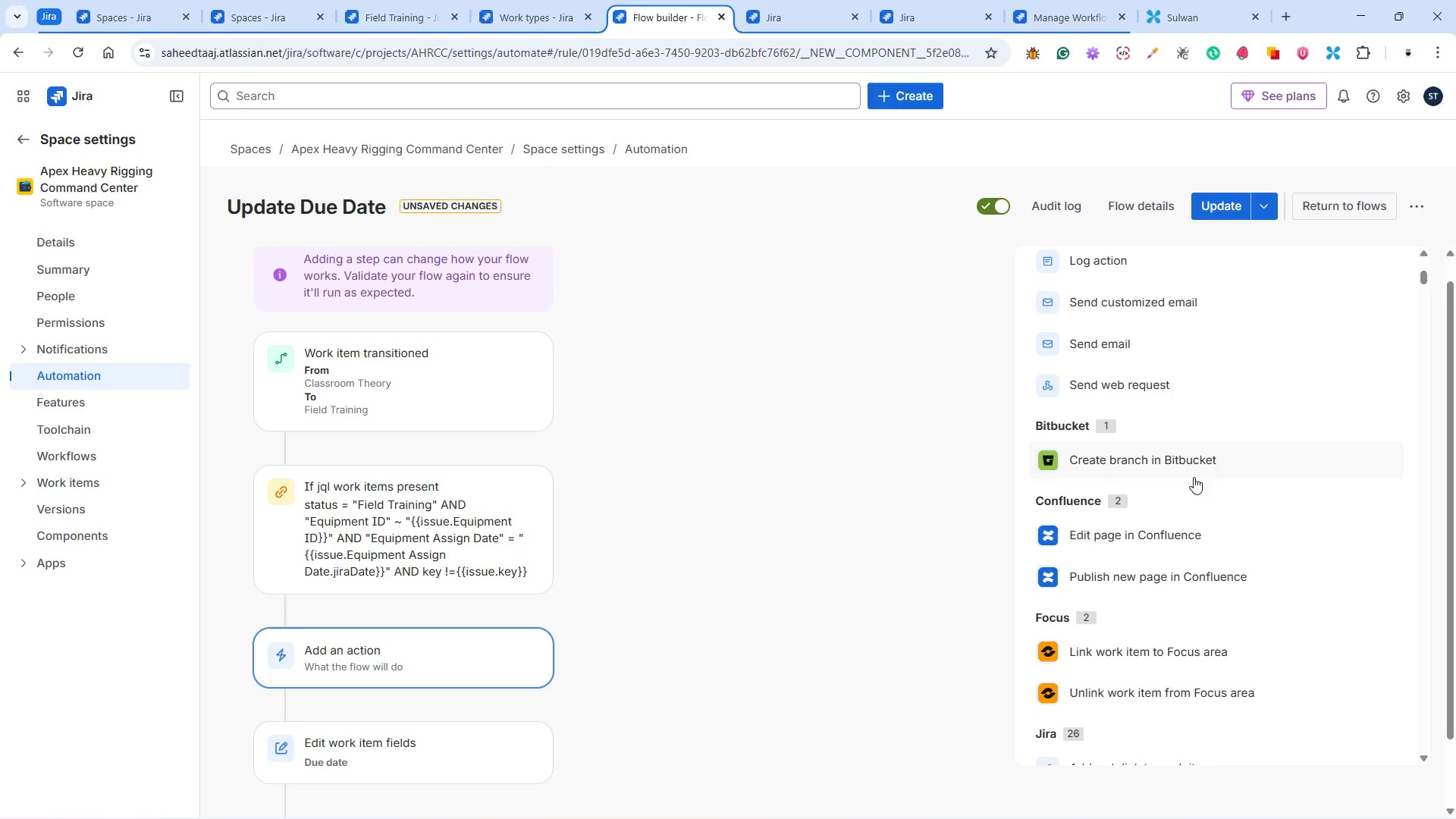 
scroll: coordinate [1189, 477], scroll_direction: down, amount: 9.0
 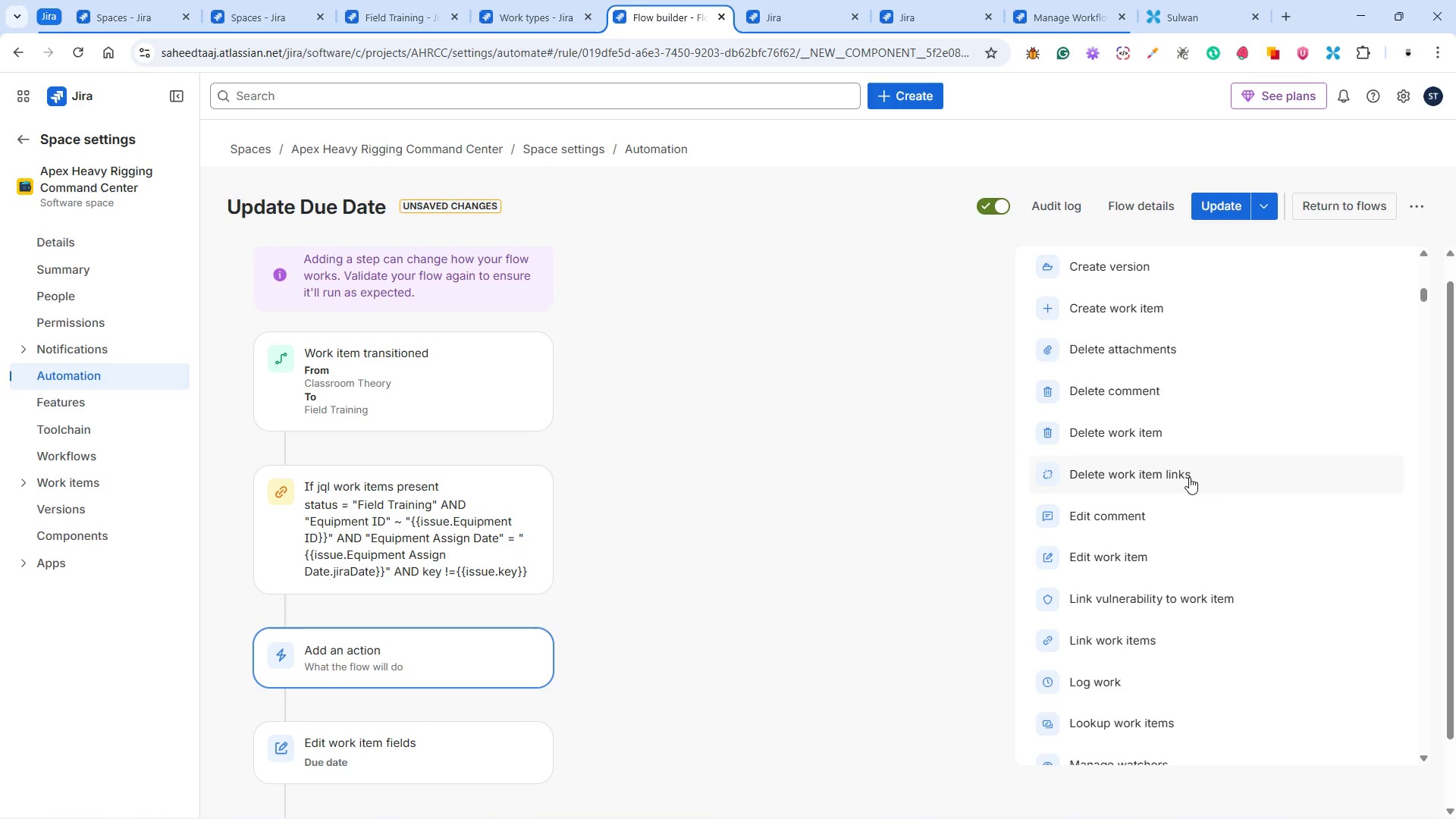 
scroll: coordinate [1189, 477], scroll_direction: up, amount: 18.0
 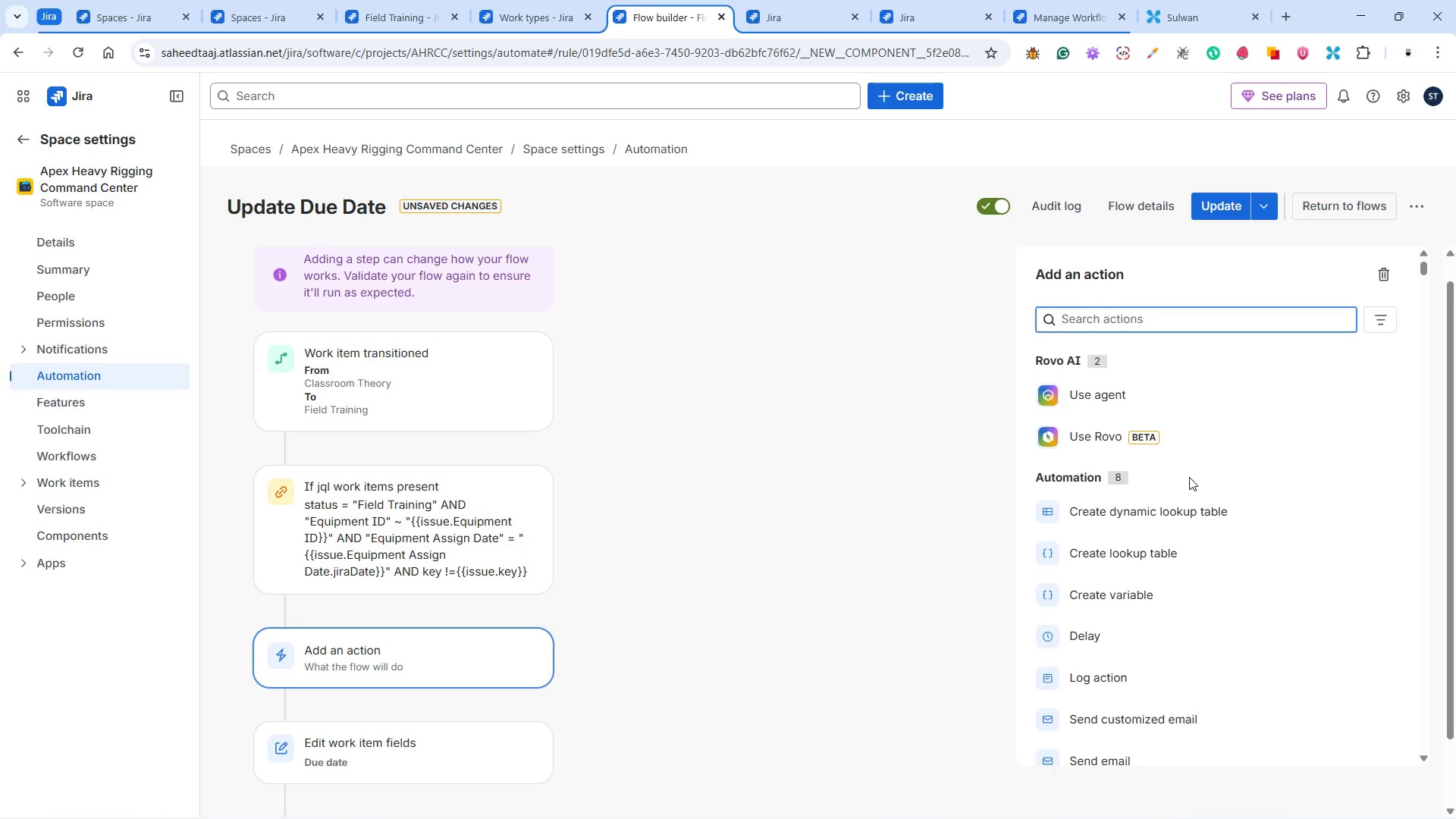 
type(tran)
 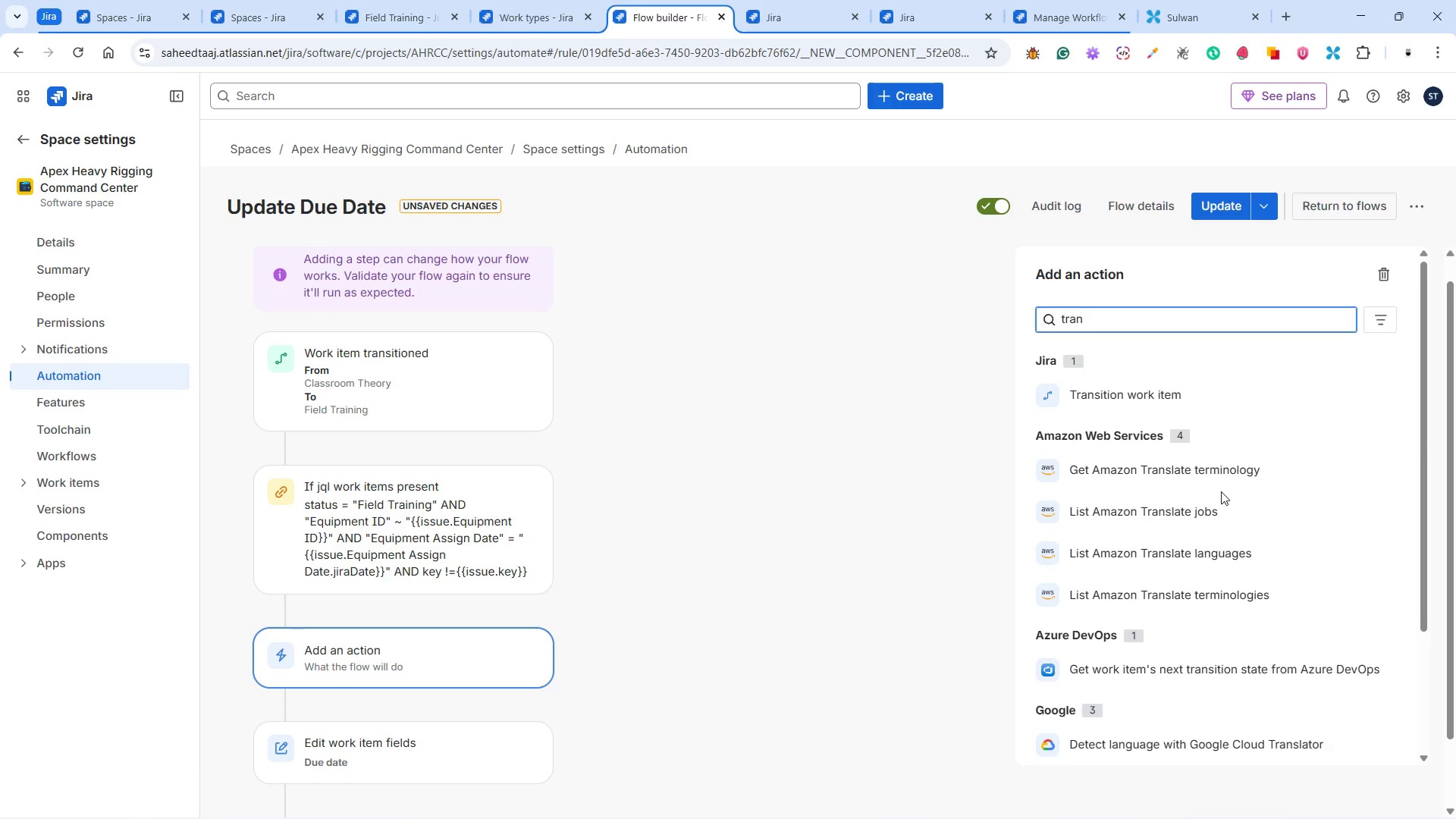 
scroll: coordinate [1213, 485], scroll_direction: down, amount: 6.0
 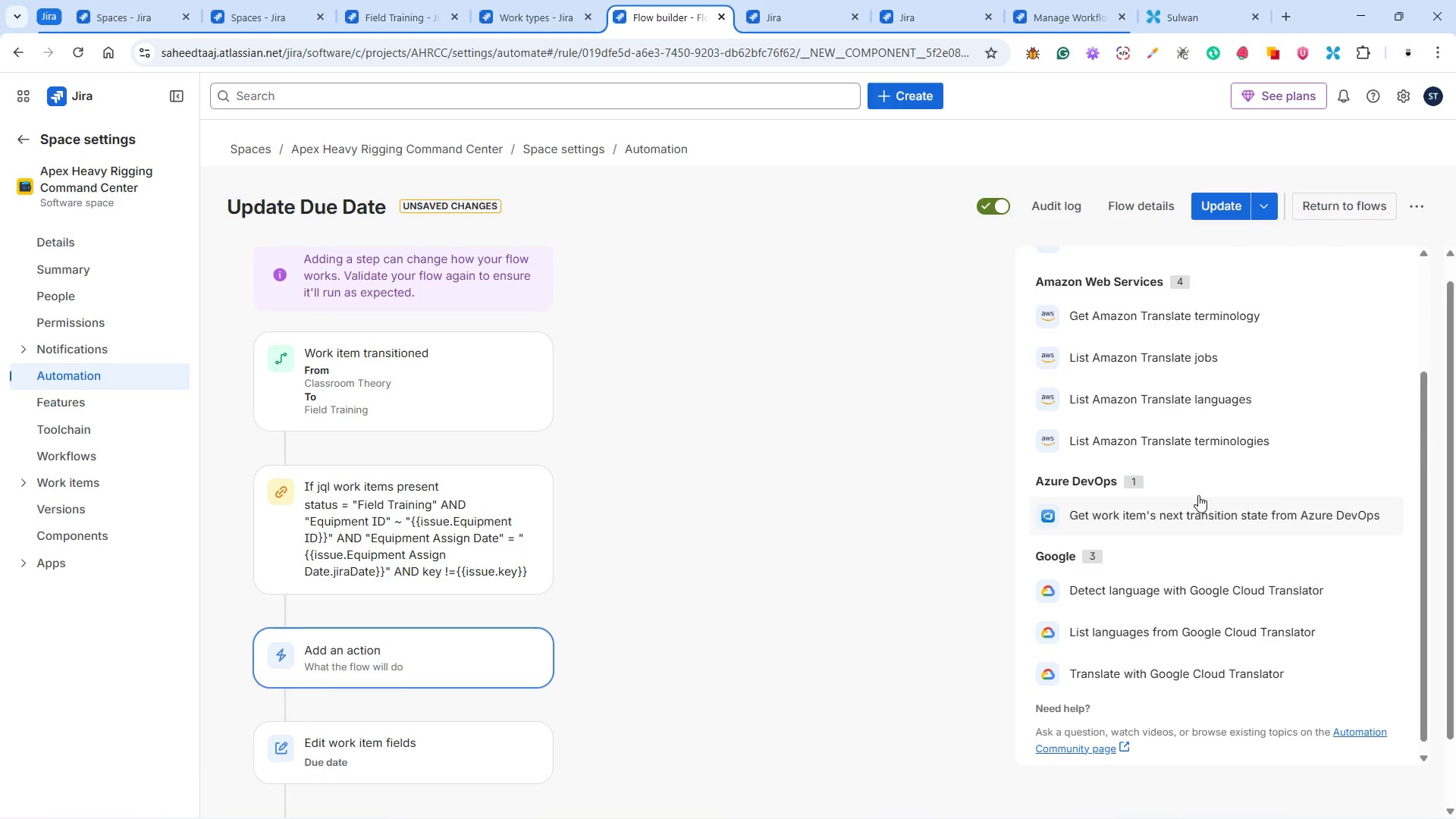 
scroll: coordinate [1198, 495], scroll_direction: up, amount: 2.0
 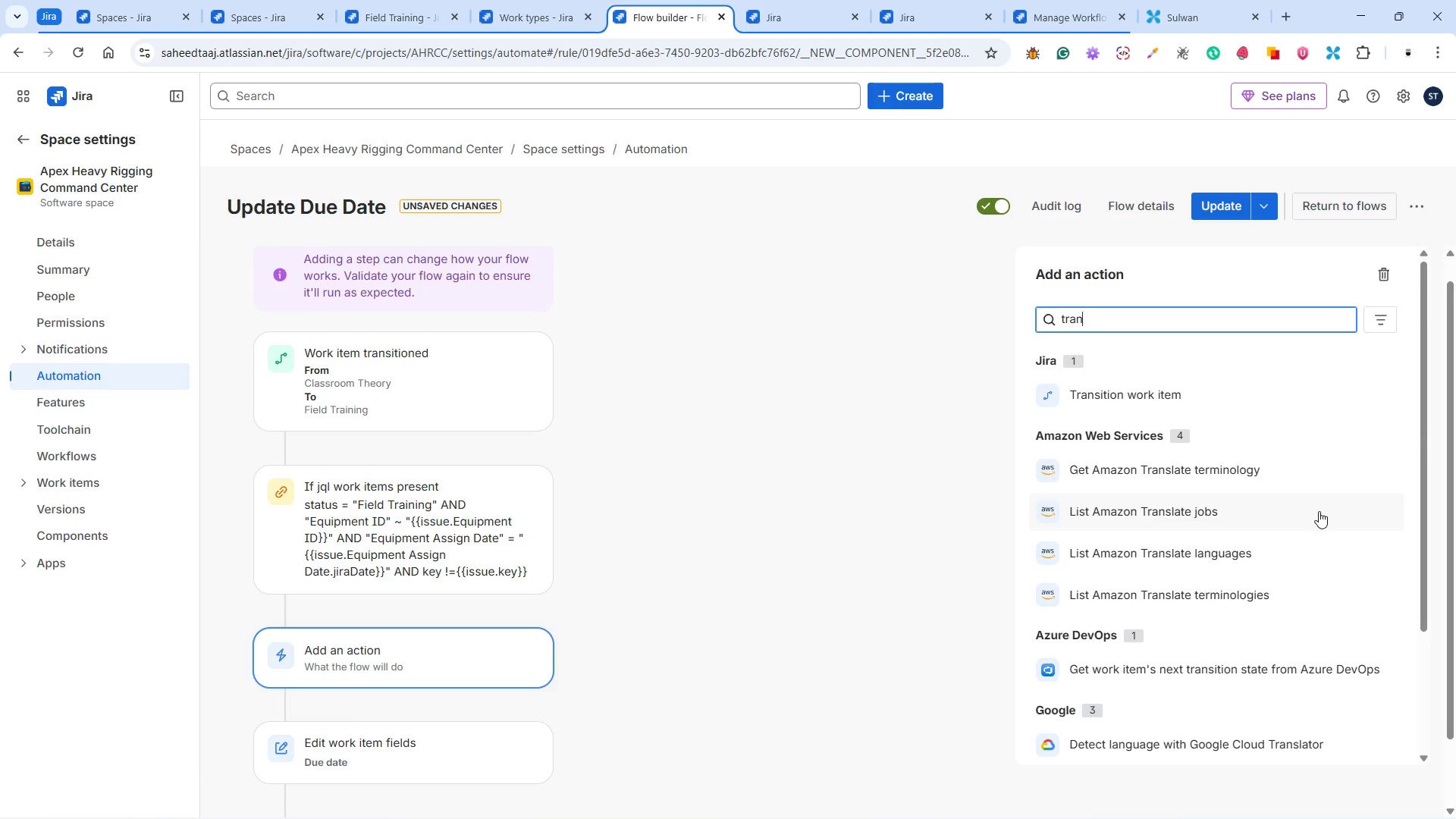 
hold_key(key=Backspace, duration=0.73)
 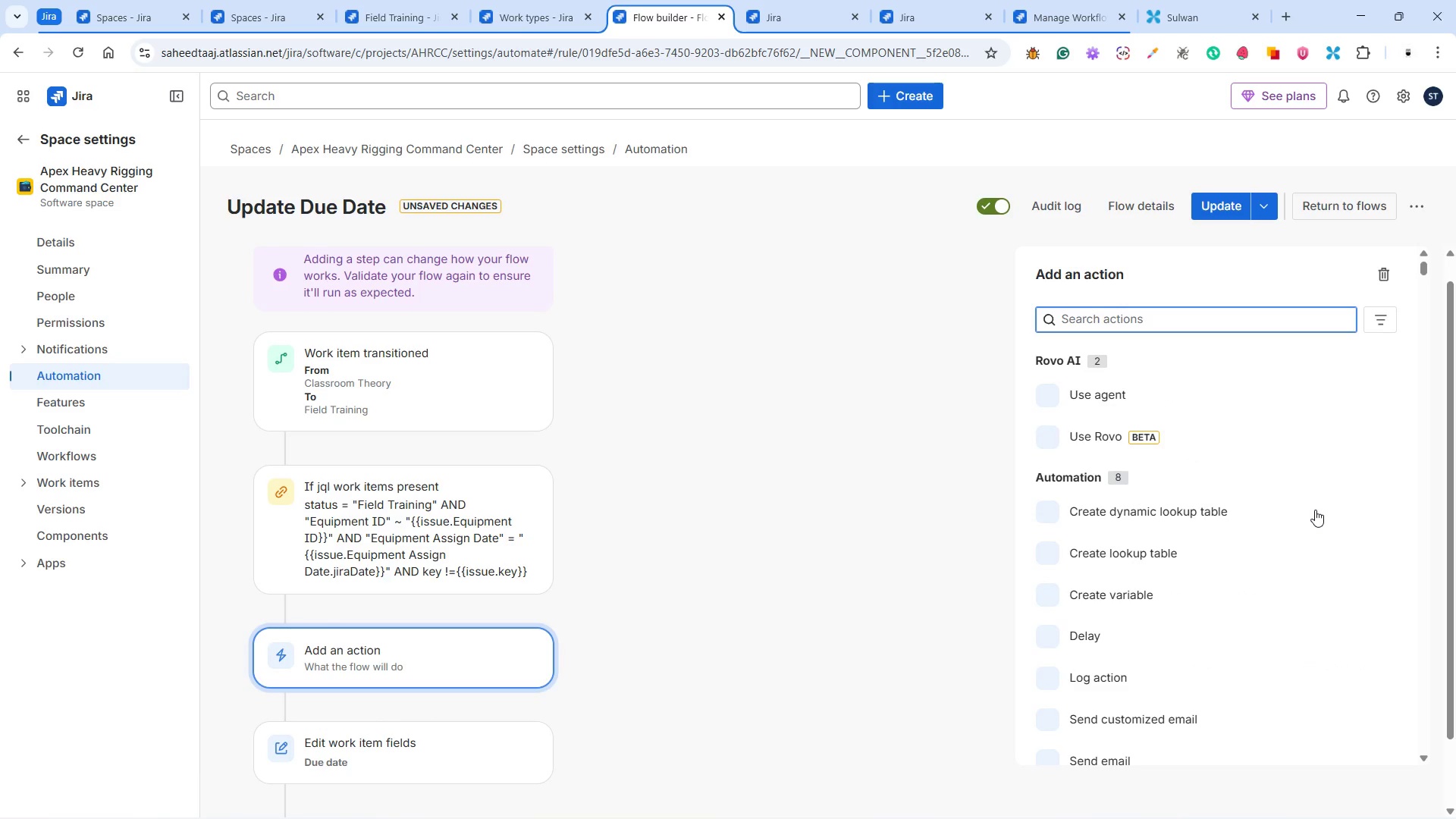 
type(if)
 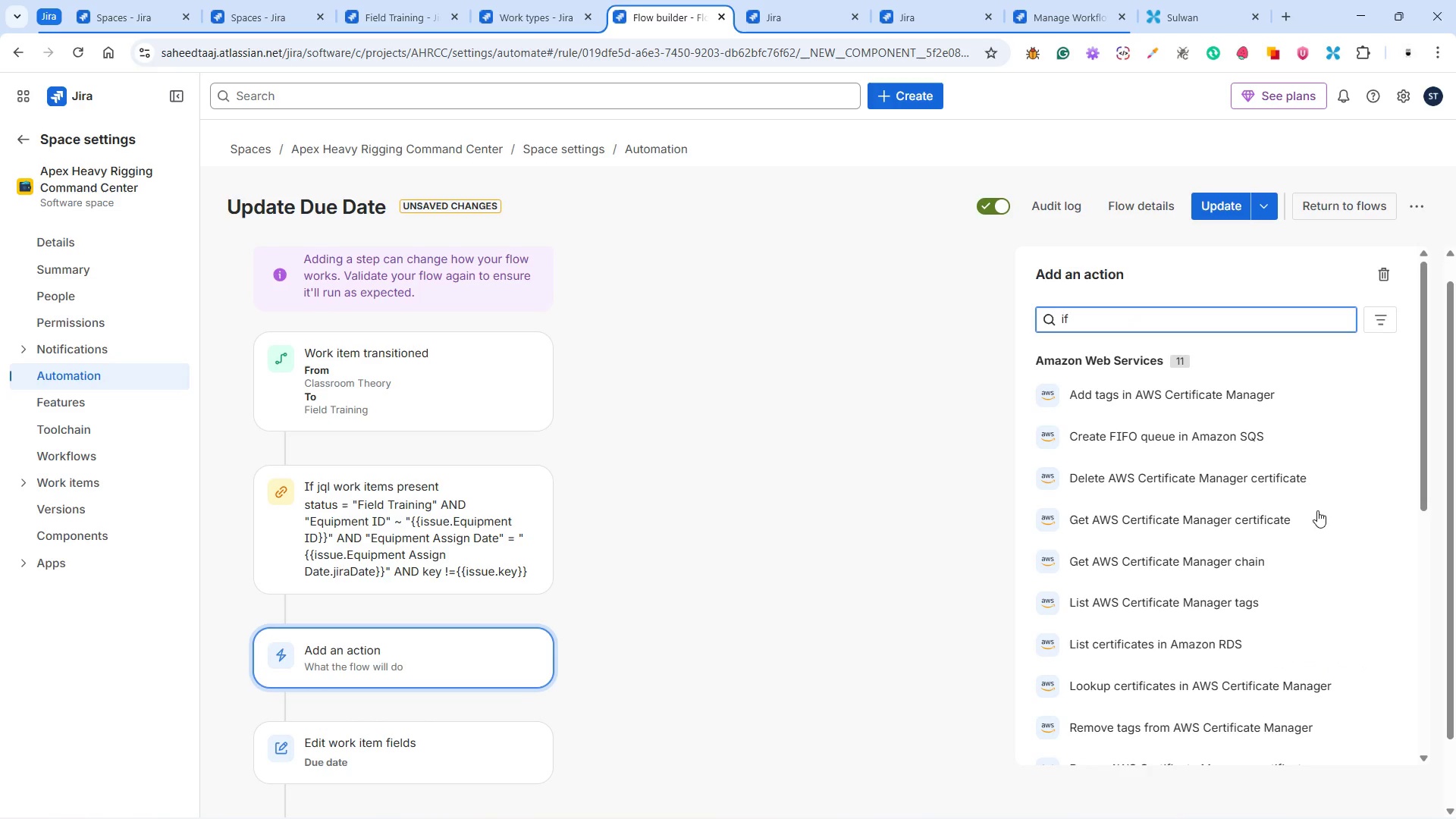 
scroll: coordinate [1235, 513], scroll_direction: down, amount: 10.0
 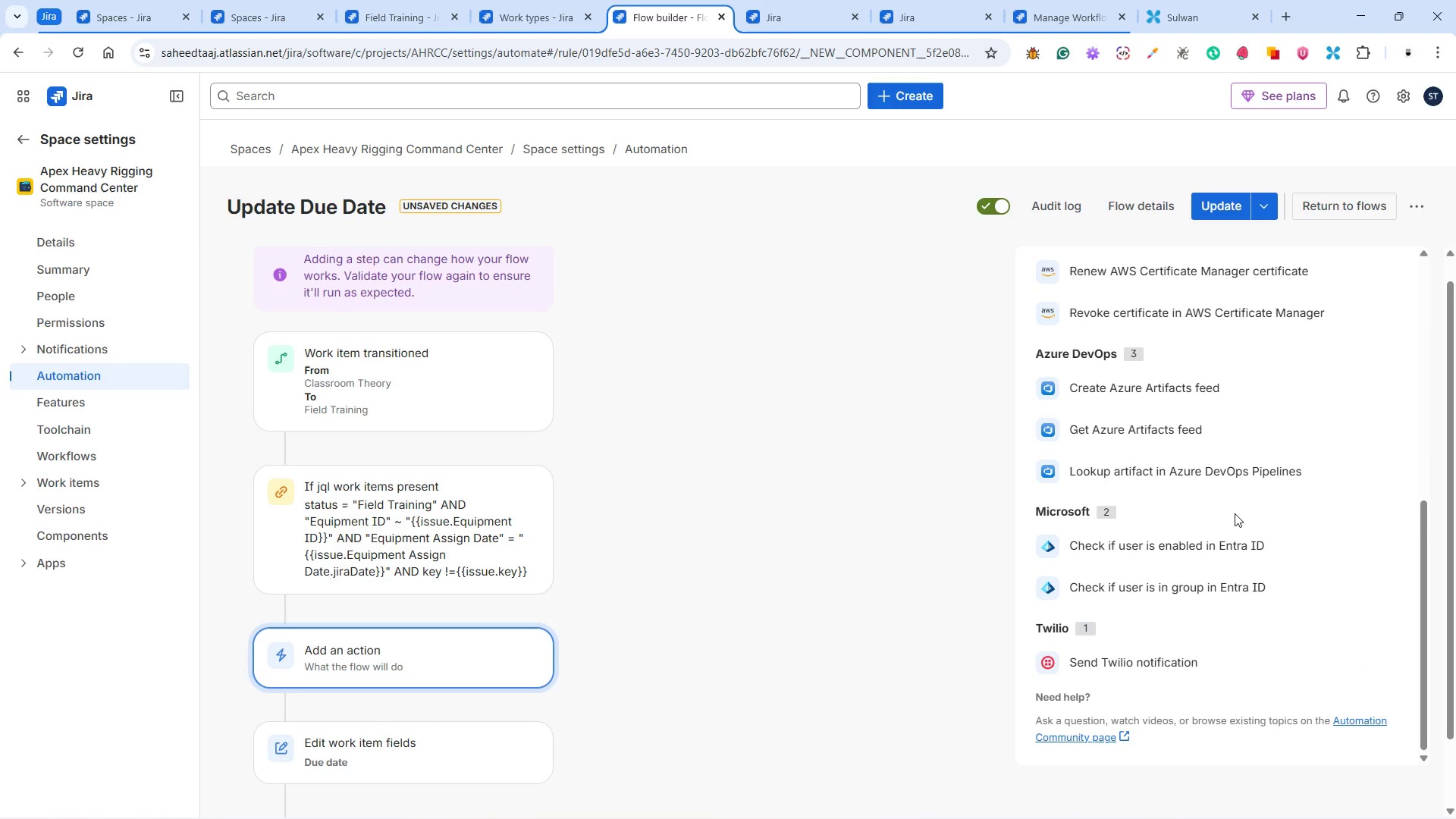 
scroll: coordinate [1232, 513], scroll_direction: up, amount: 15.0
 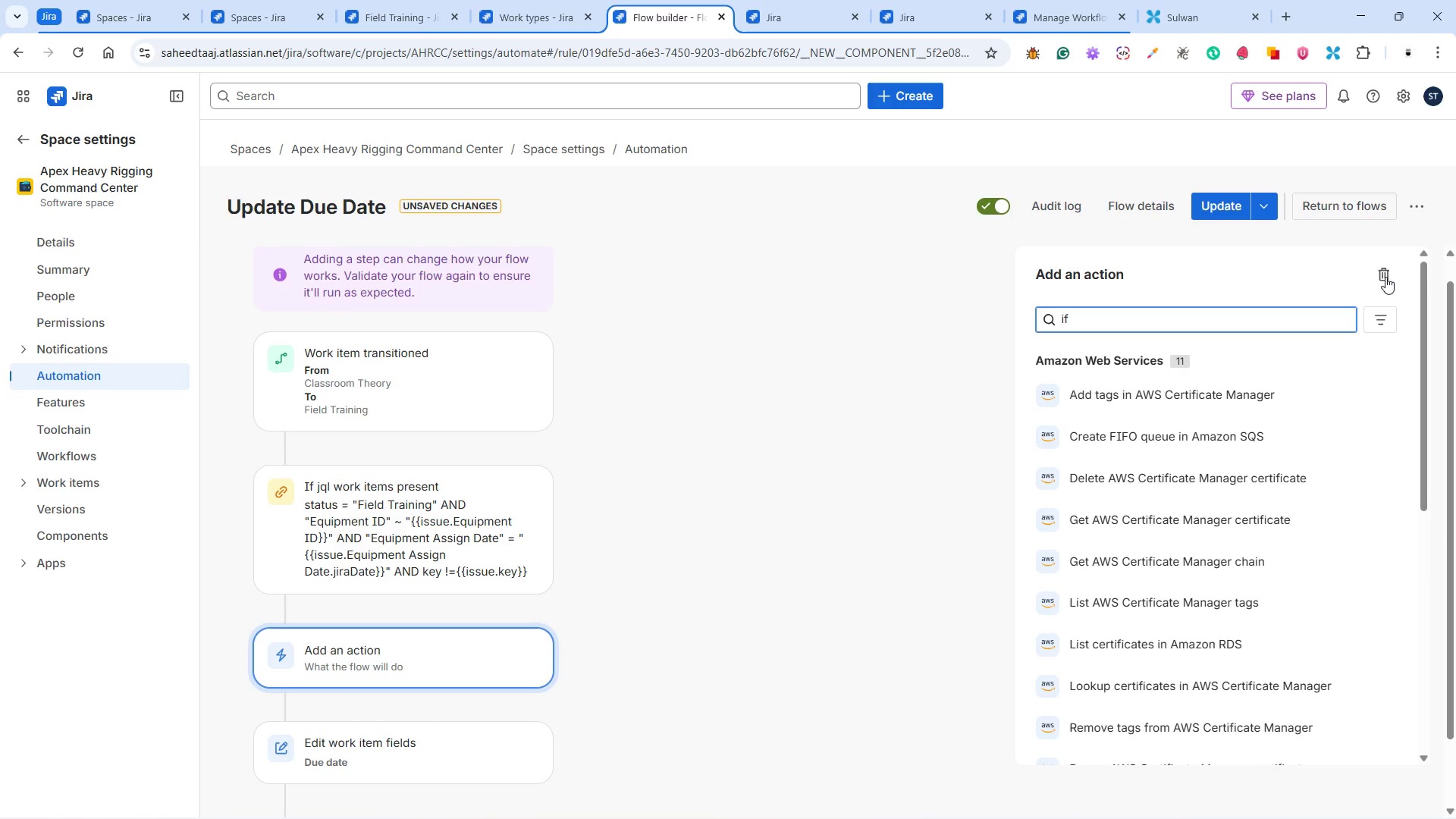 
left_click([1382, 276])
 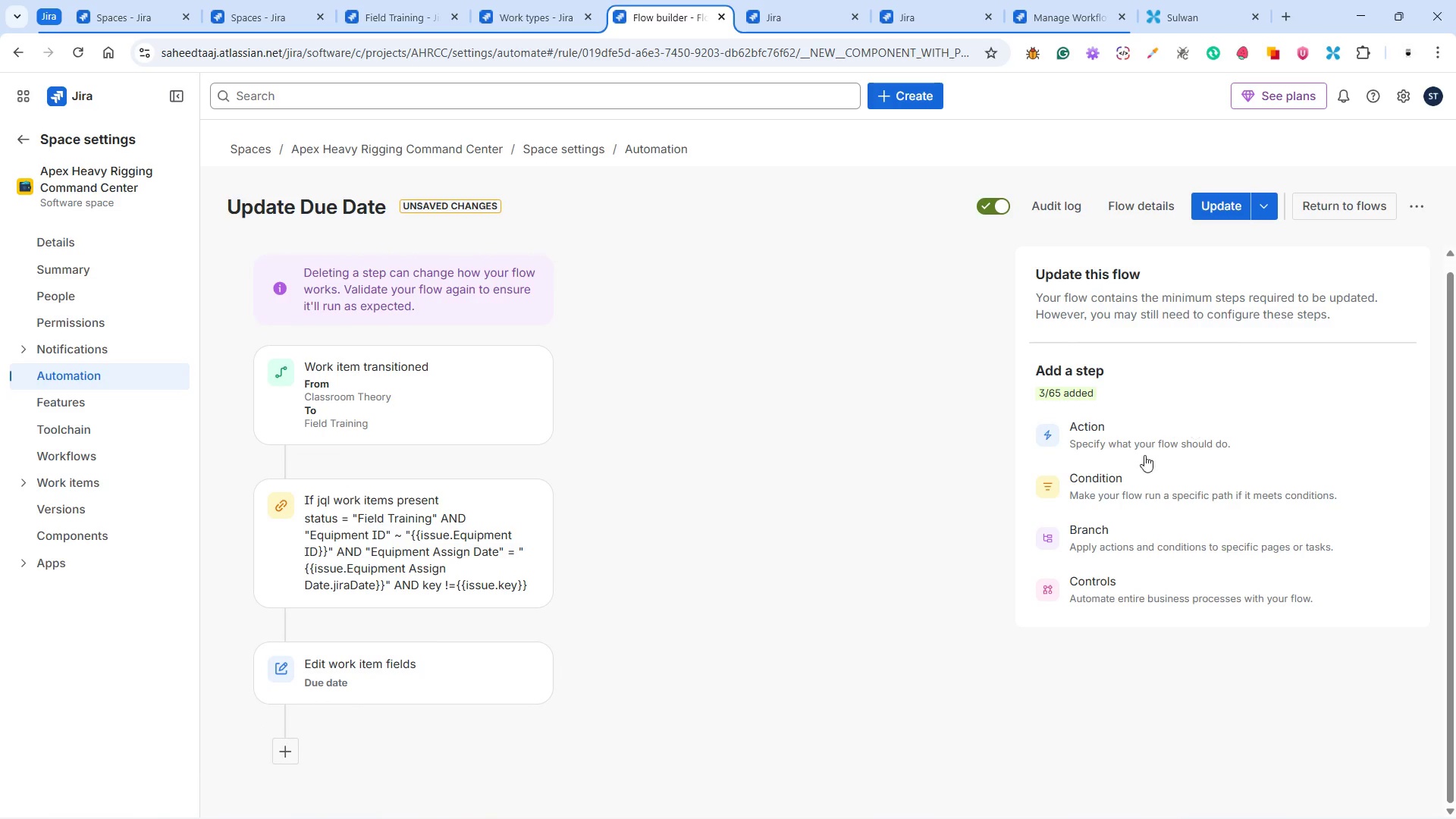 
left_click([402, 567])
 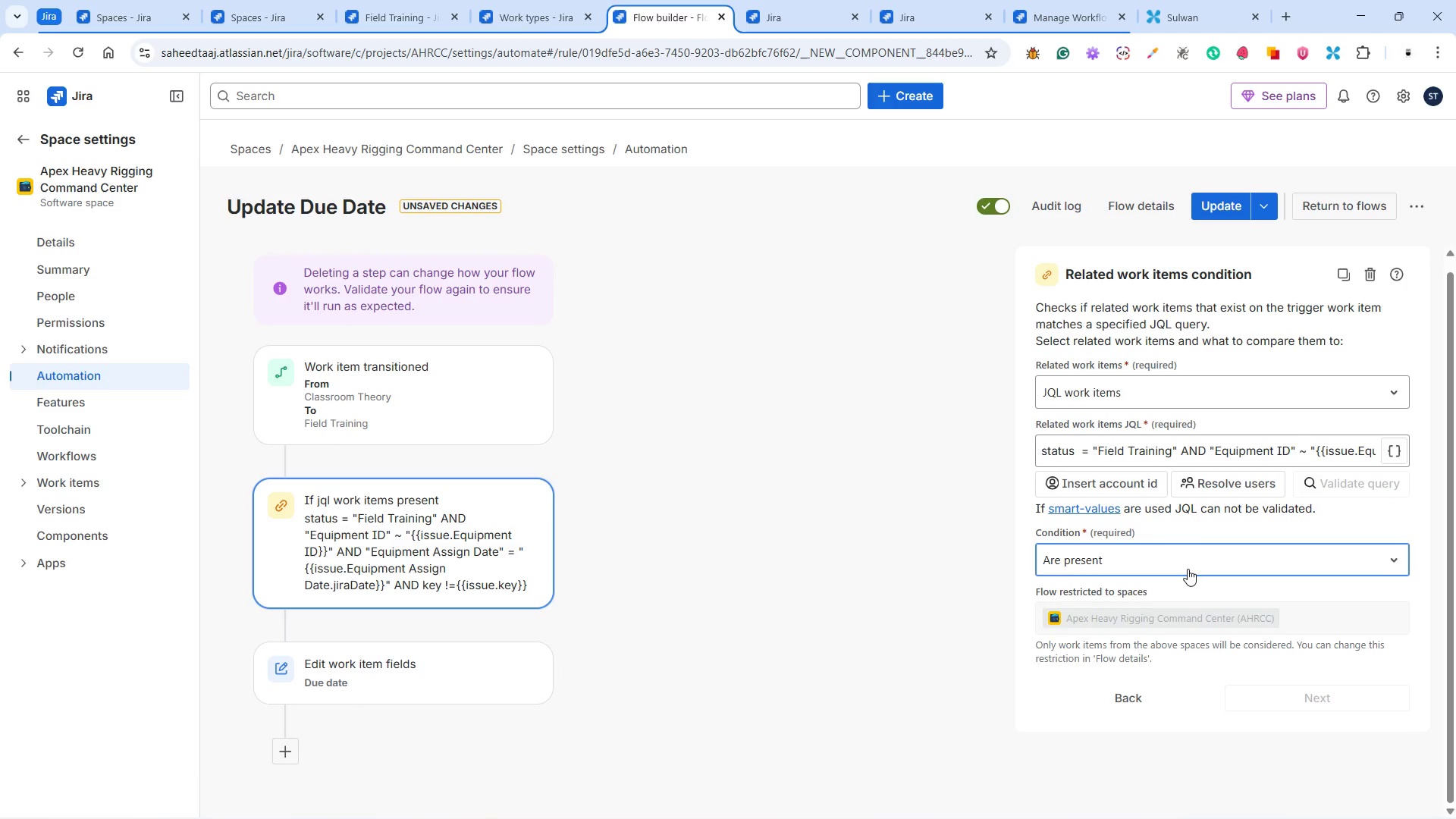 
wait(5.14)
 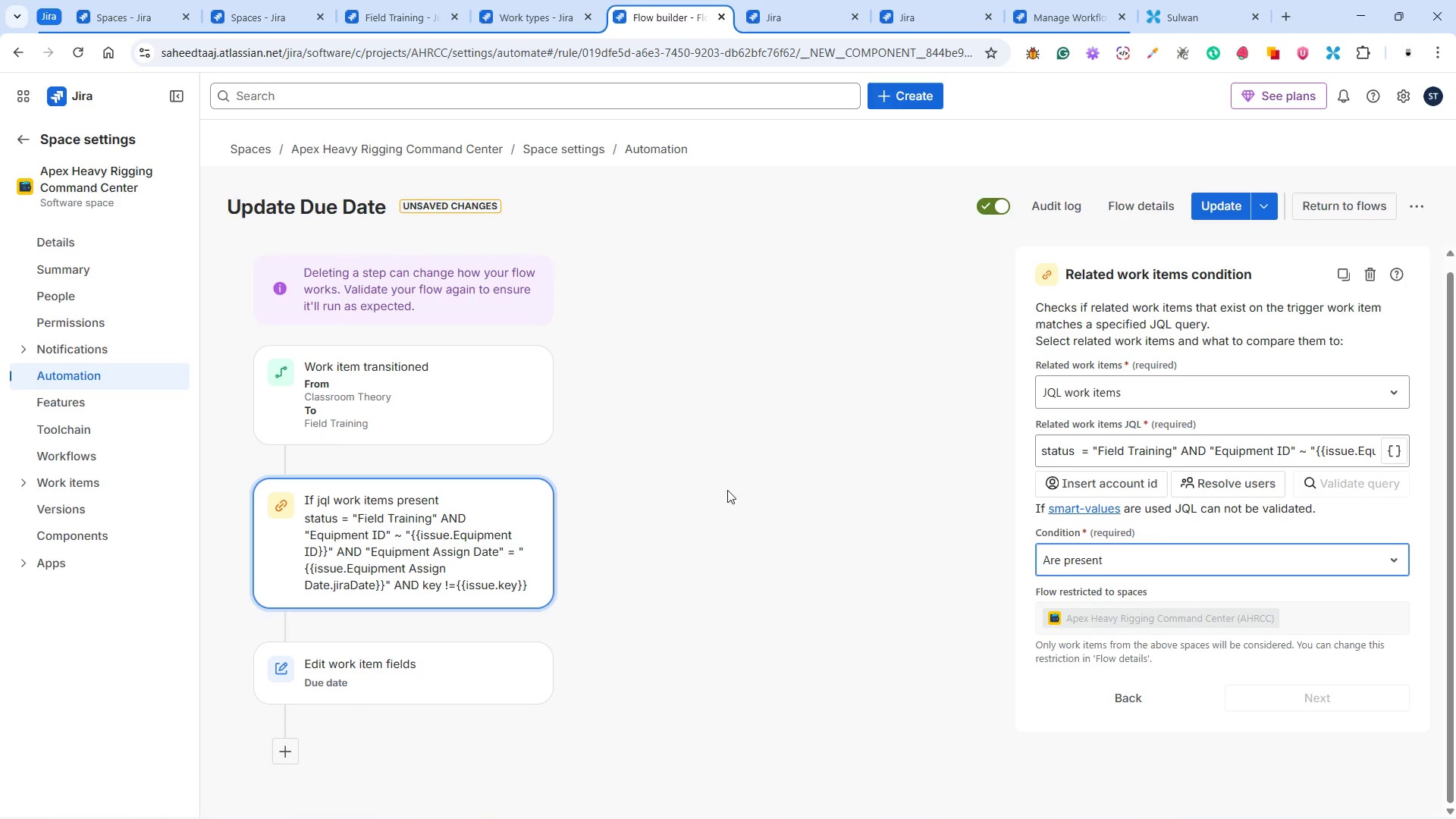 
left_click([1181, 565])
 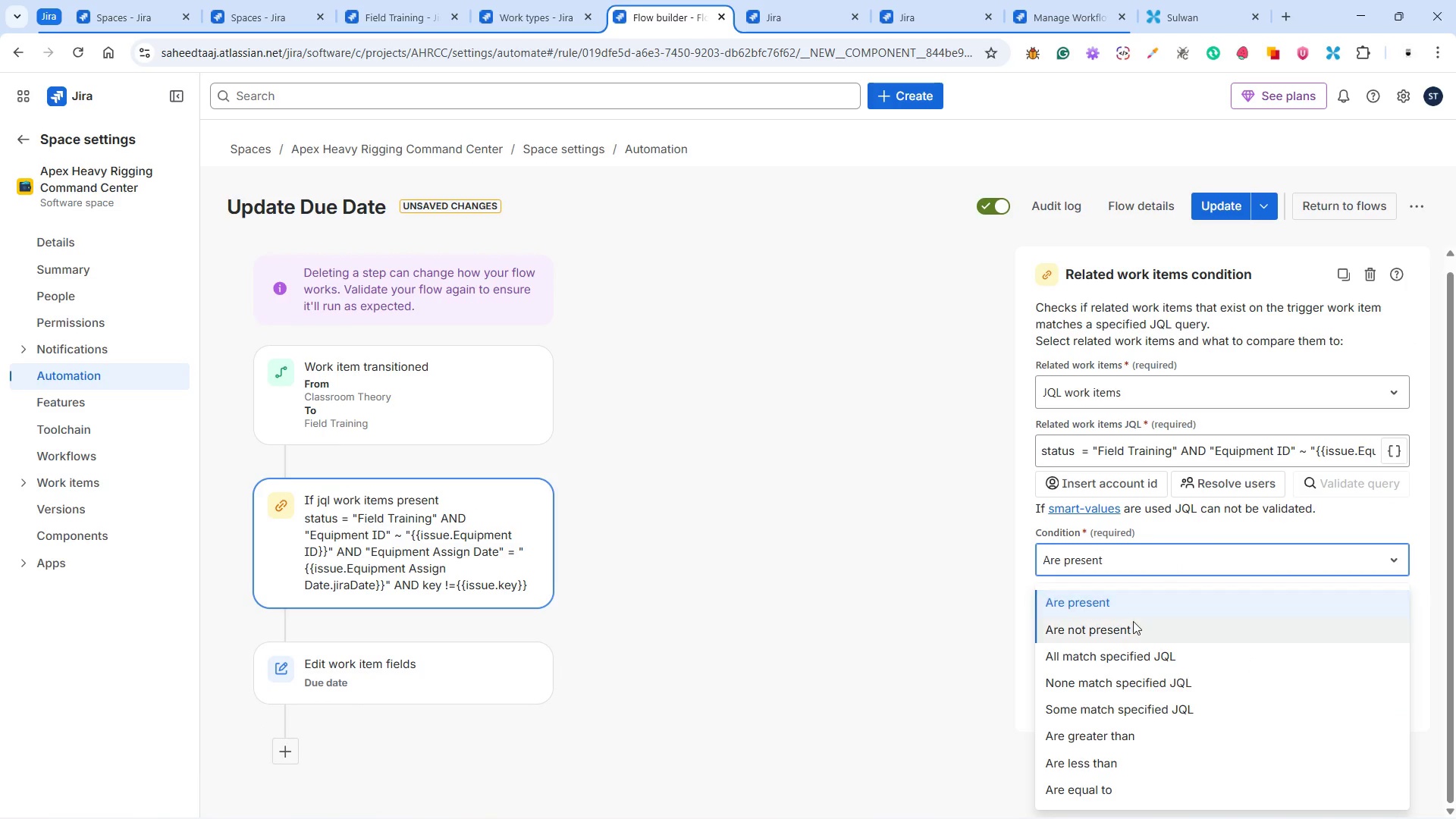 
left_click([1133, 621])
 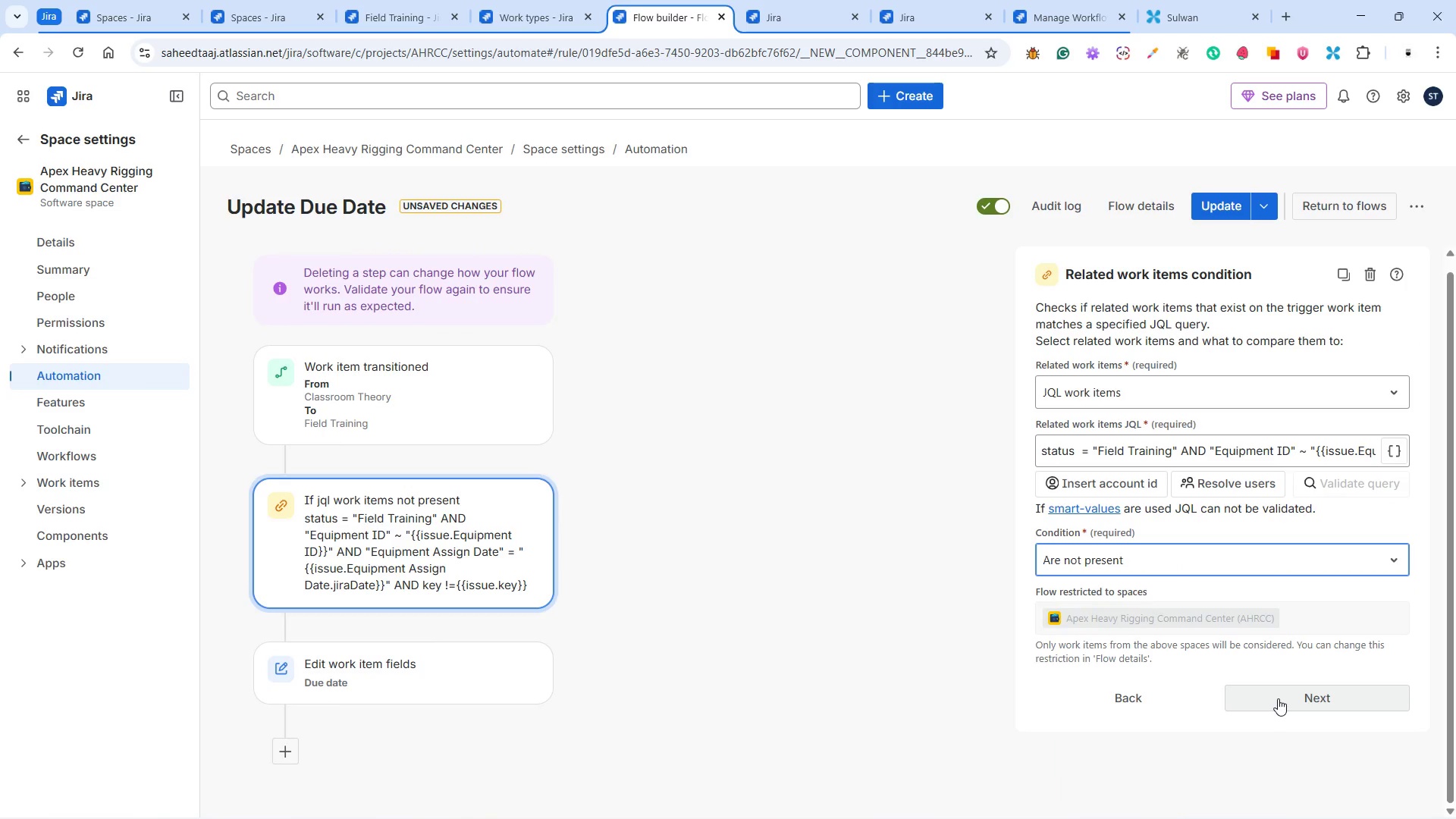 
left_click([1159, 551])
 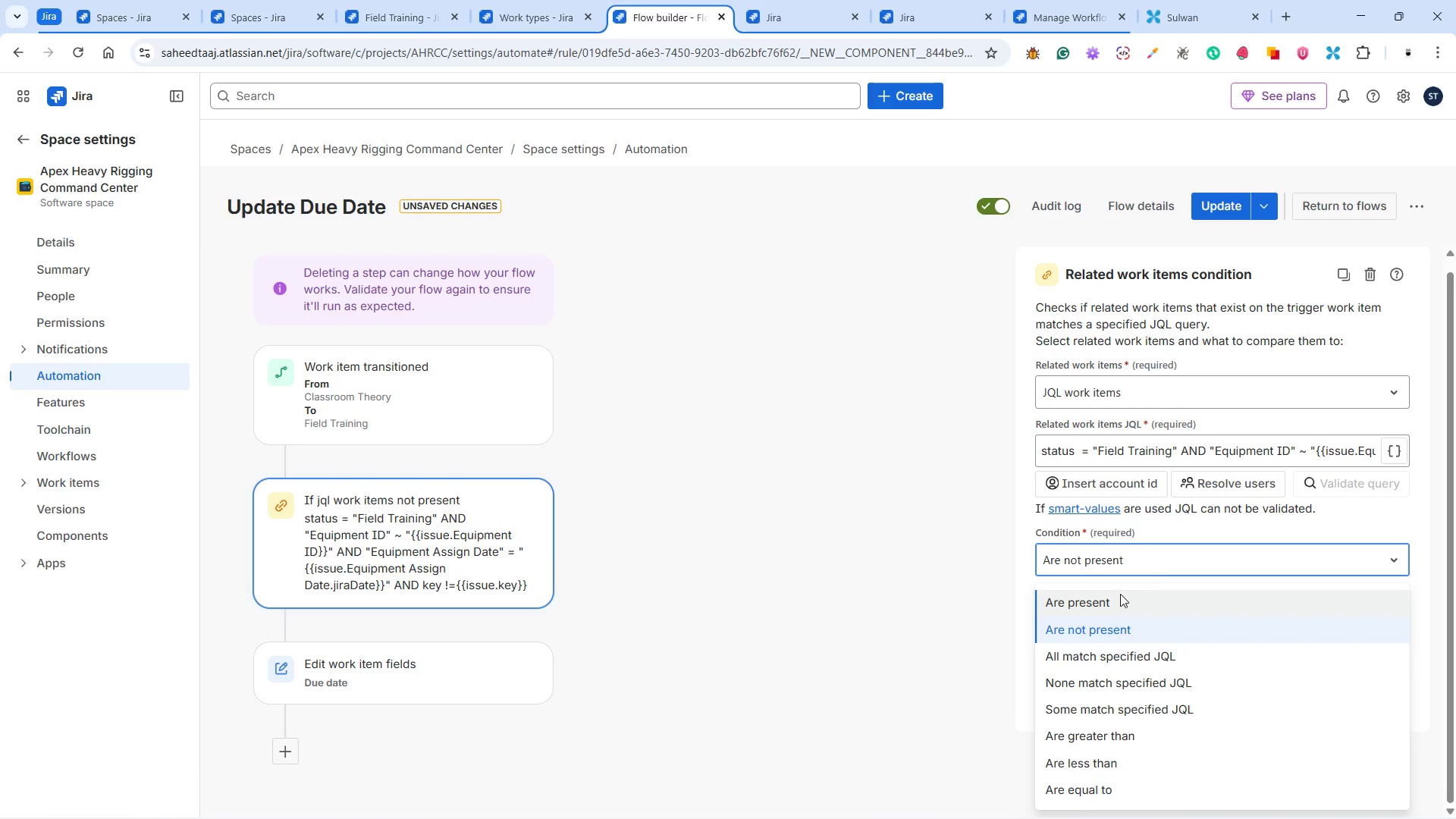 
left_click([1120, 594])
 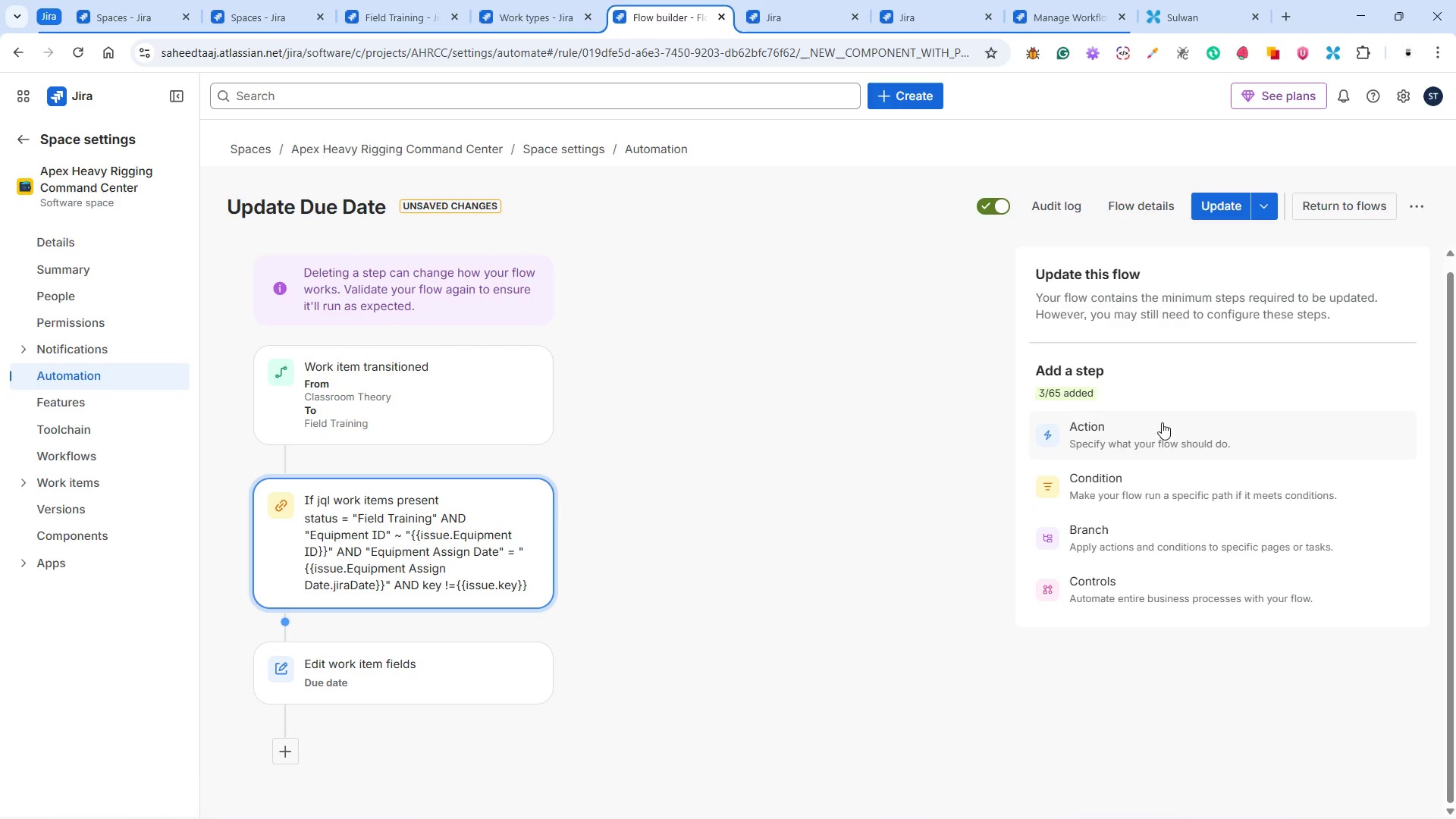 
wait(12.7)
 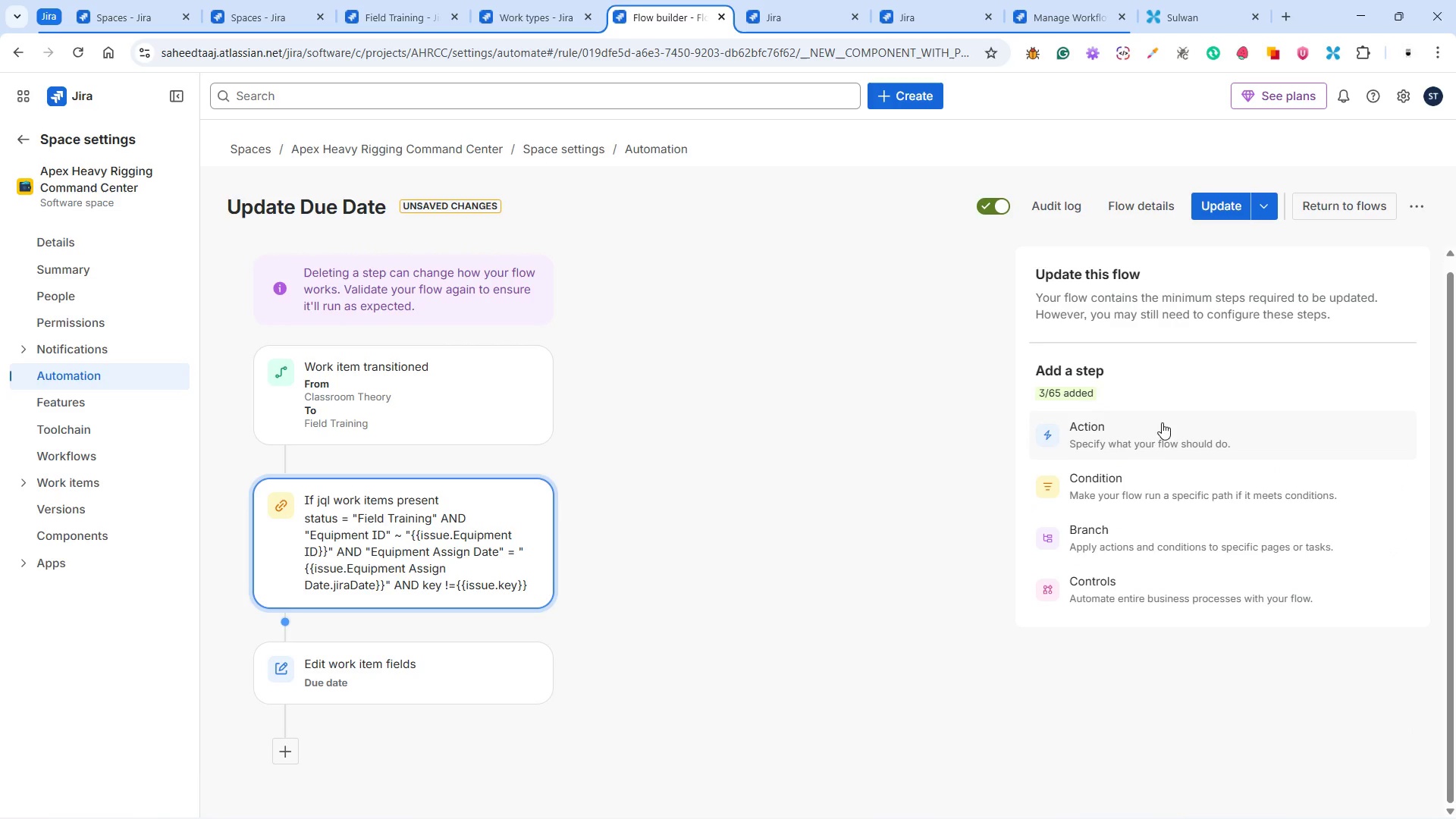 
left_click([1127, 444])
 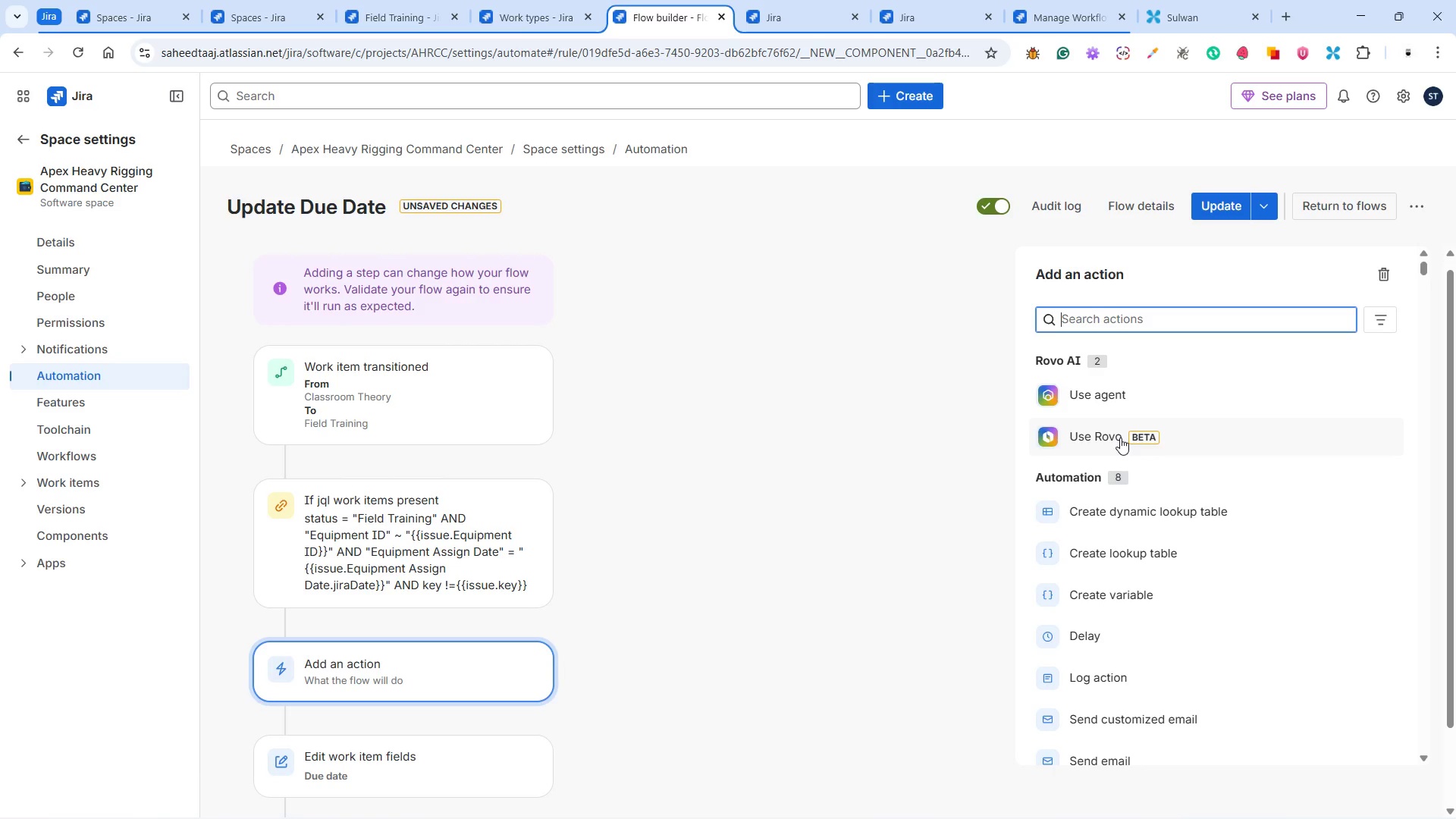 
wait(19.05)
 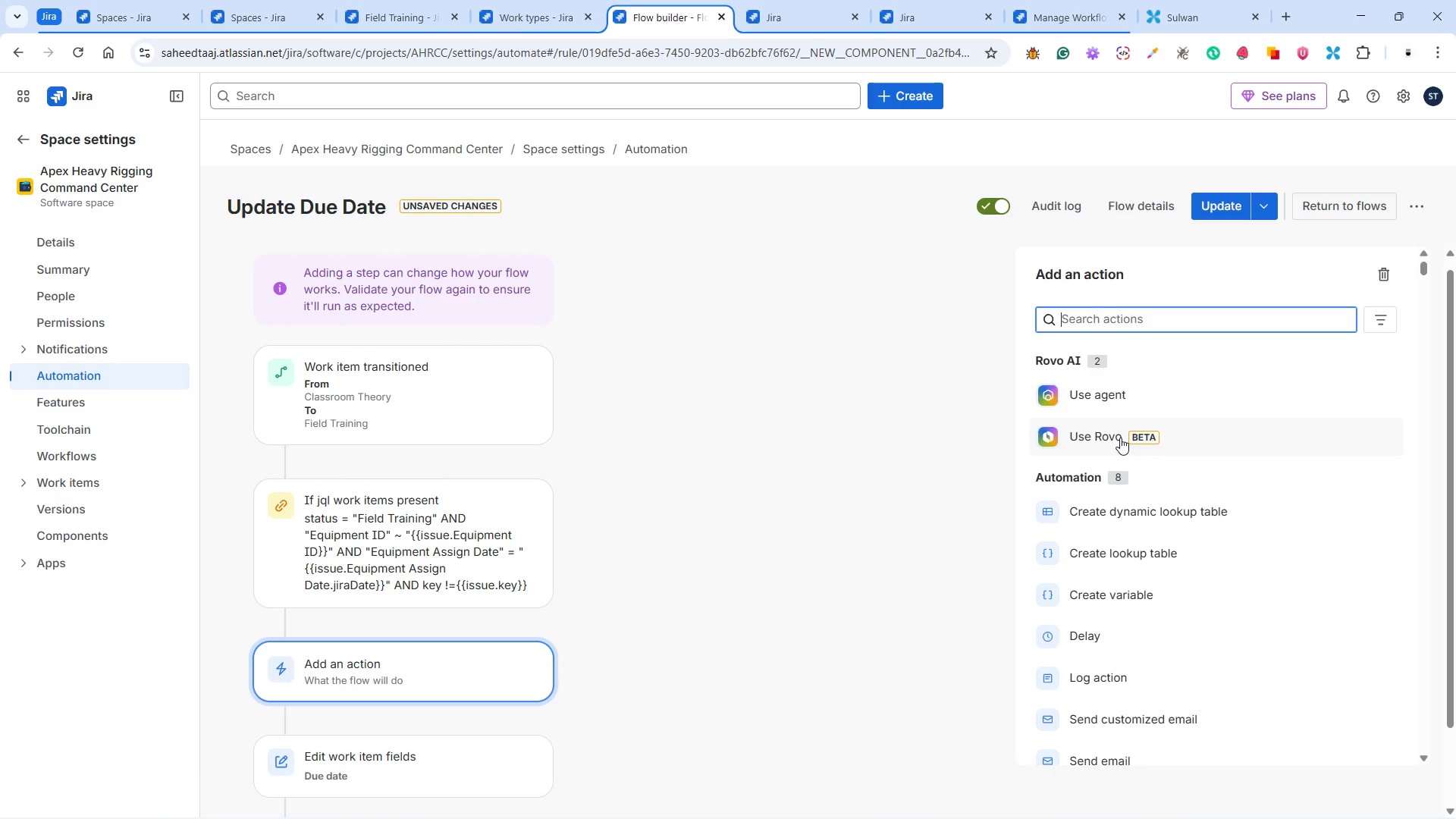 
scroll: coordinate [1151, 547], scroll_direction: down, amount: 15.0
 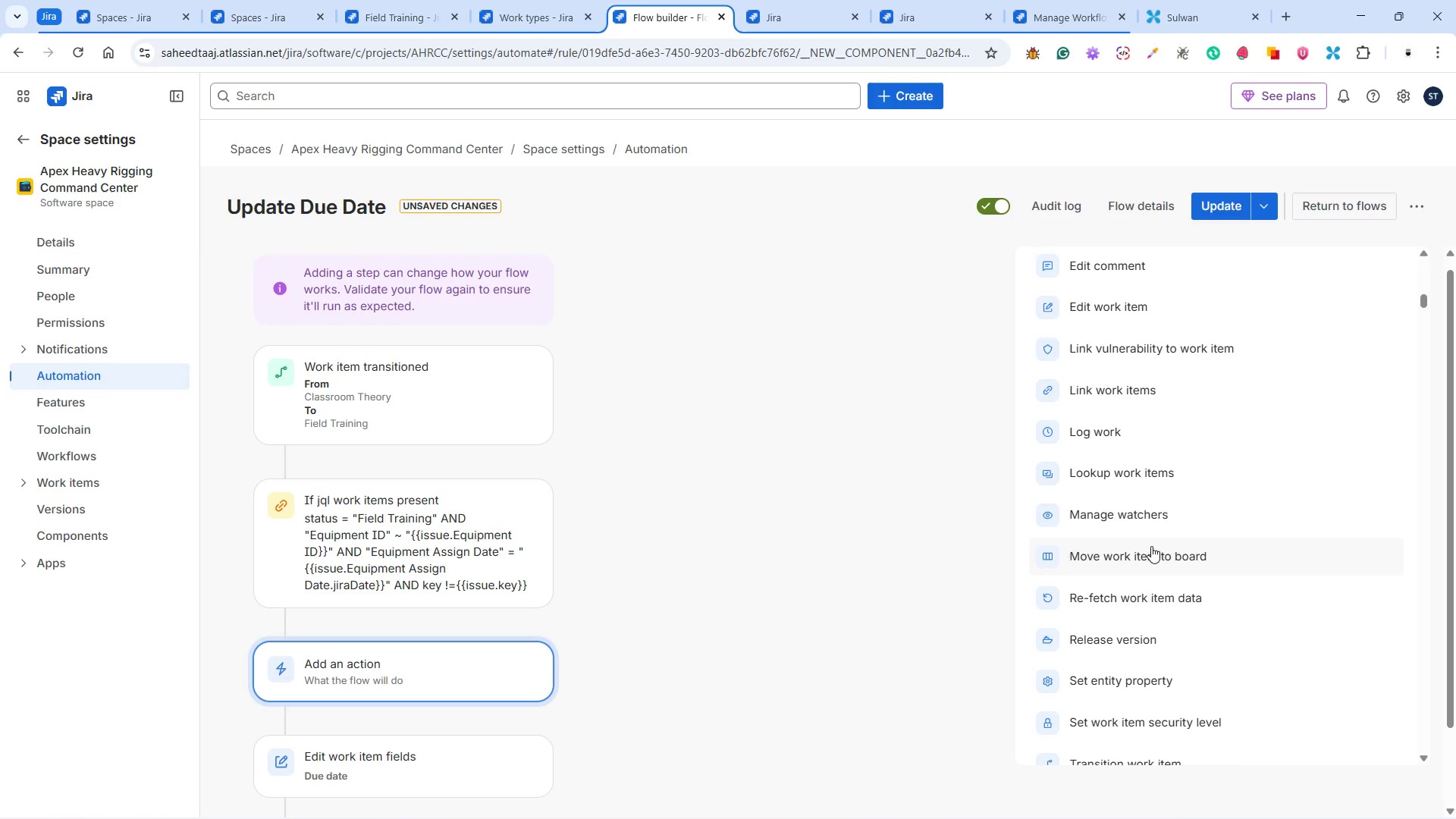 
scroll: coordinate [1148, 547], scroll_direction: down, amount: 2.0
 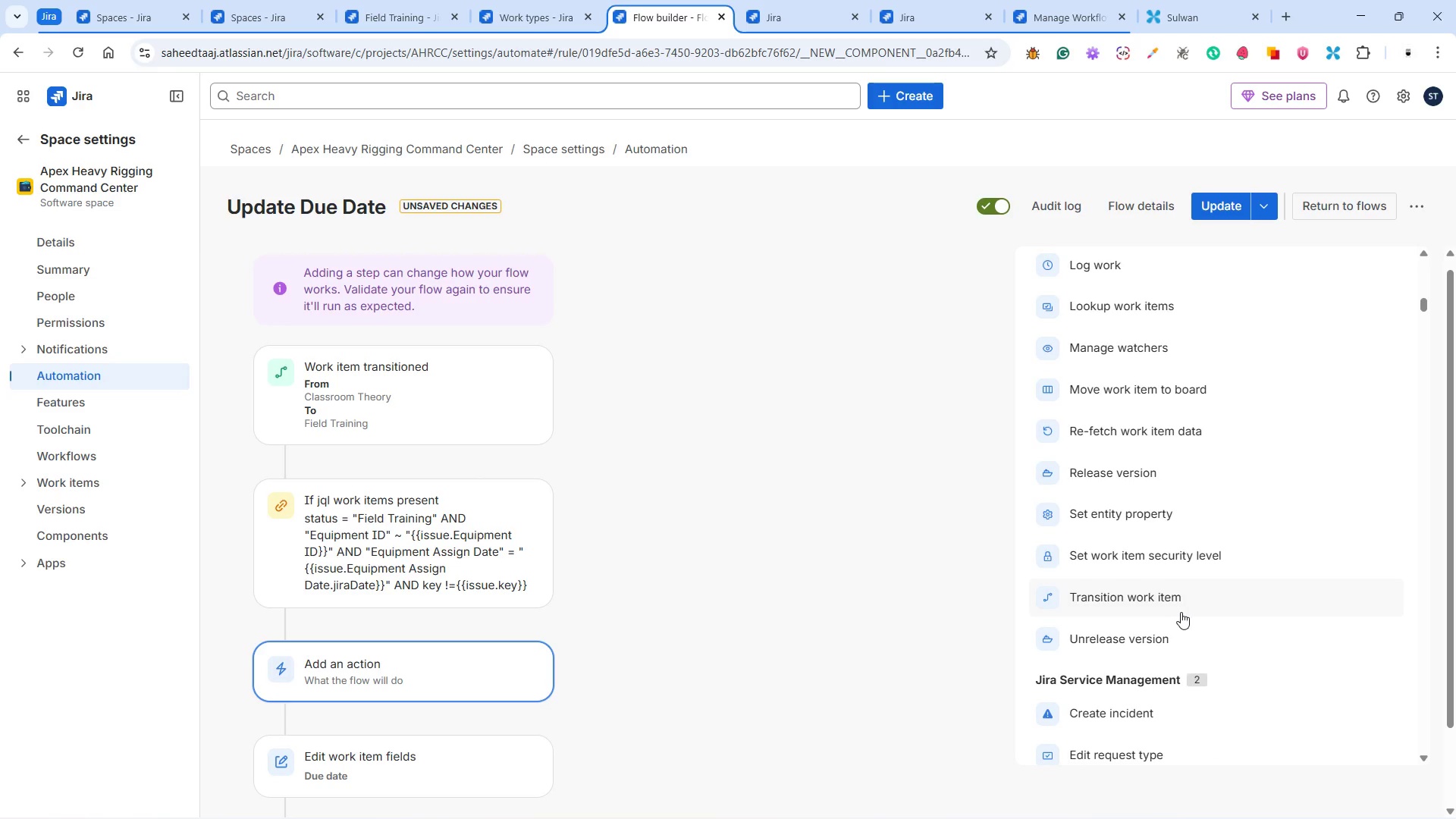 
left_click([1181, 605])
 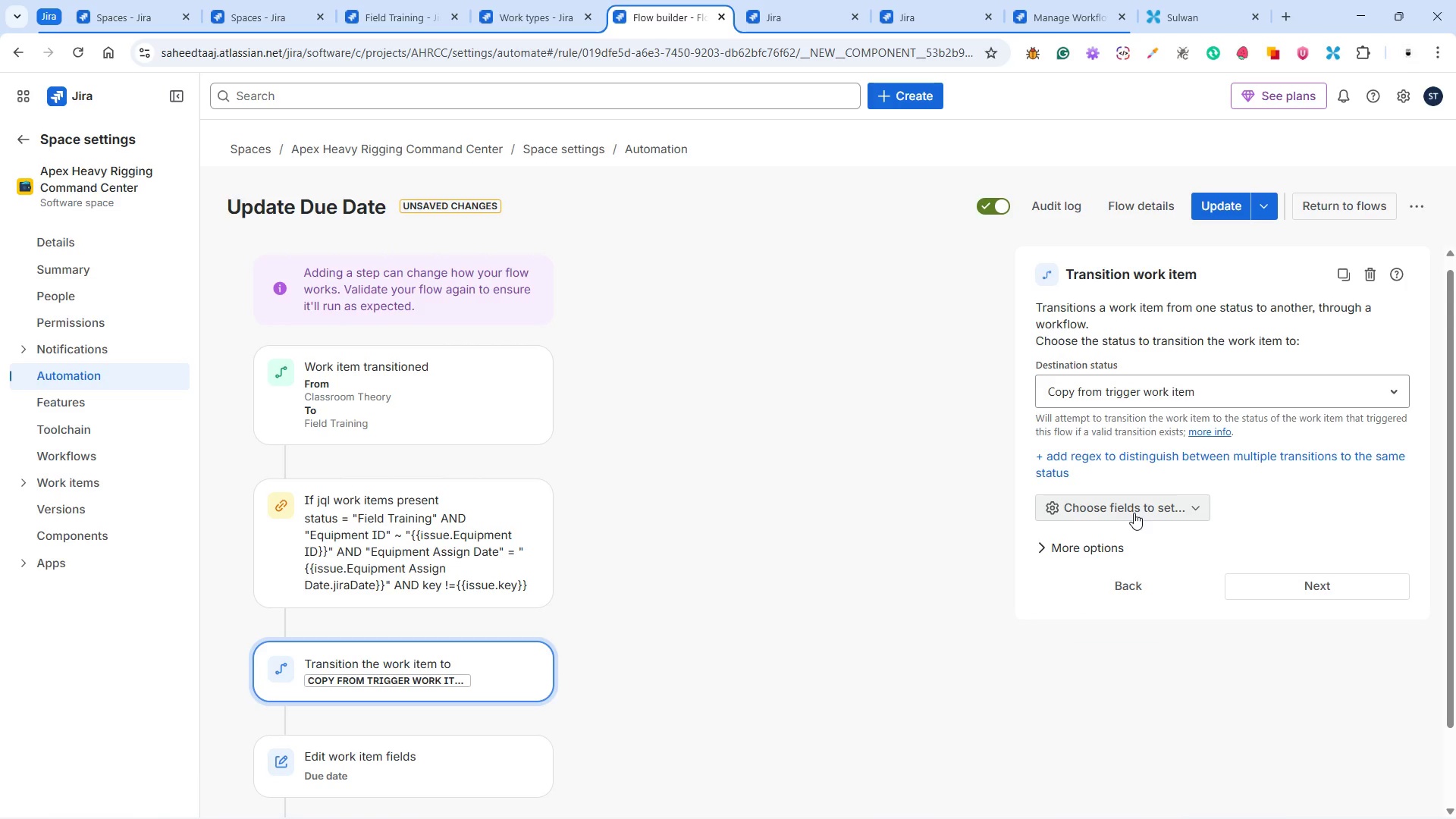 
left_click([1163, 394])
 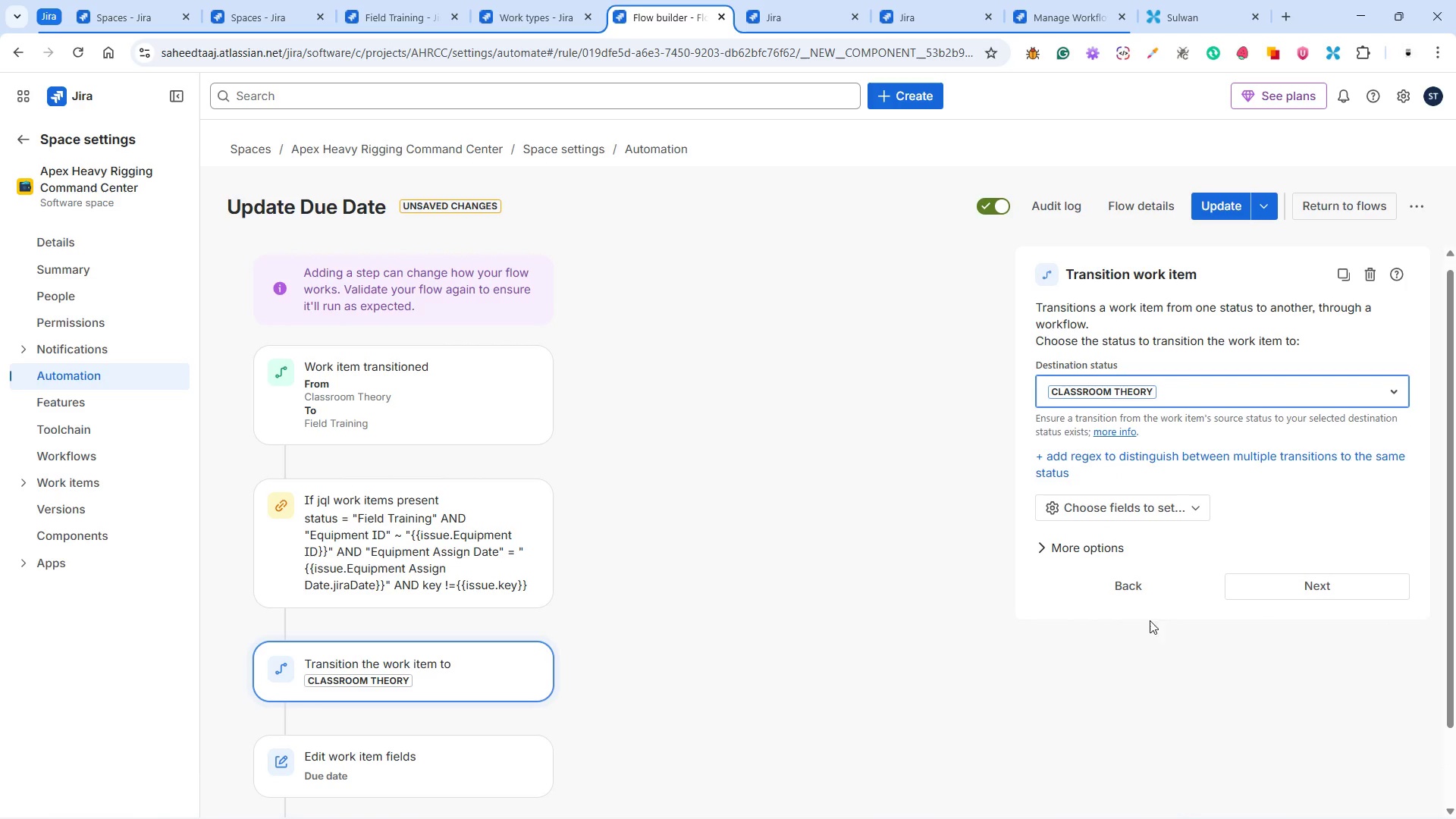 
wait(10.83)
 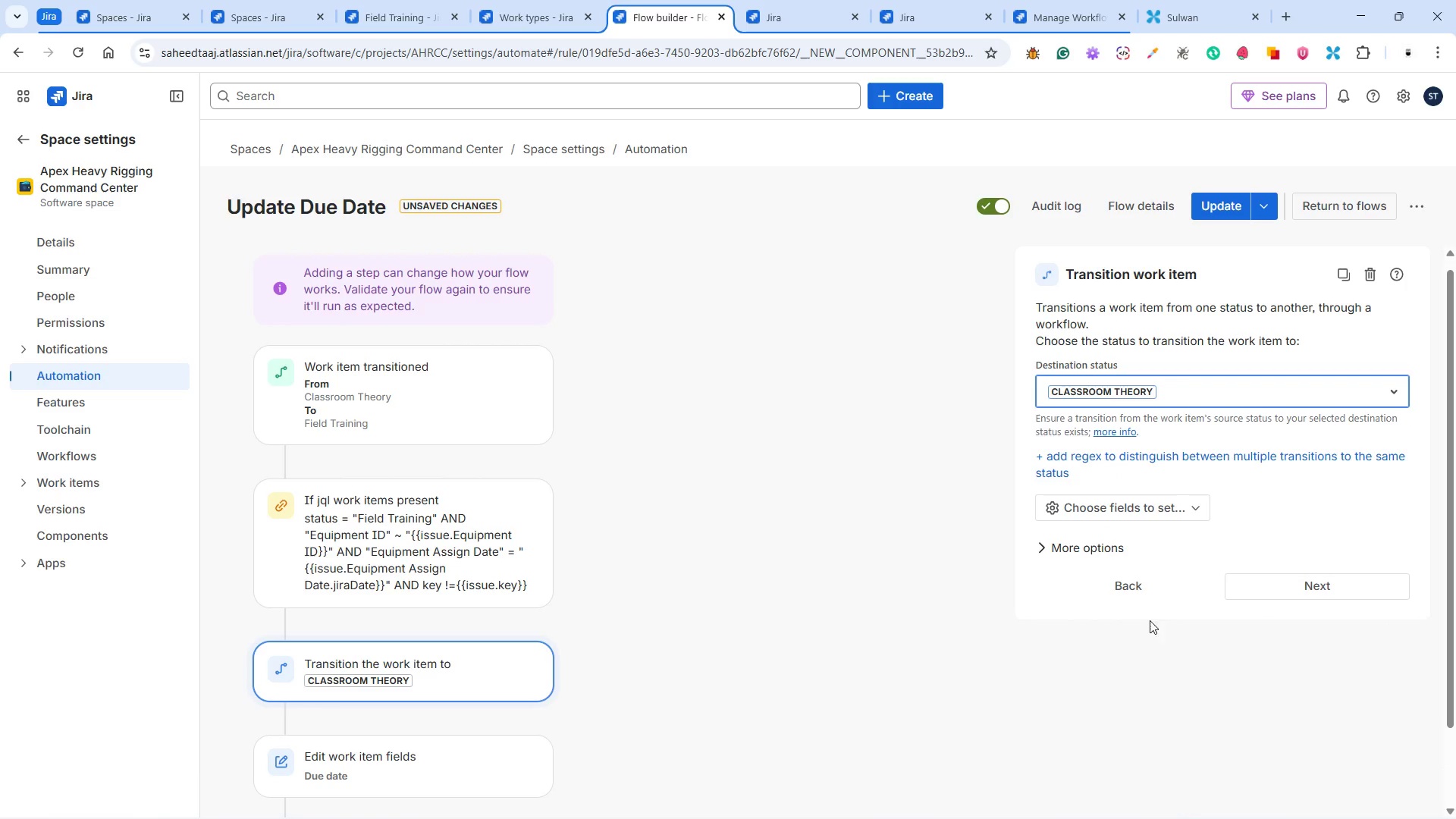 
left_click([1143, 510])
 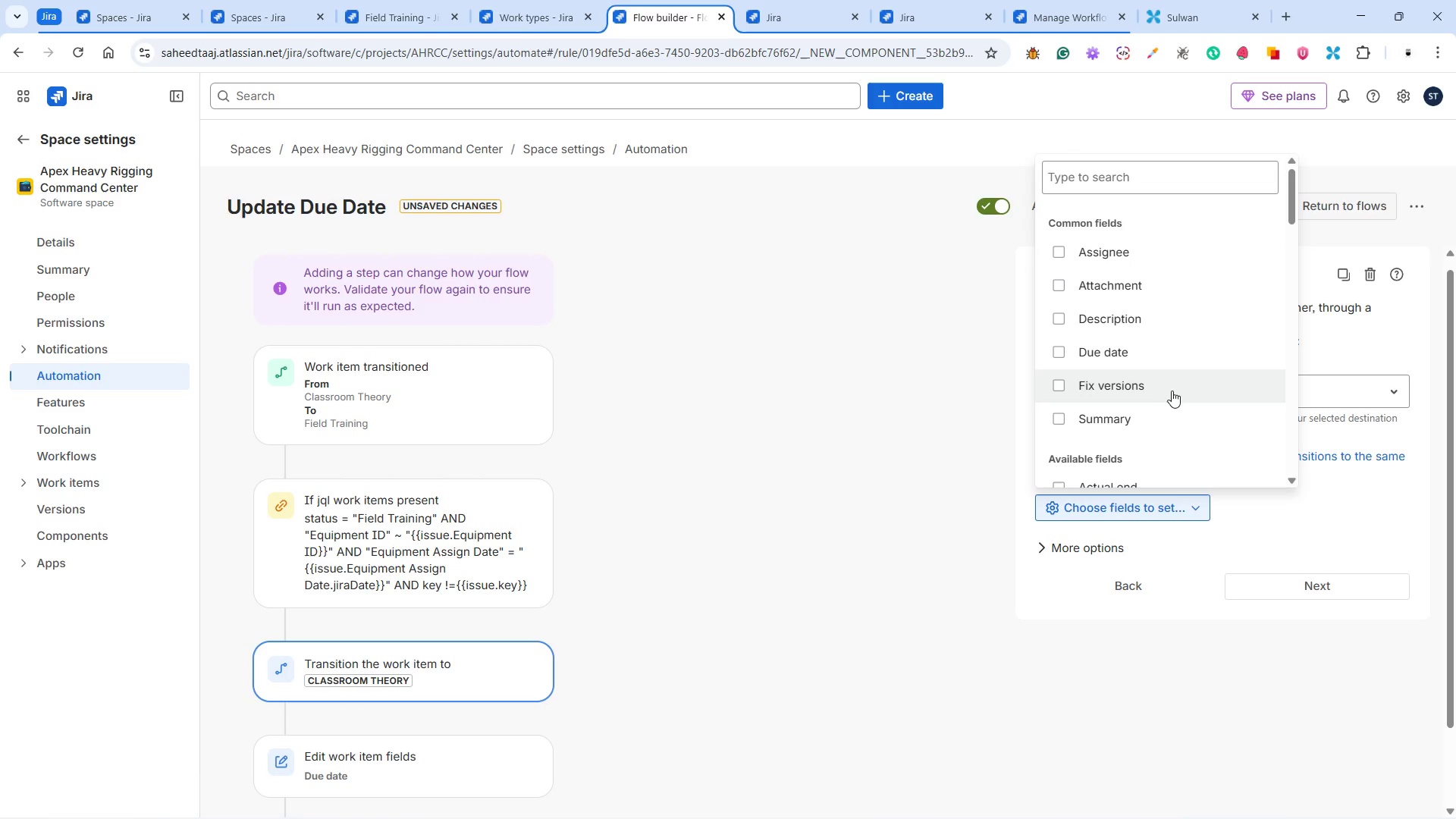 
scroll: coordinate [1172, 373], scroll_direction: down, amount: 7.0
 